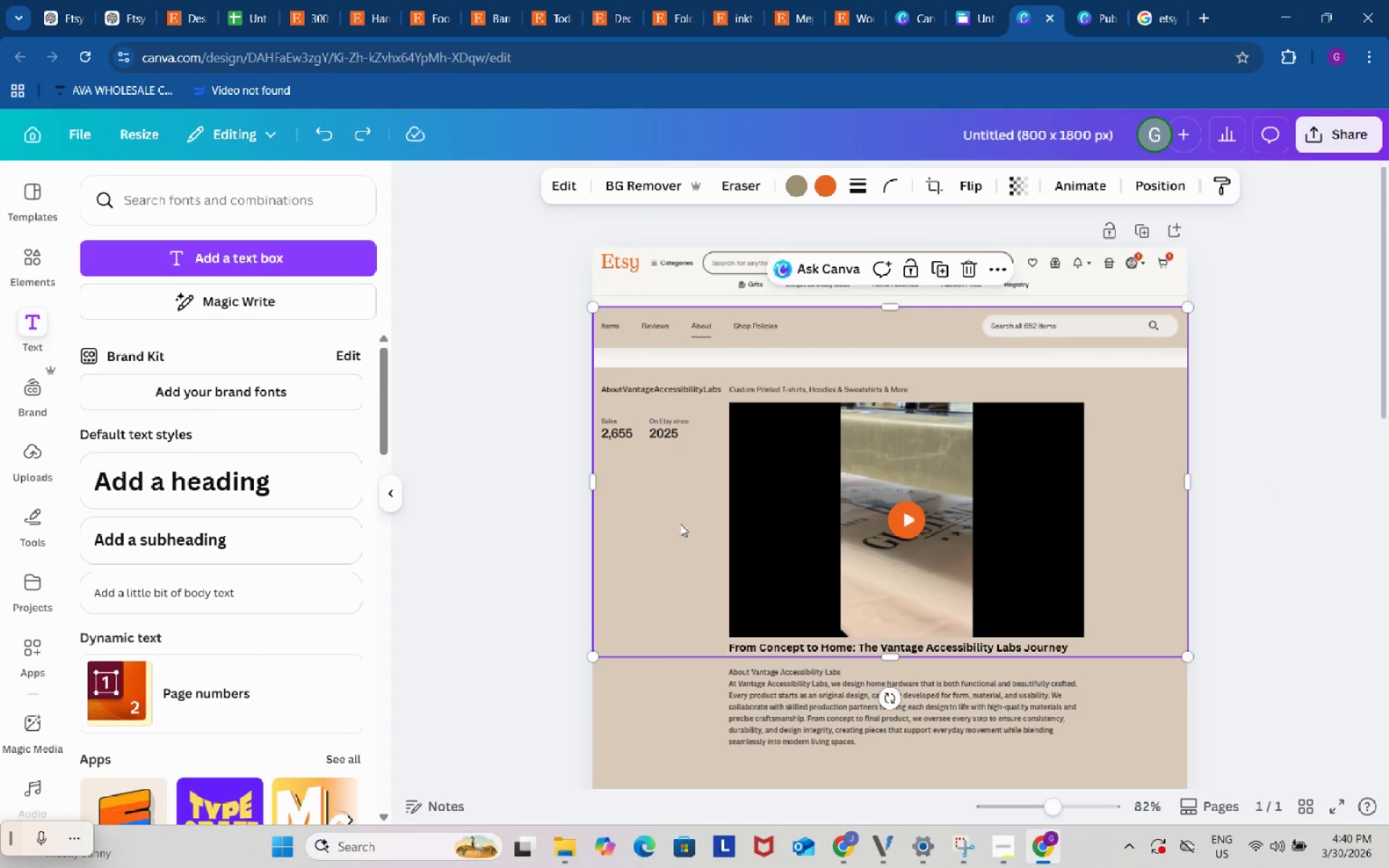 
left_click([680, 524])
 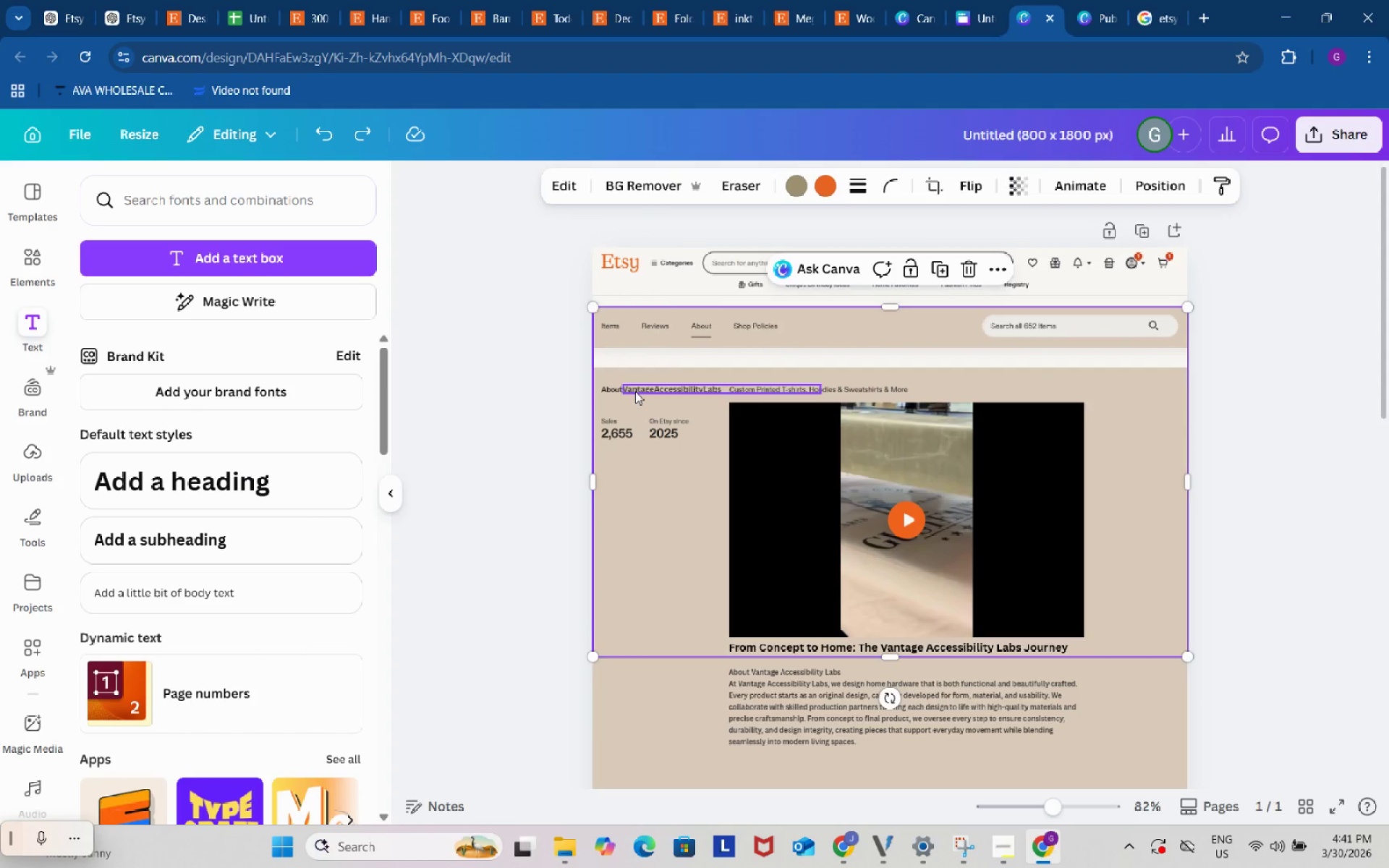 
left_click([634, 398])
 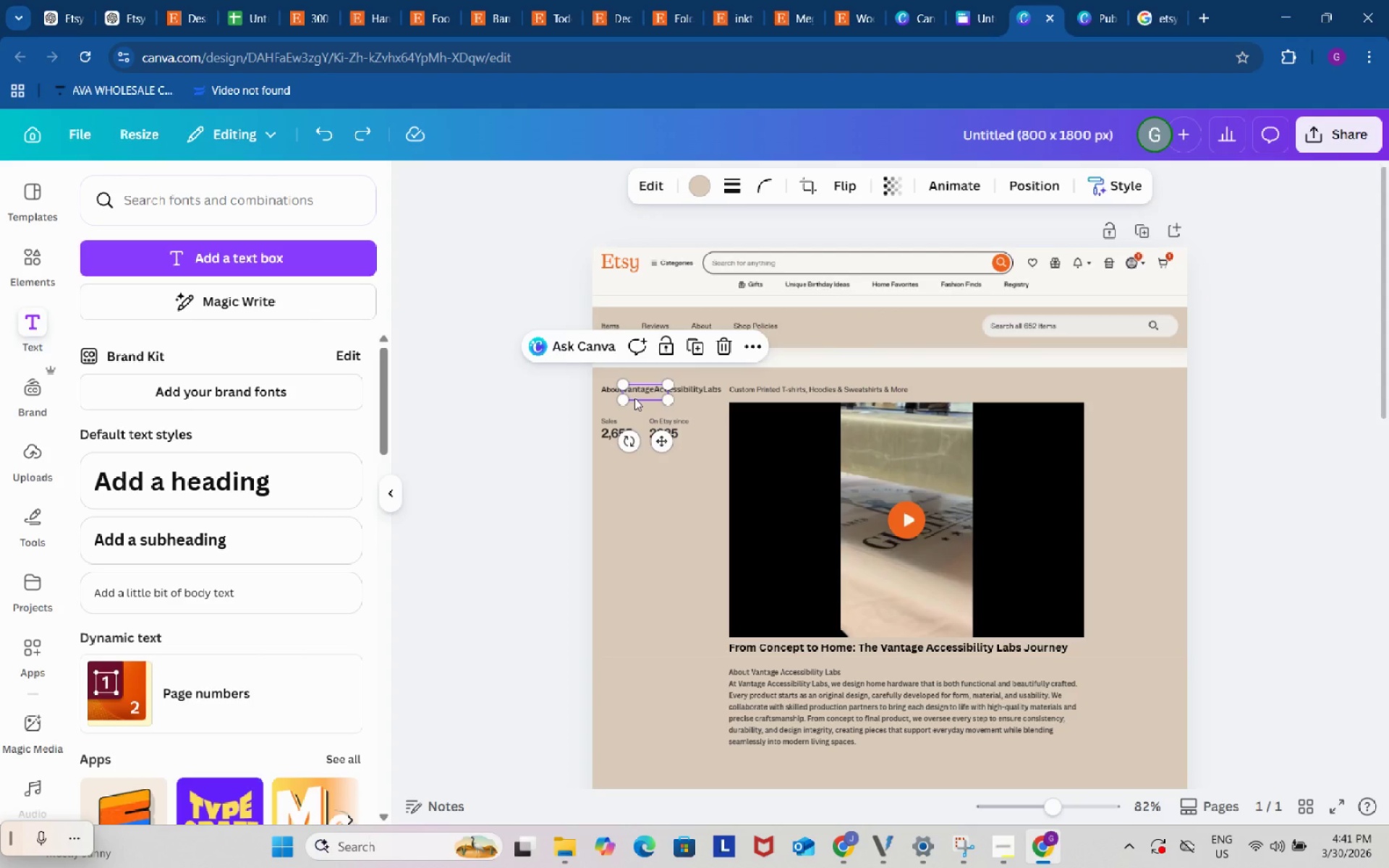 
key(Control+V)
 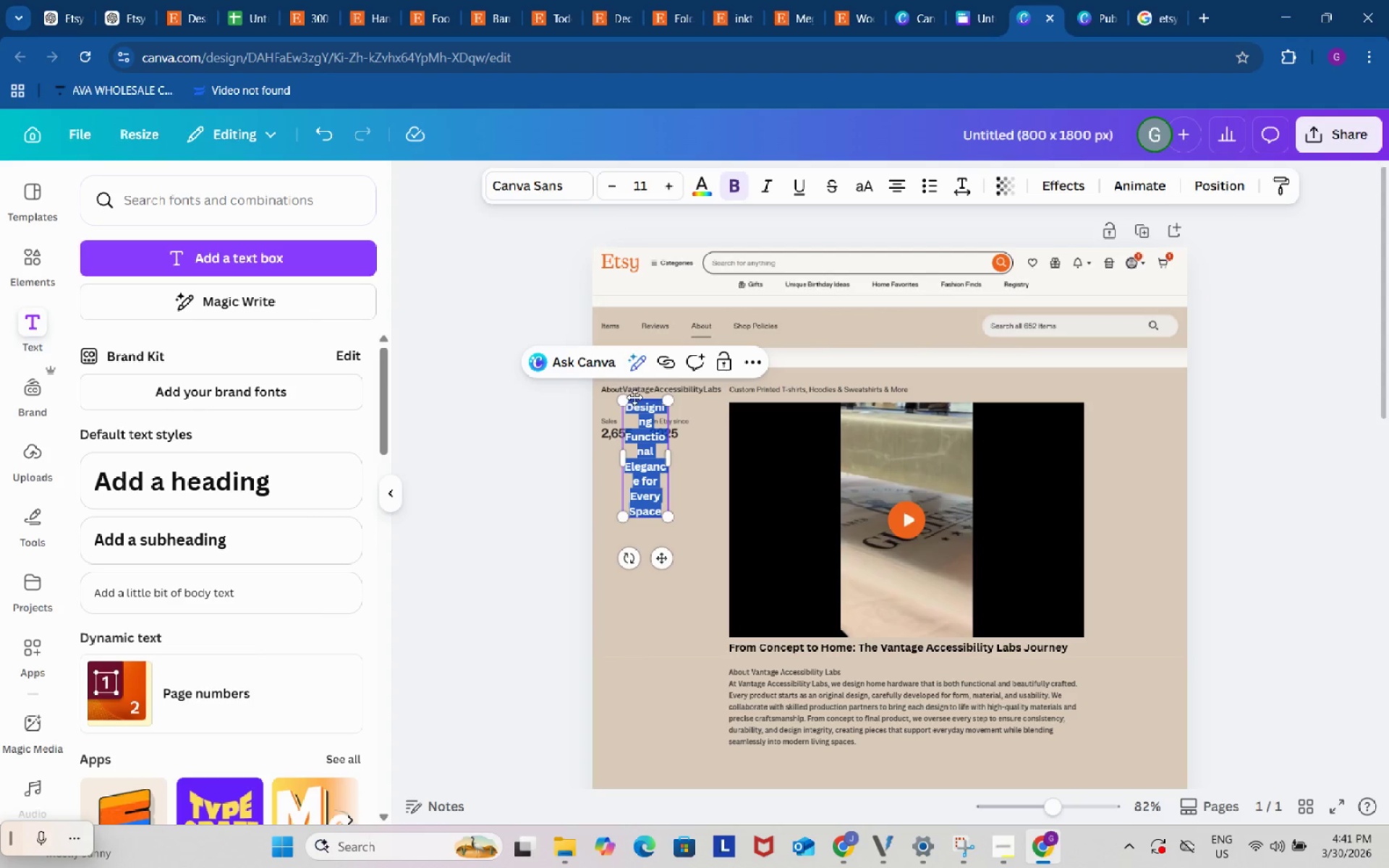 
key(Control+V)
 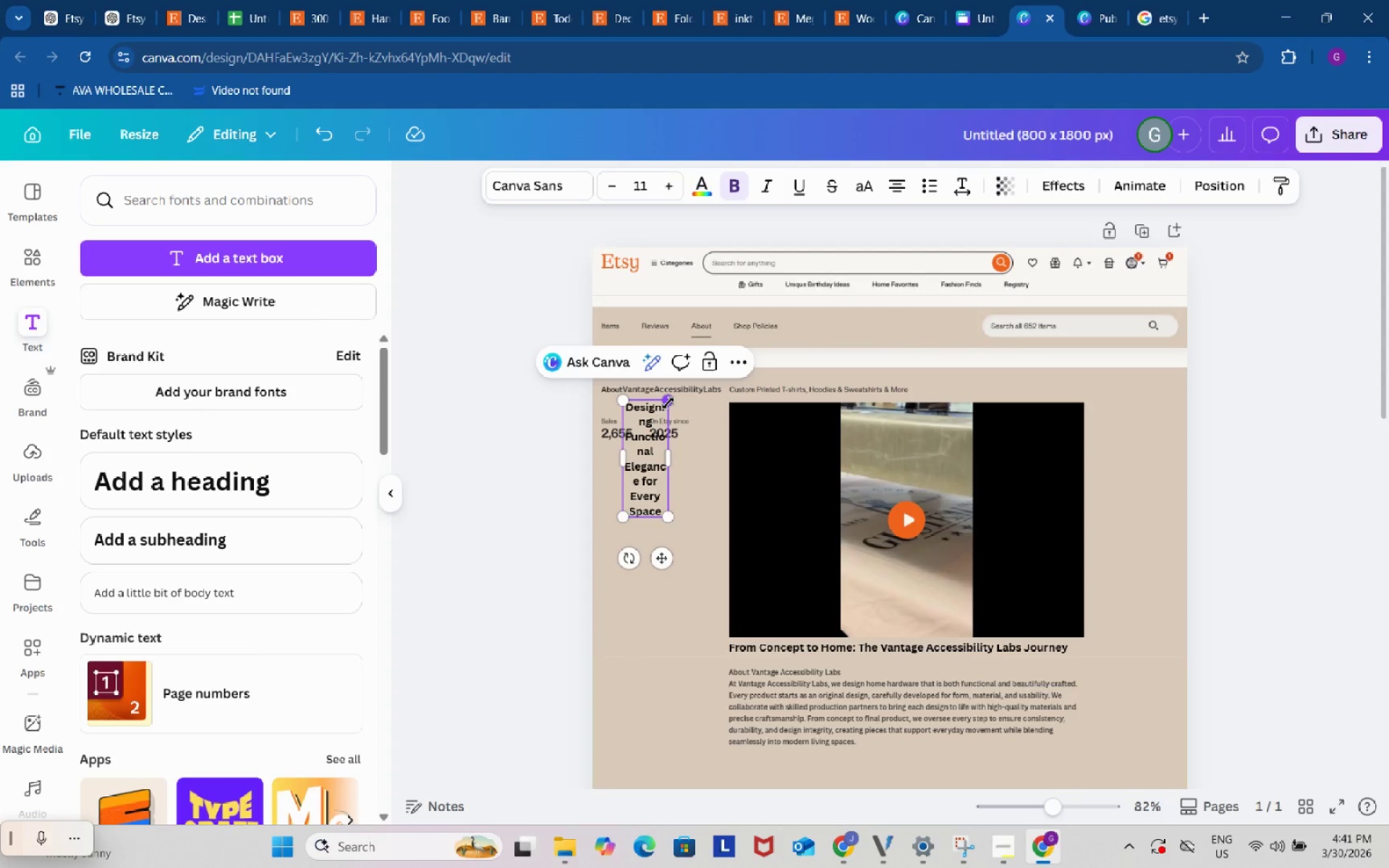 
key(Control+Z)
 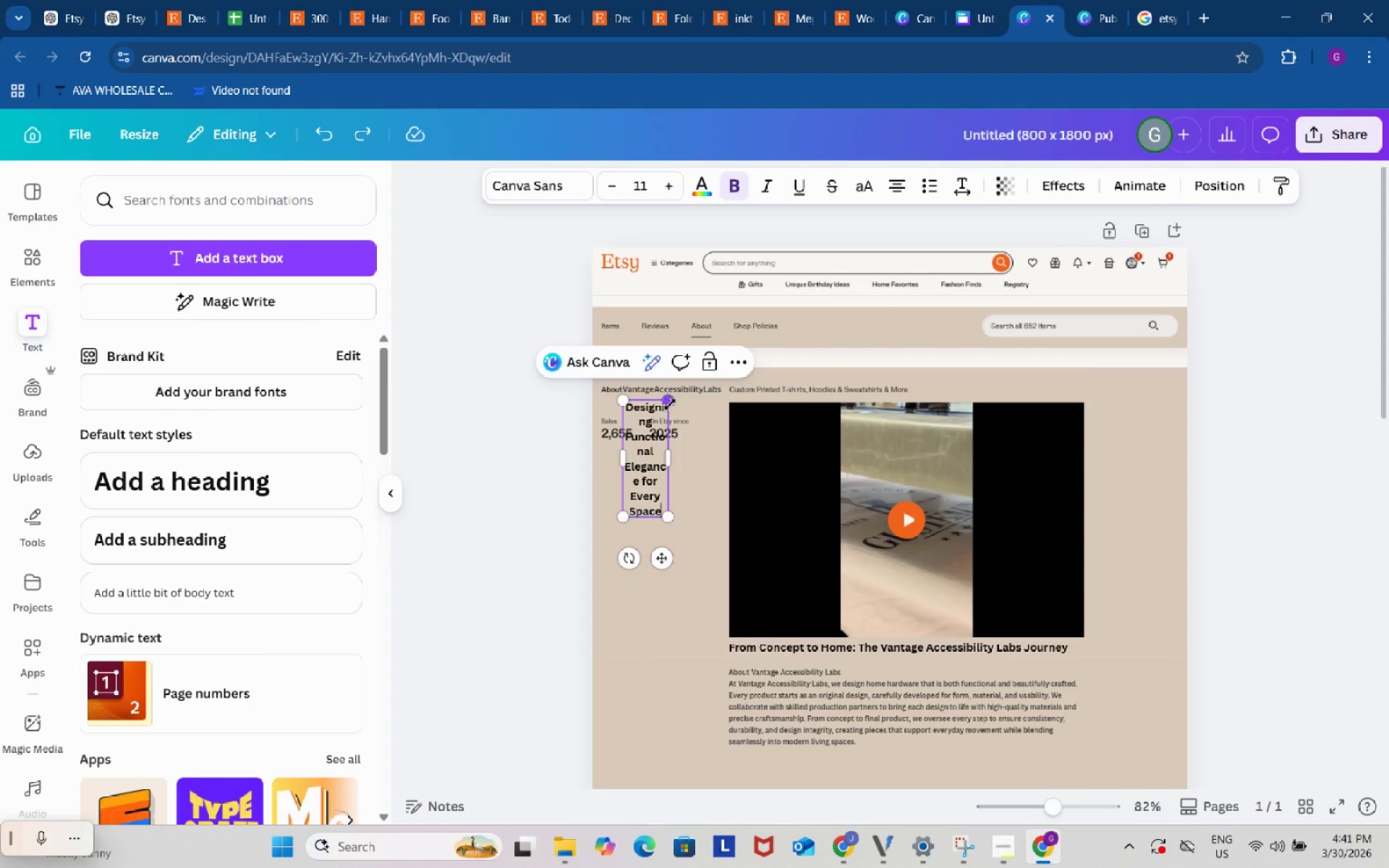 
key(Control+Z)
 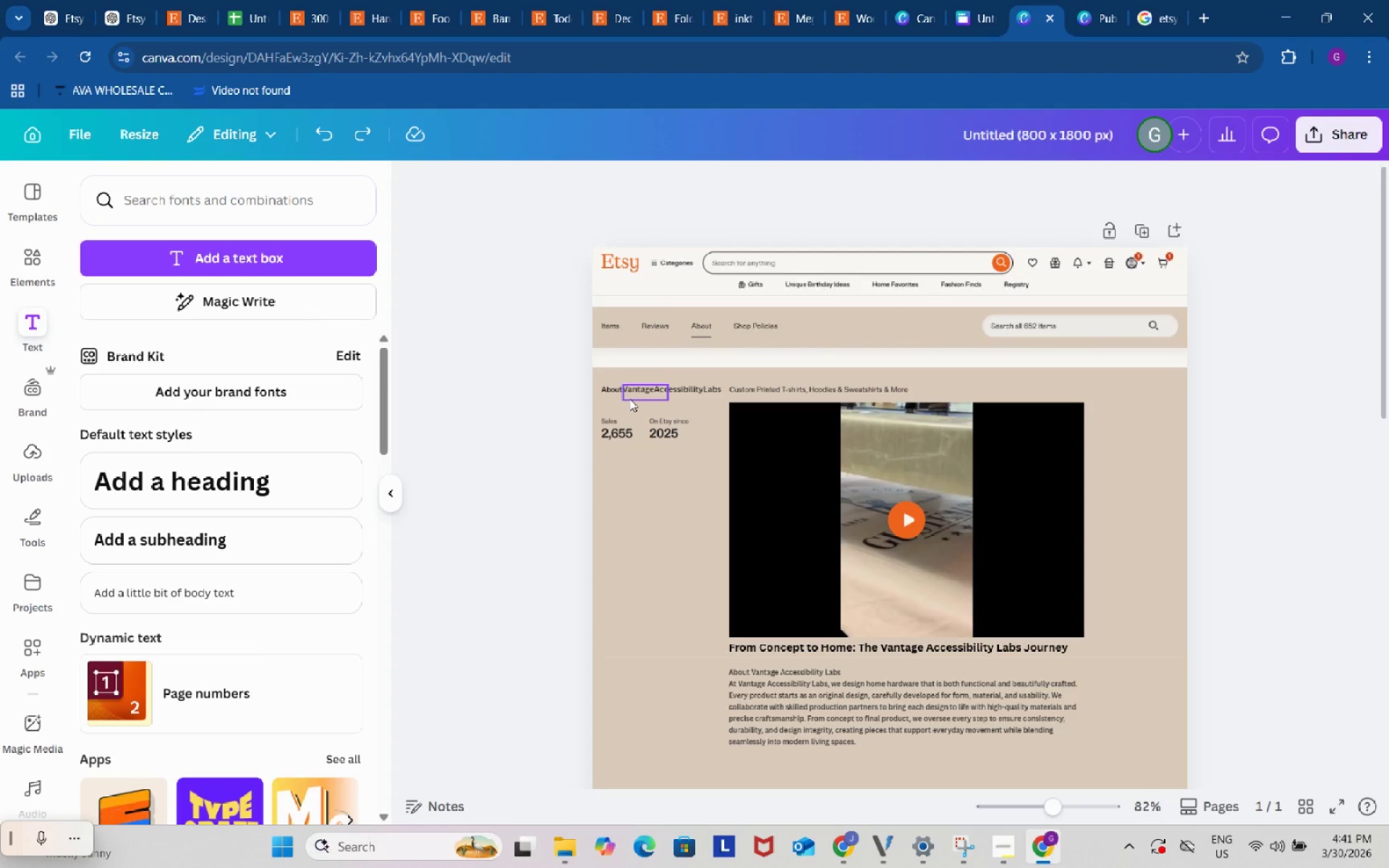 
left_click([629, 399])
 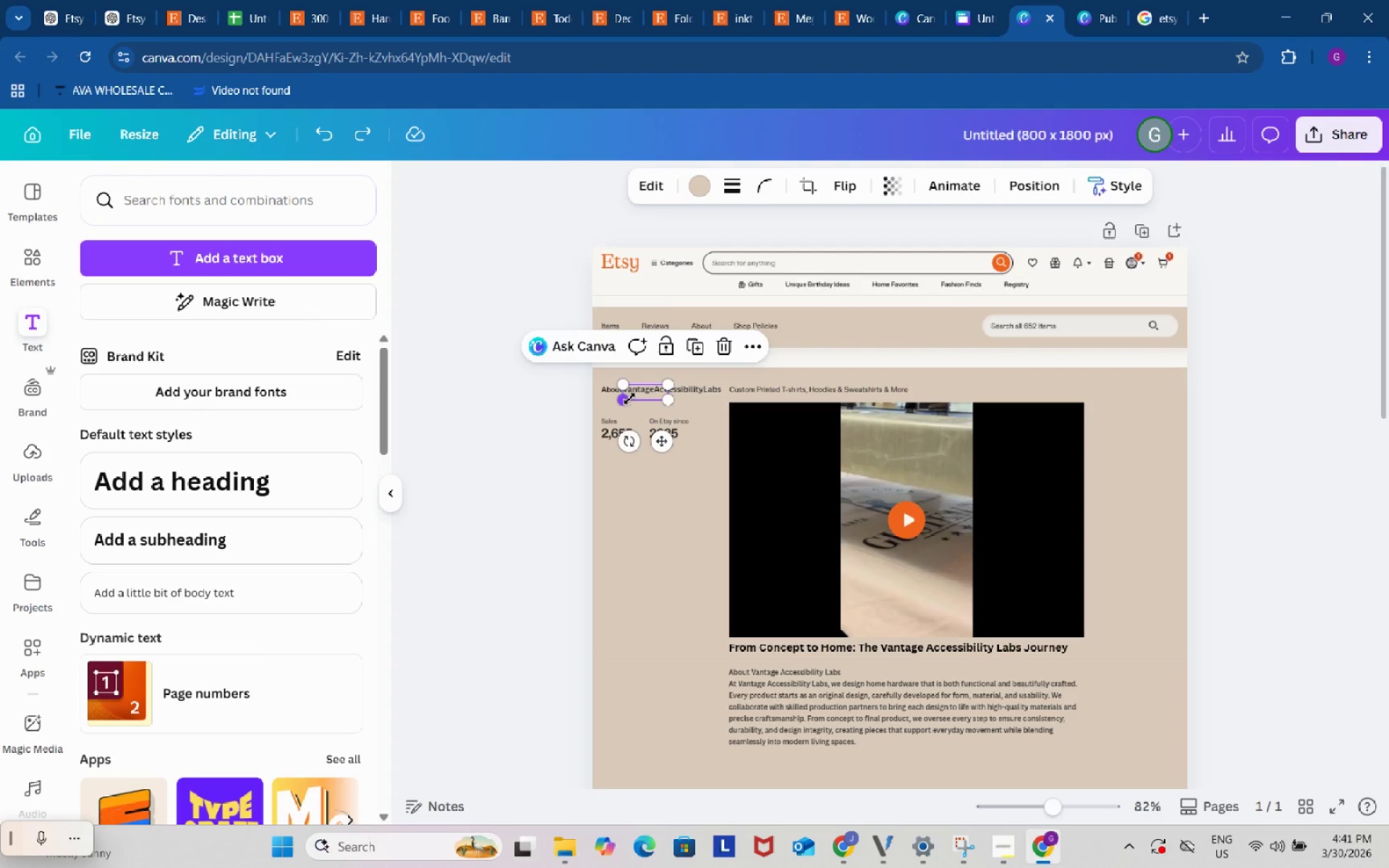 
key(Control+C)
 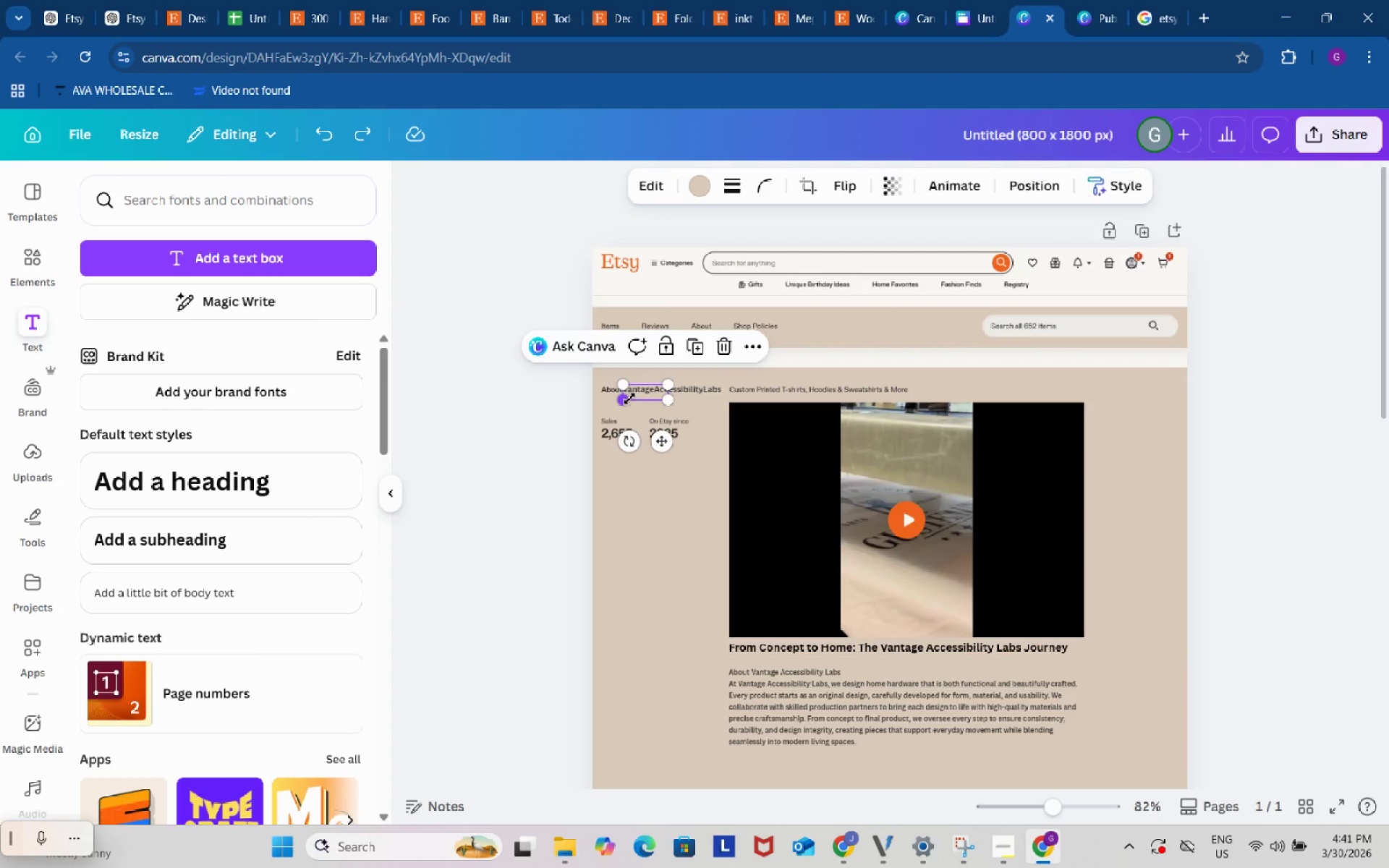 
key(Control+V)
 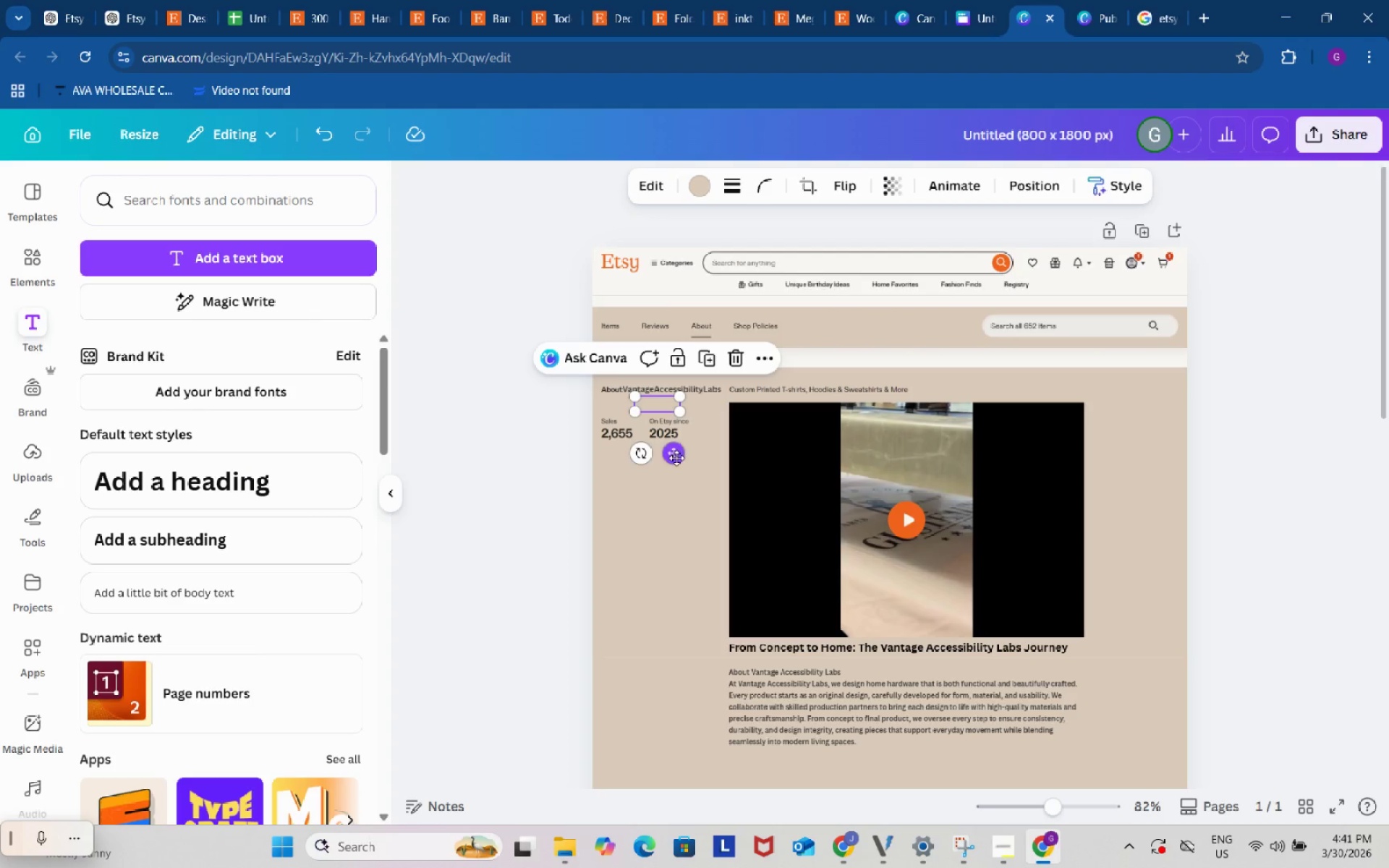 
left_click_drag(start_coordinate=[678, 458], to_coordinate=[775, 443])
 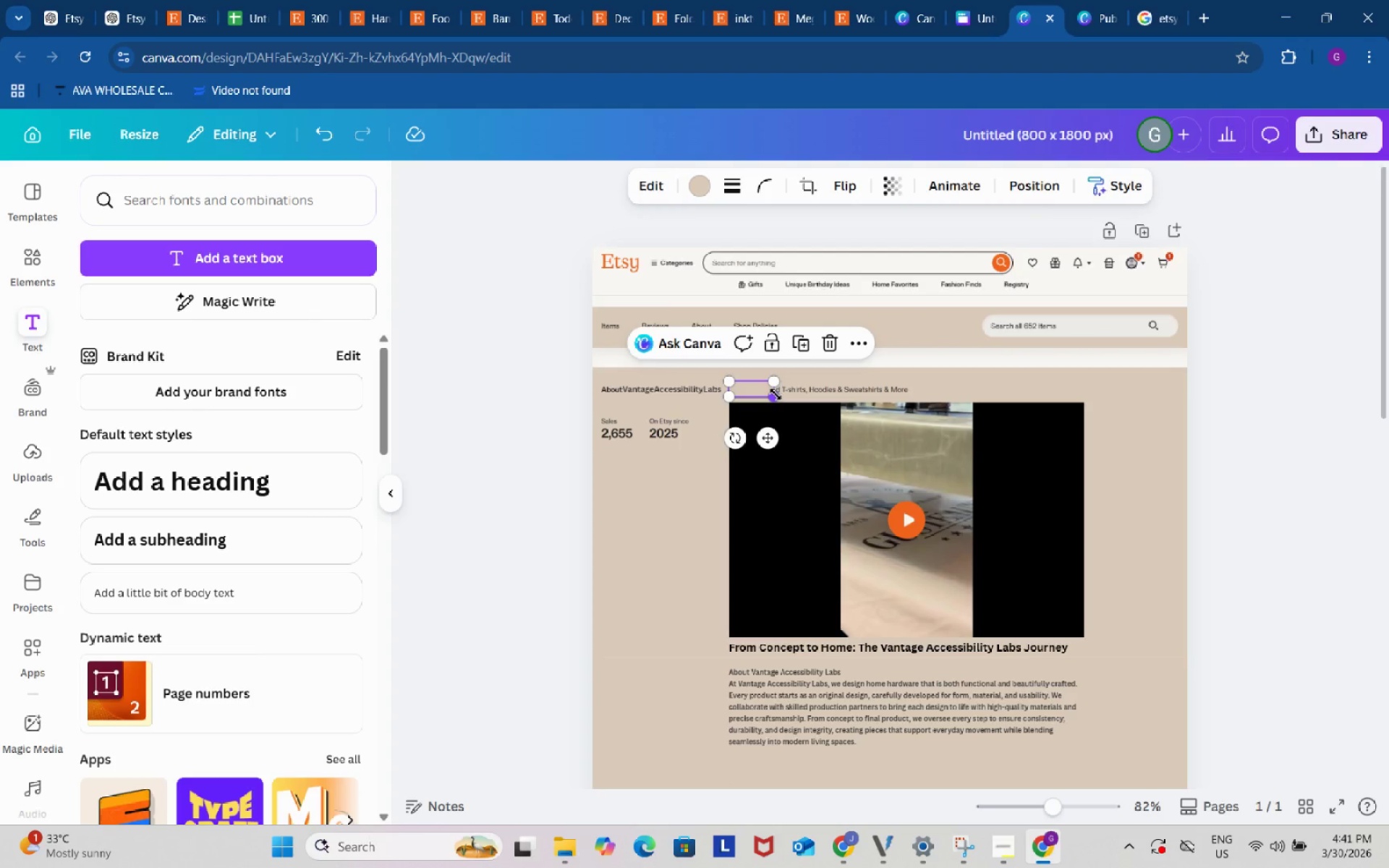 
left_click_drag(start_coordinate=[776, 394], to_coordinate=[943, 409])
 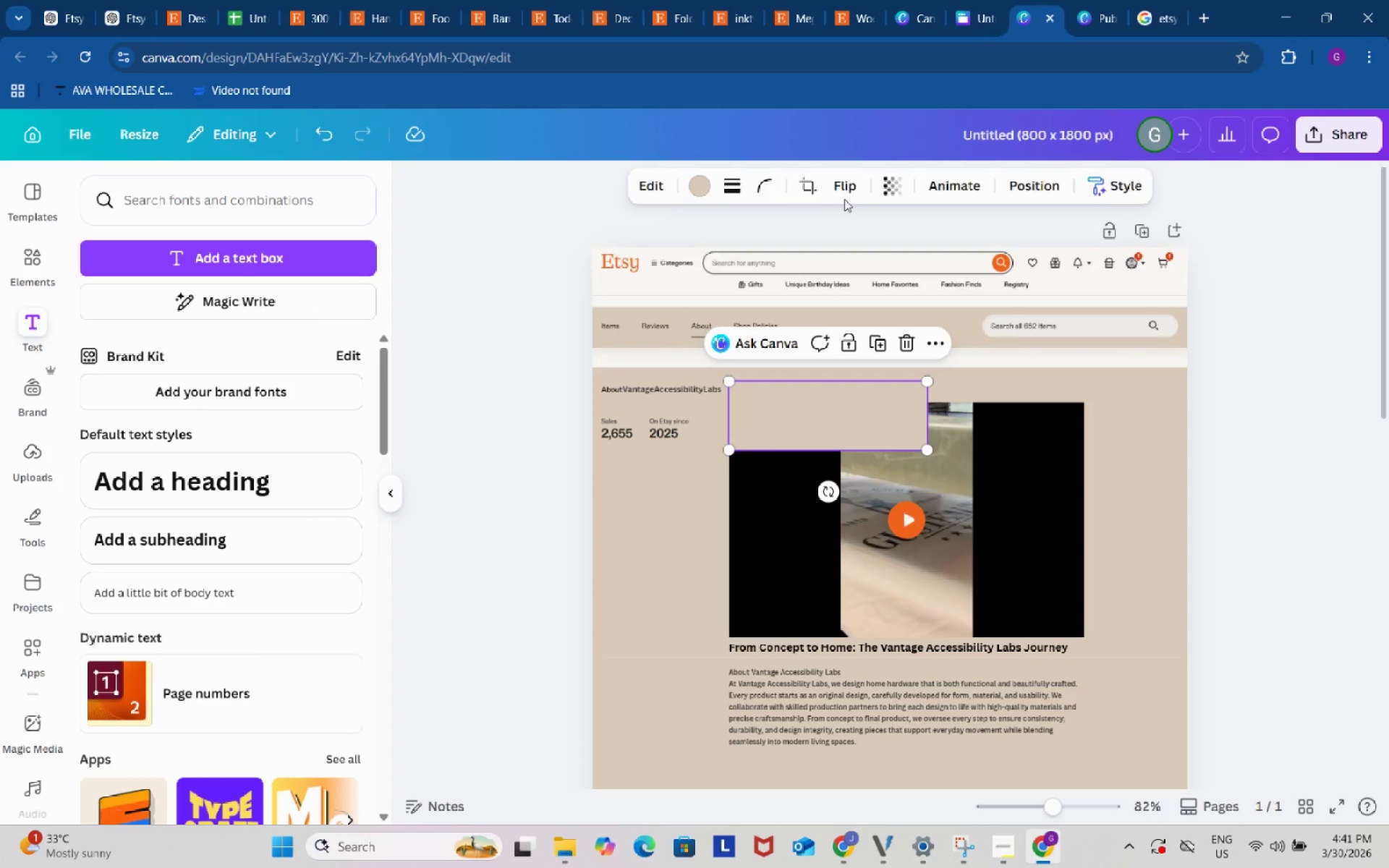 
left_click([811, 180])
 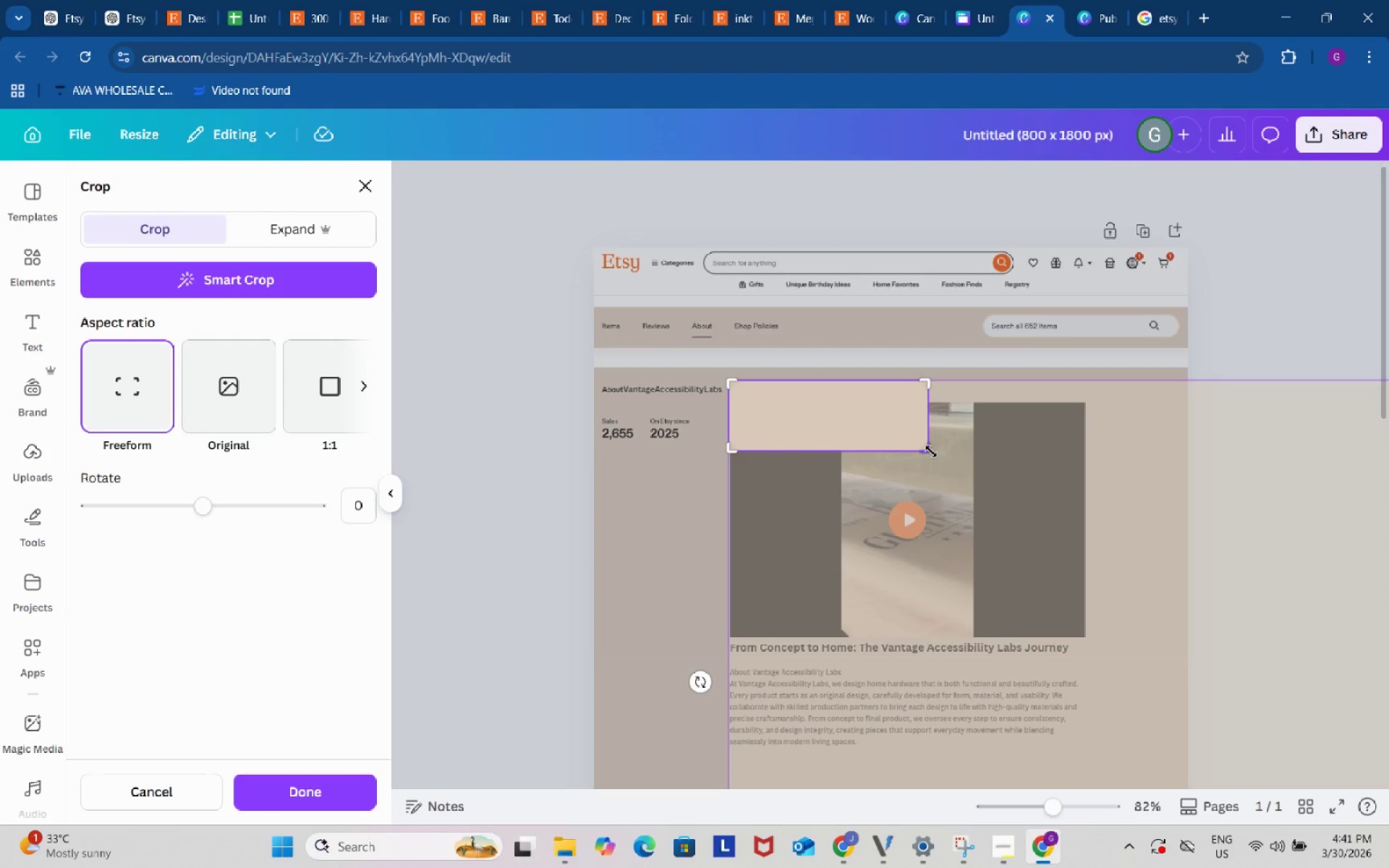 
left_click_drag(start_coordinate=[927, 447], to_coordinate=[943, 398])
 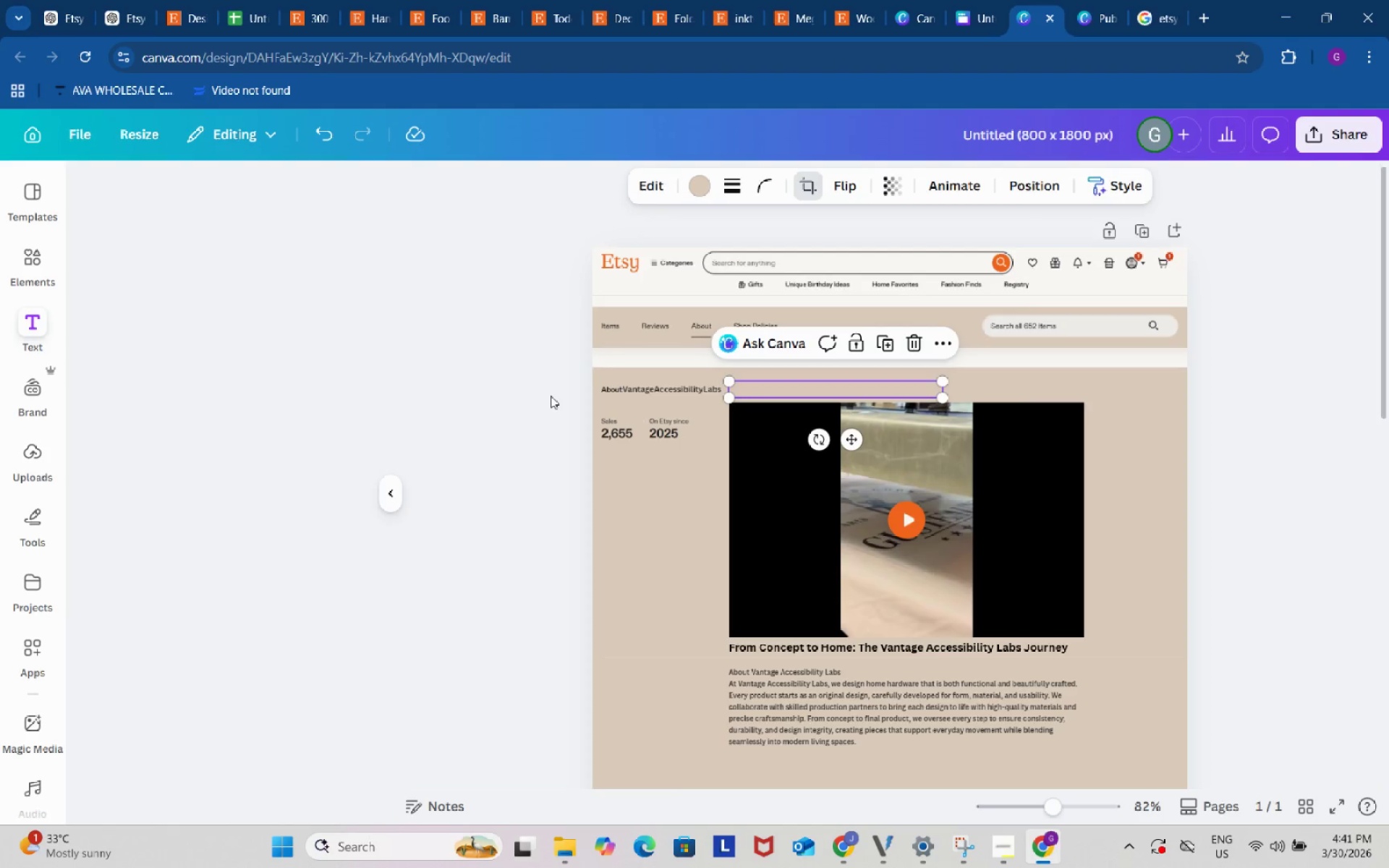 
double_click([551, 396])
 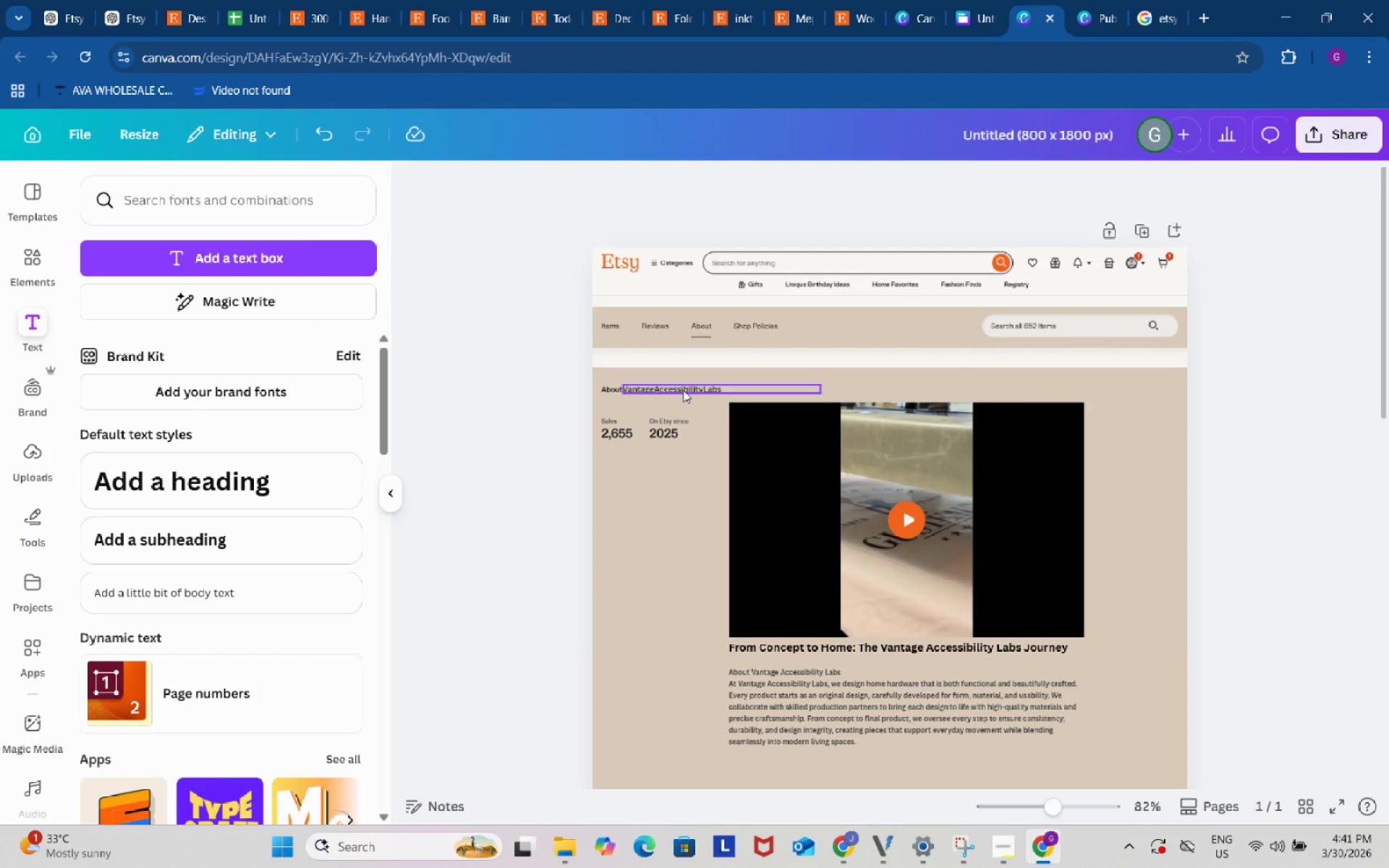 
left_click([684, 390])
 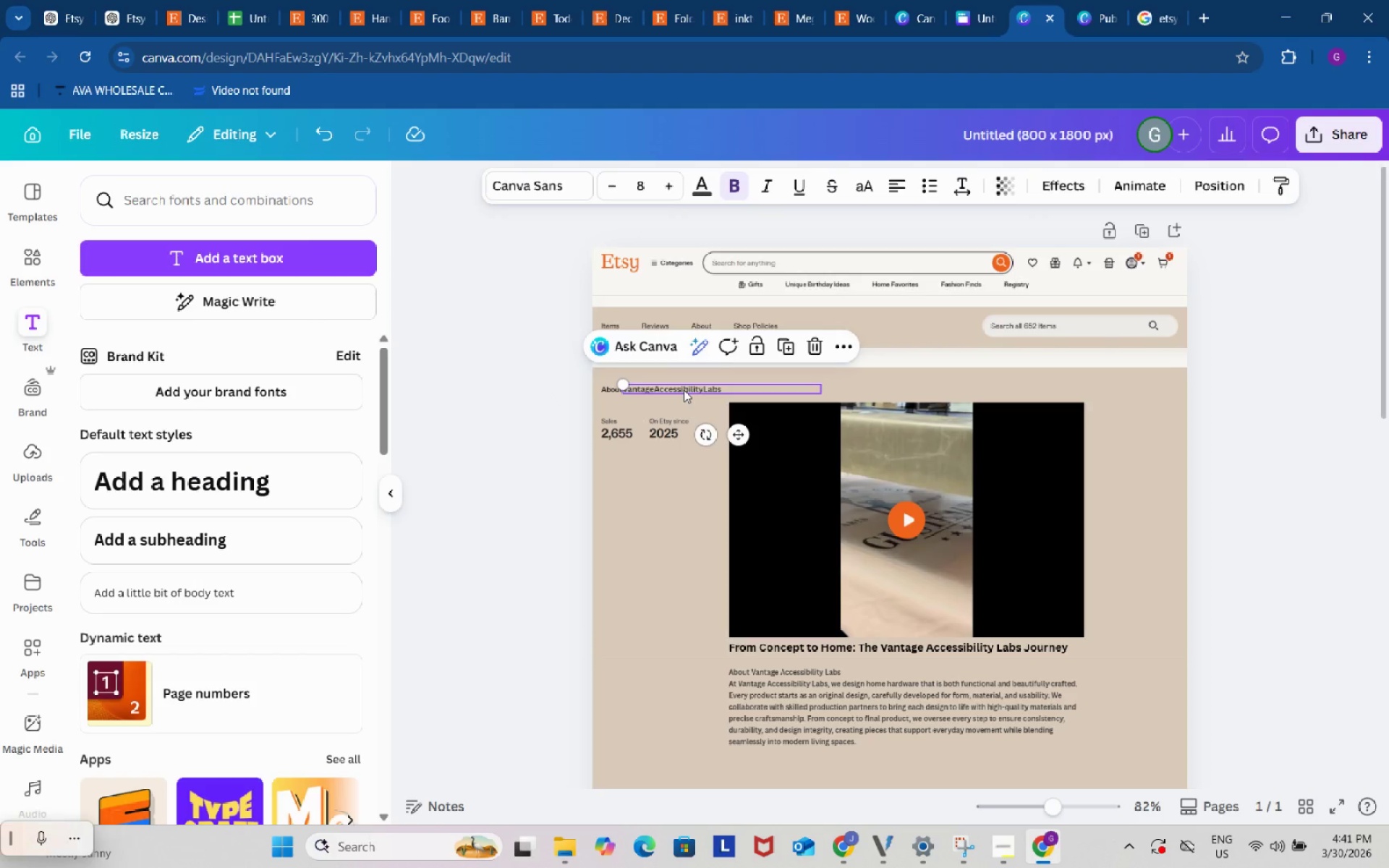 
key(Control+C)
 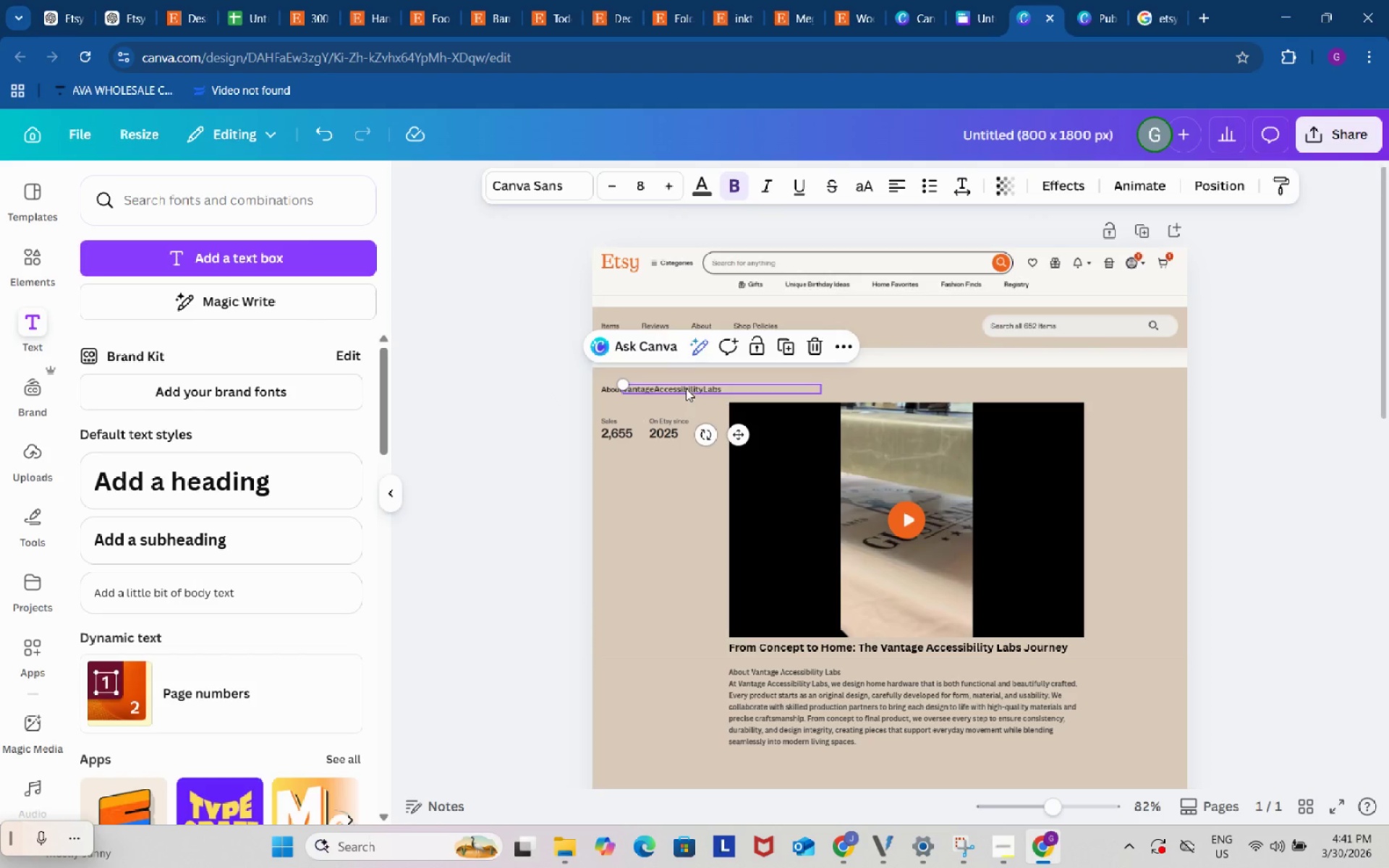 
key(Control+V)
 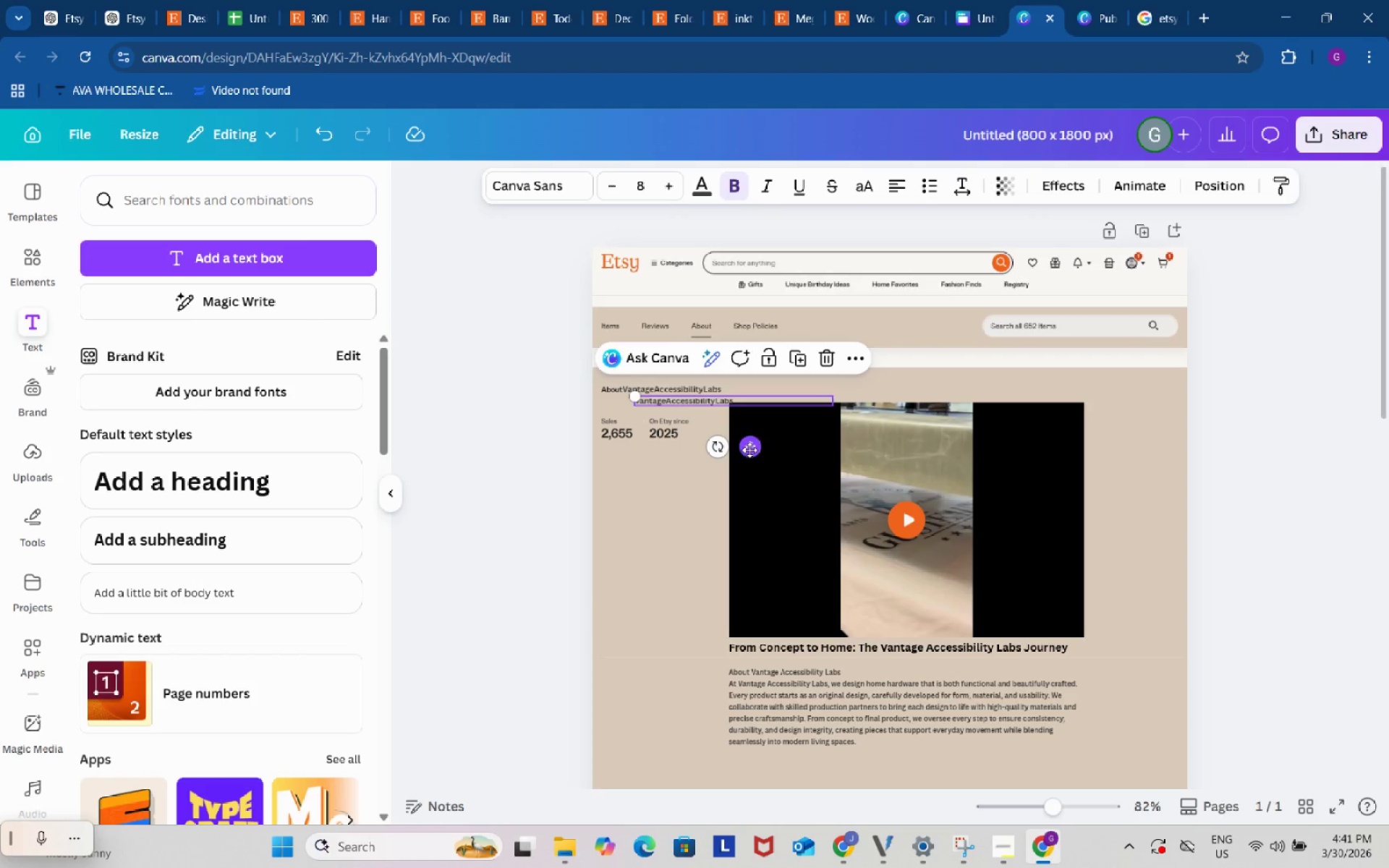 
left_click_drag(start_coordinate=[751, 447], to_coordinate=[845, 437])
 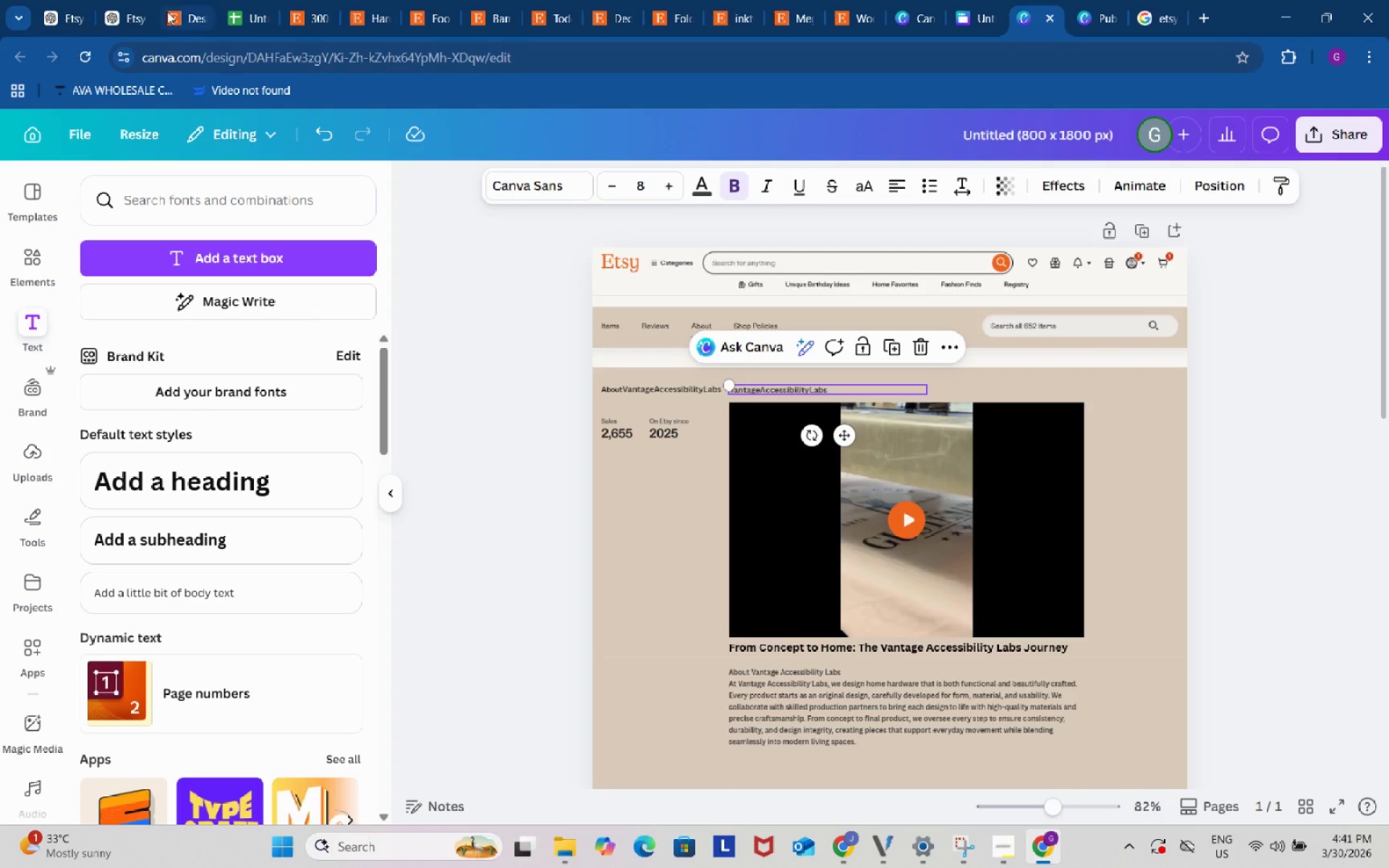 
left_click([140, 1])
 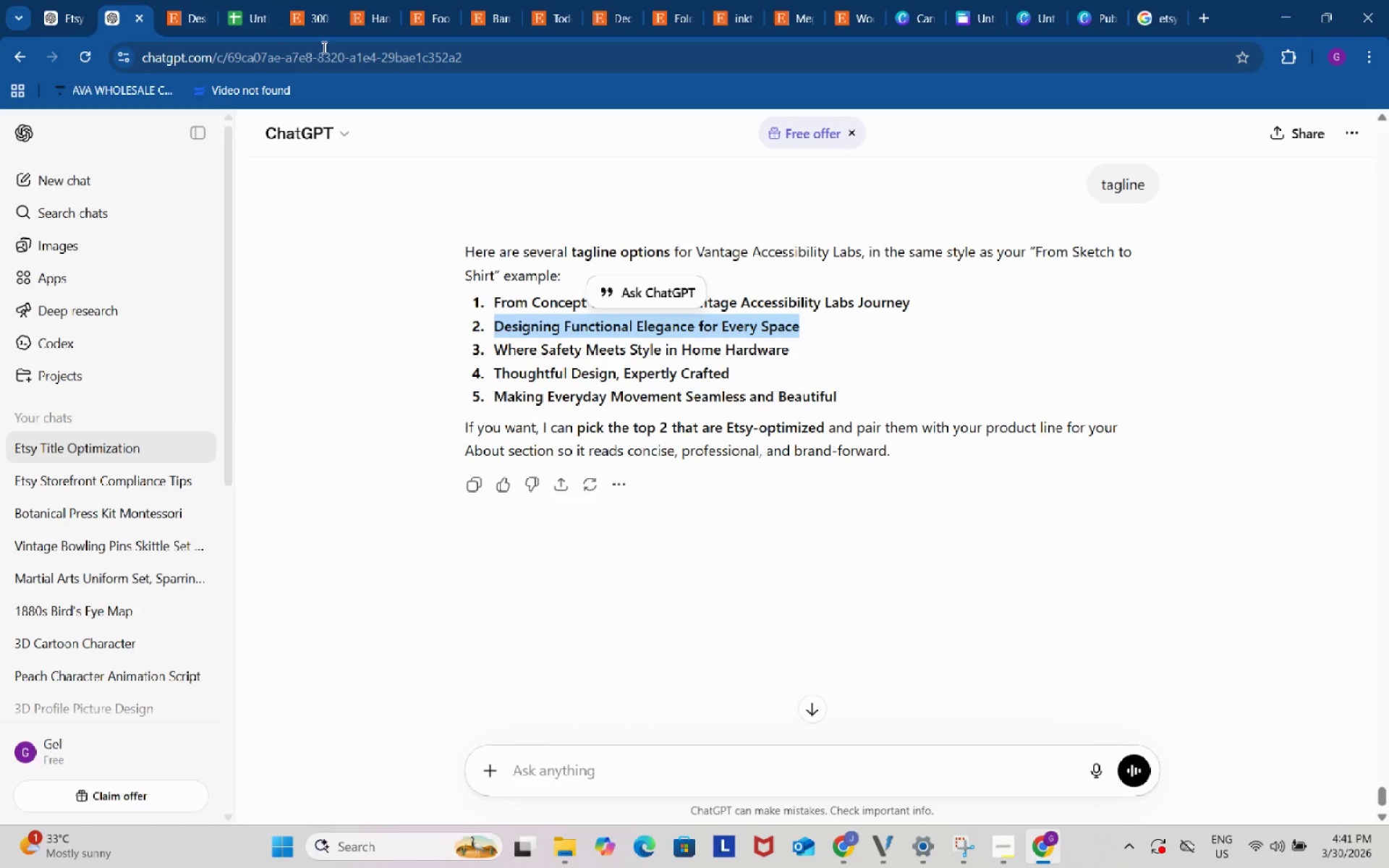 
key(Control+C)
 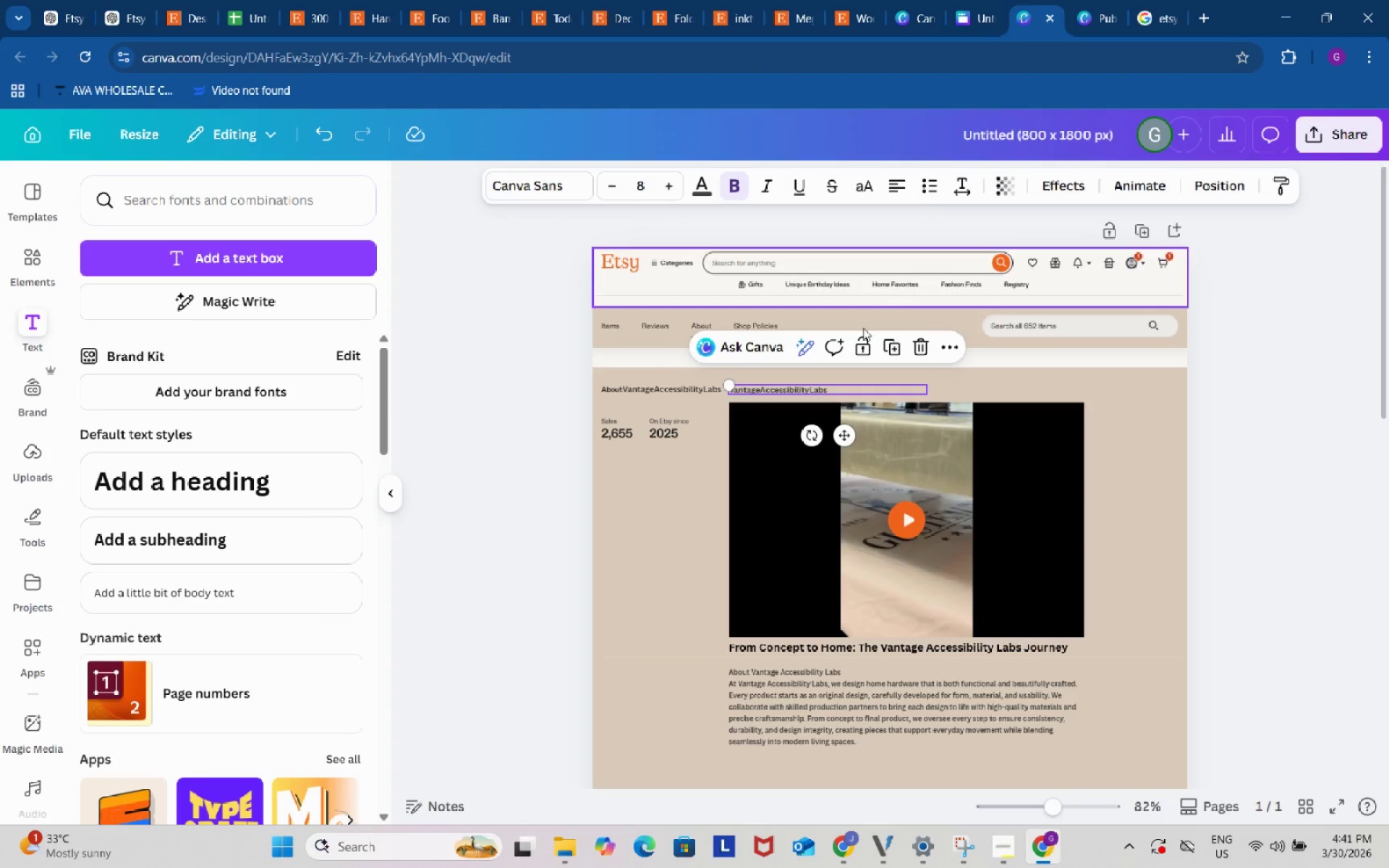 
left_click([844, 386])
 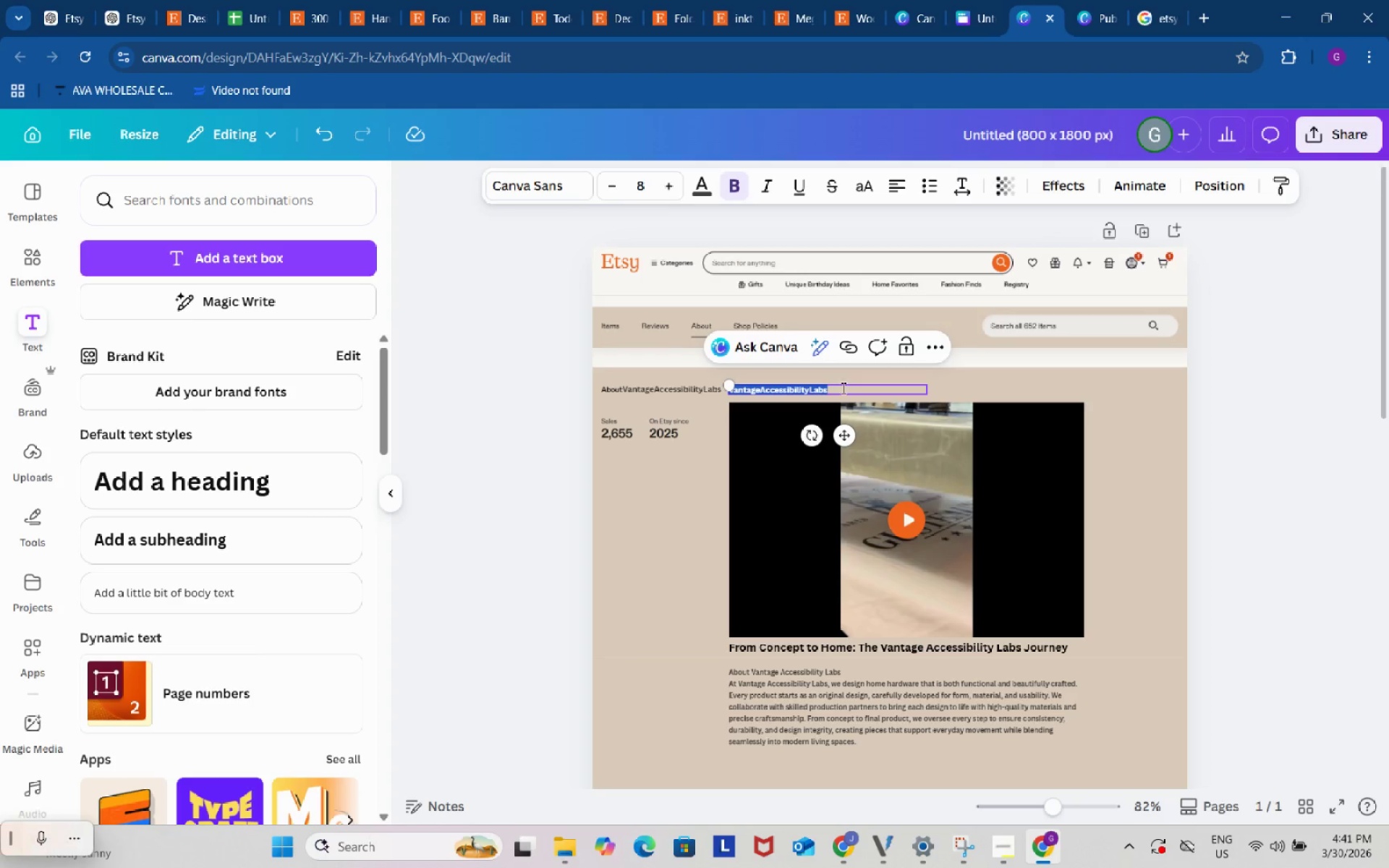 
key(Control+ControlLeft)
 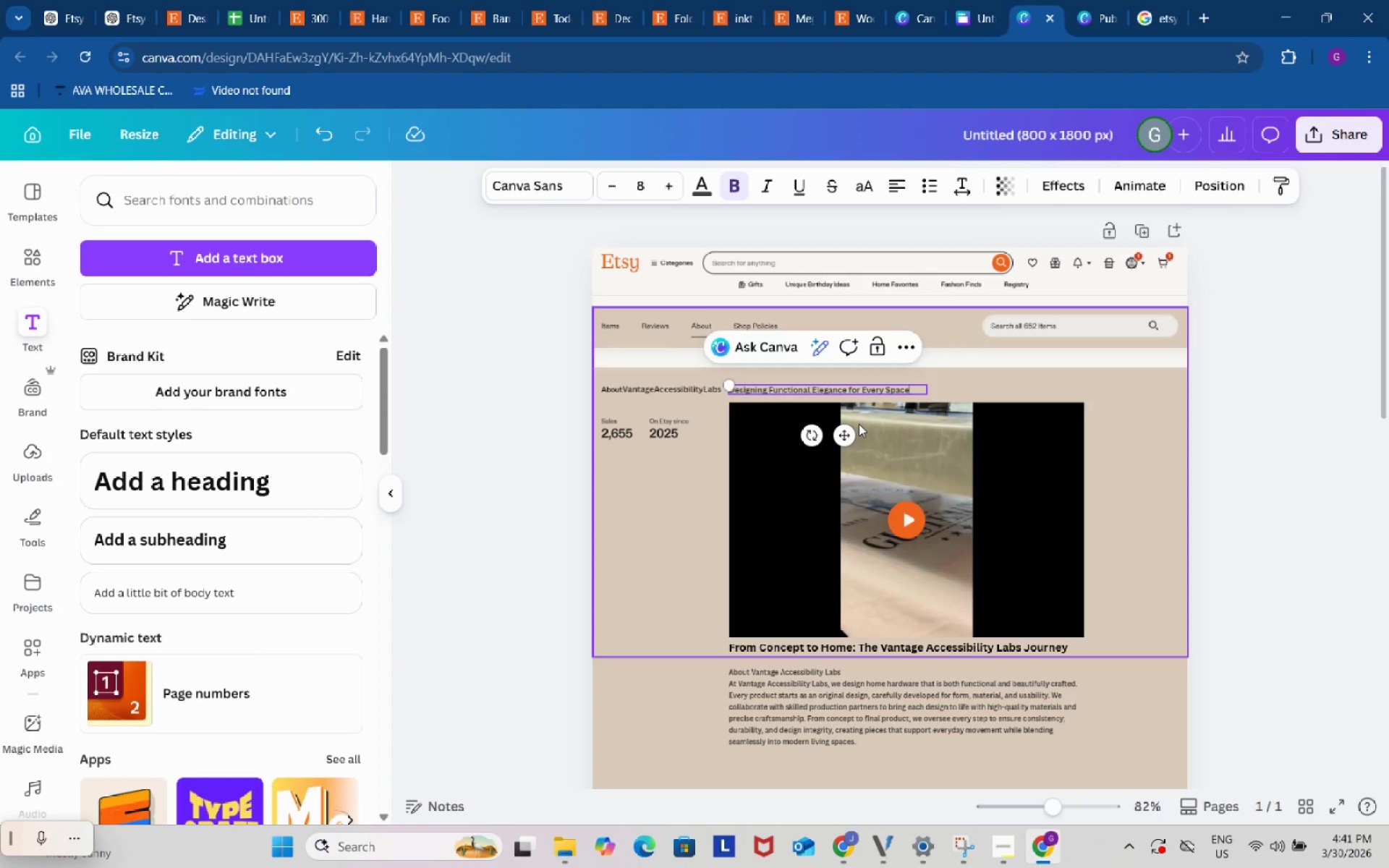 
key(Control+V)
 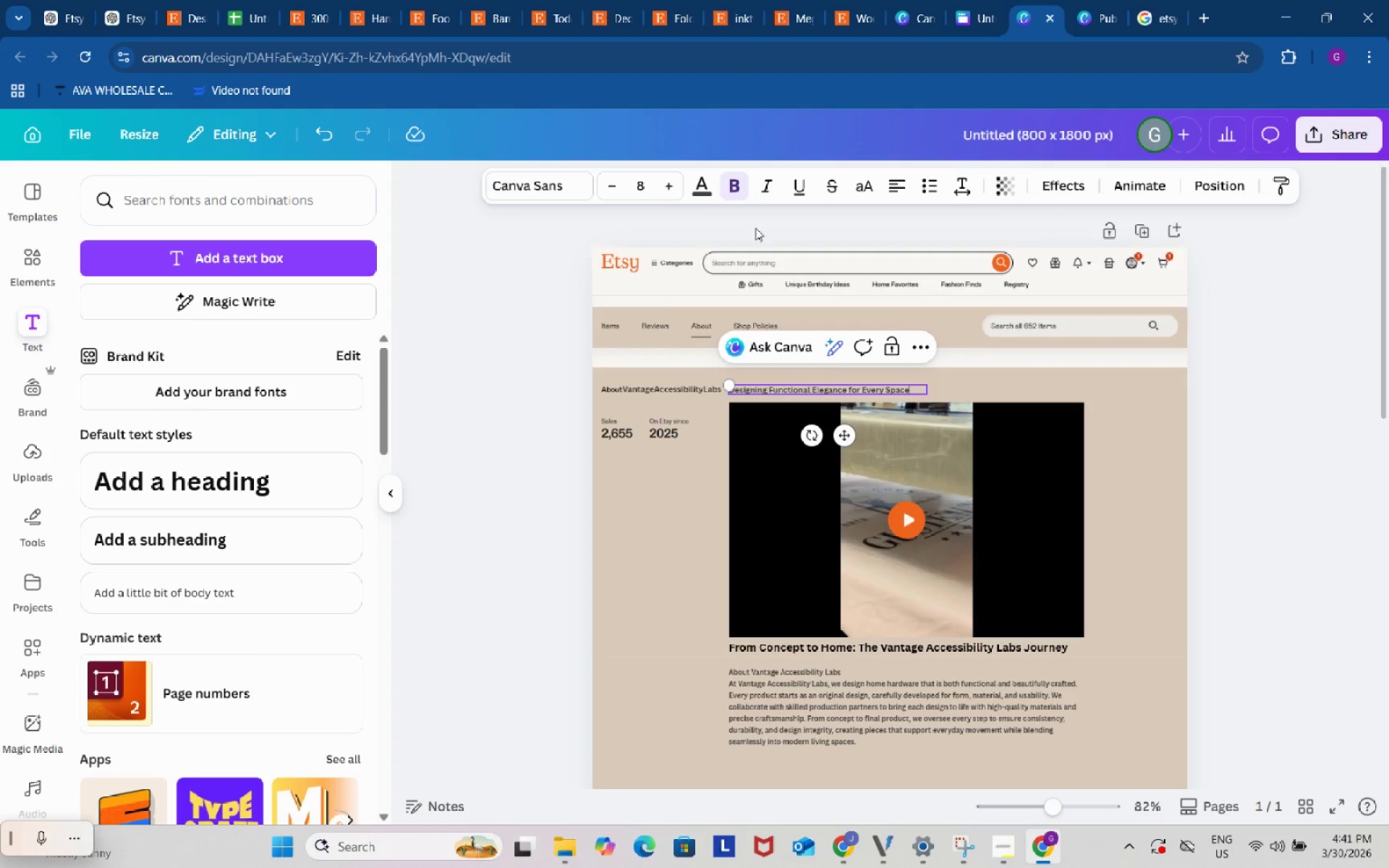 
left_click([734, 185])
 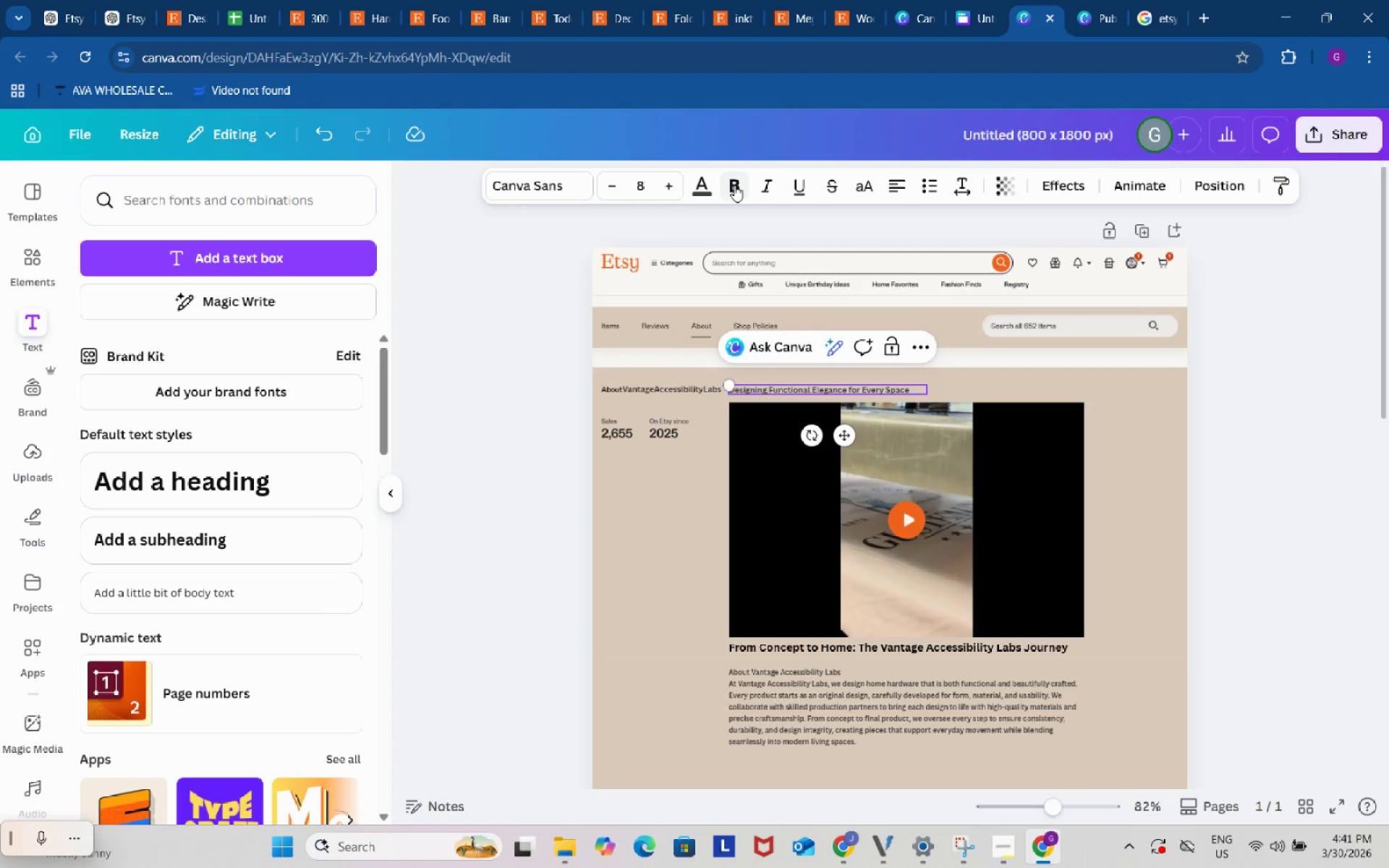 
key(Control+A)
 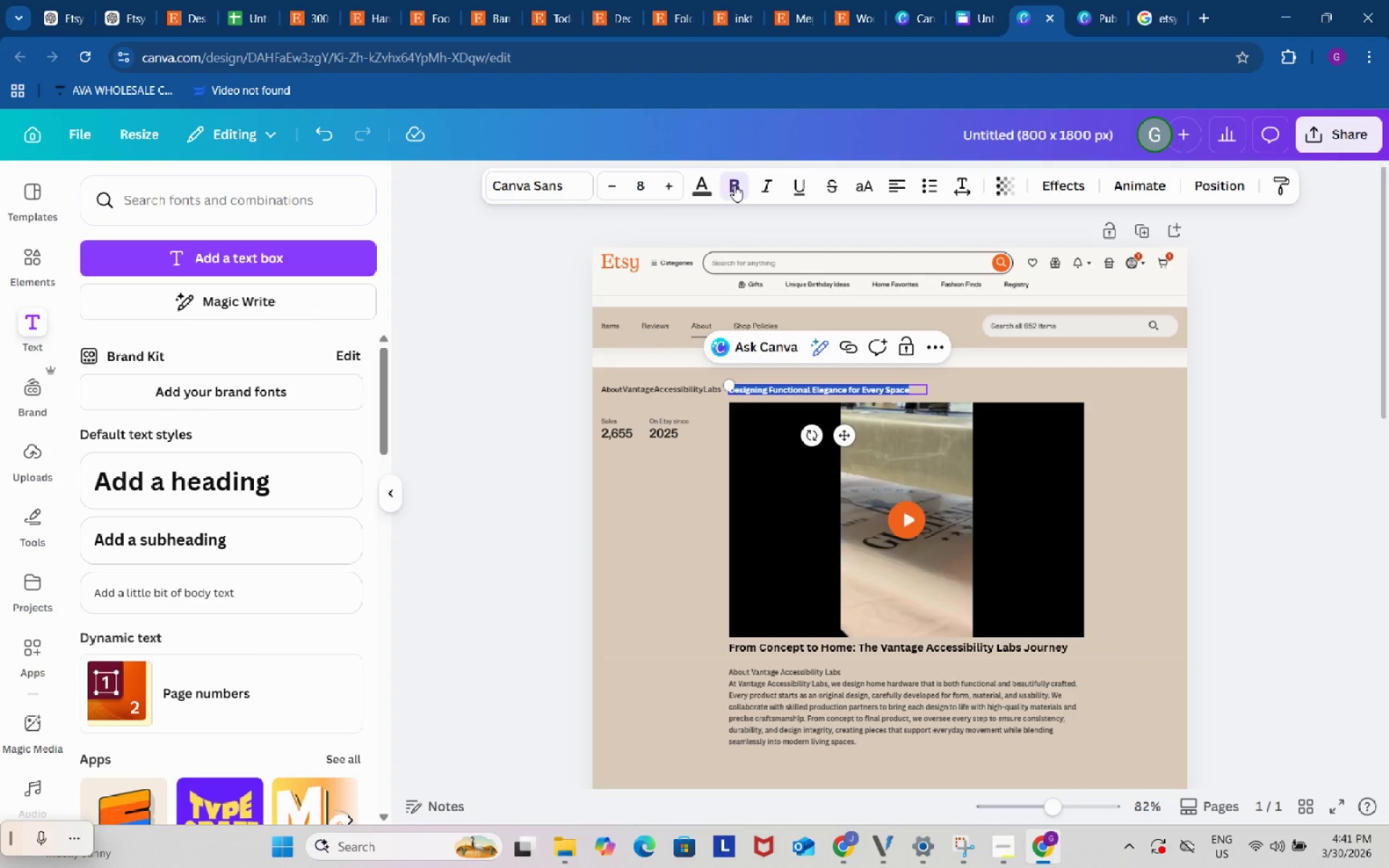 
left_click([734, 185])
 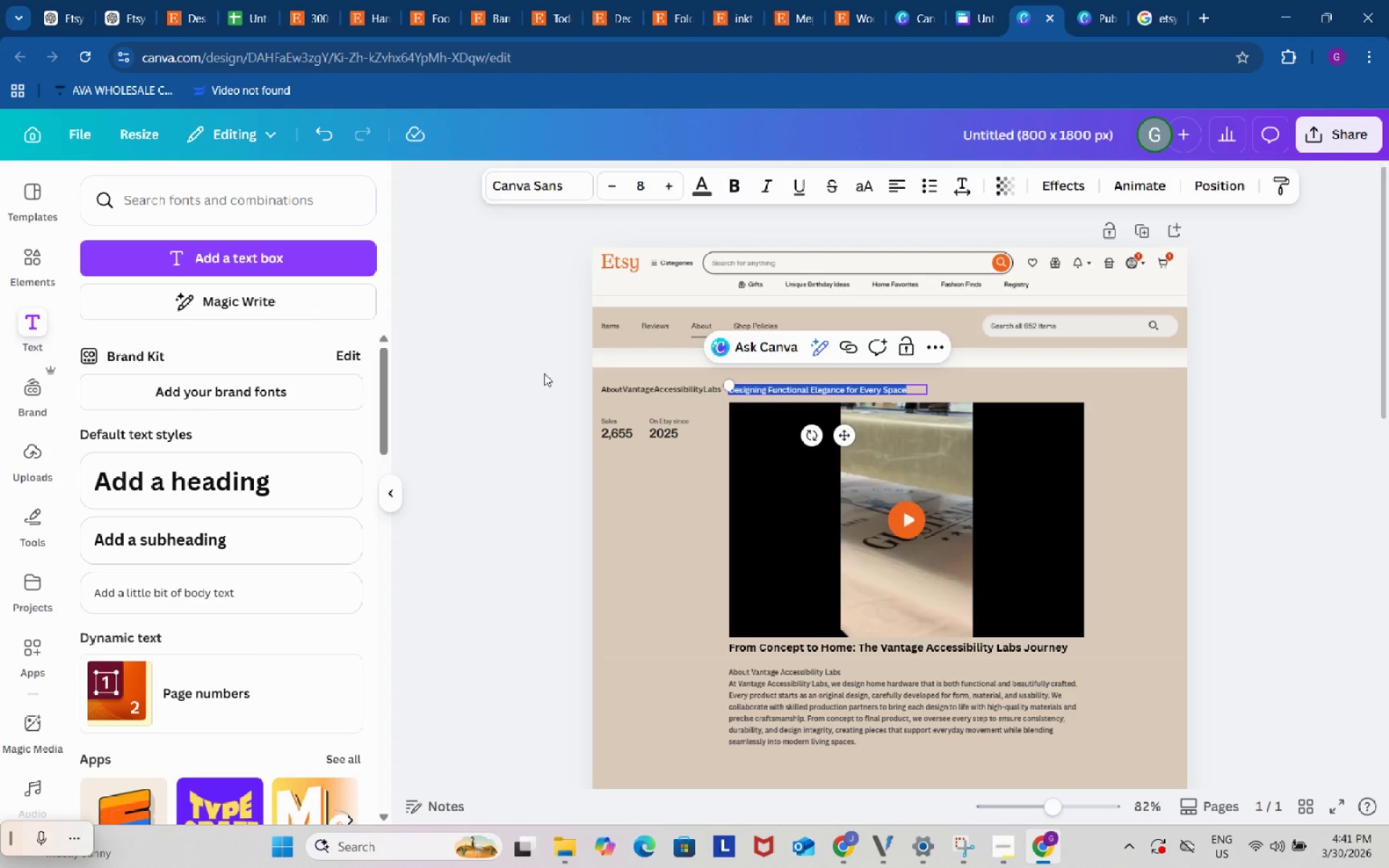 
double_click([544, 373])
 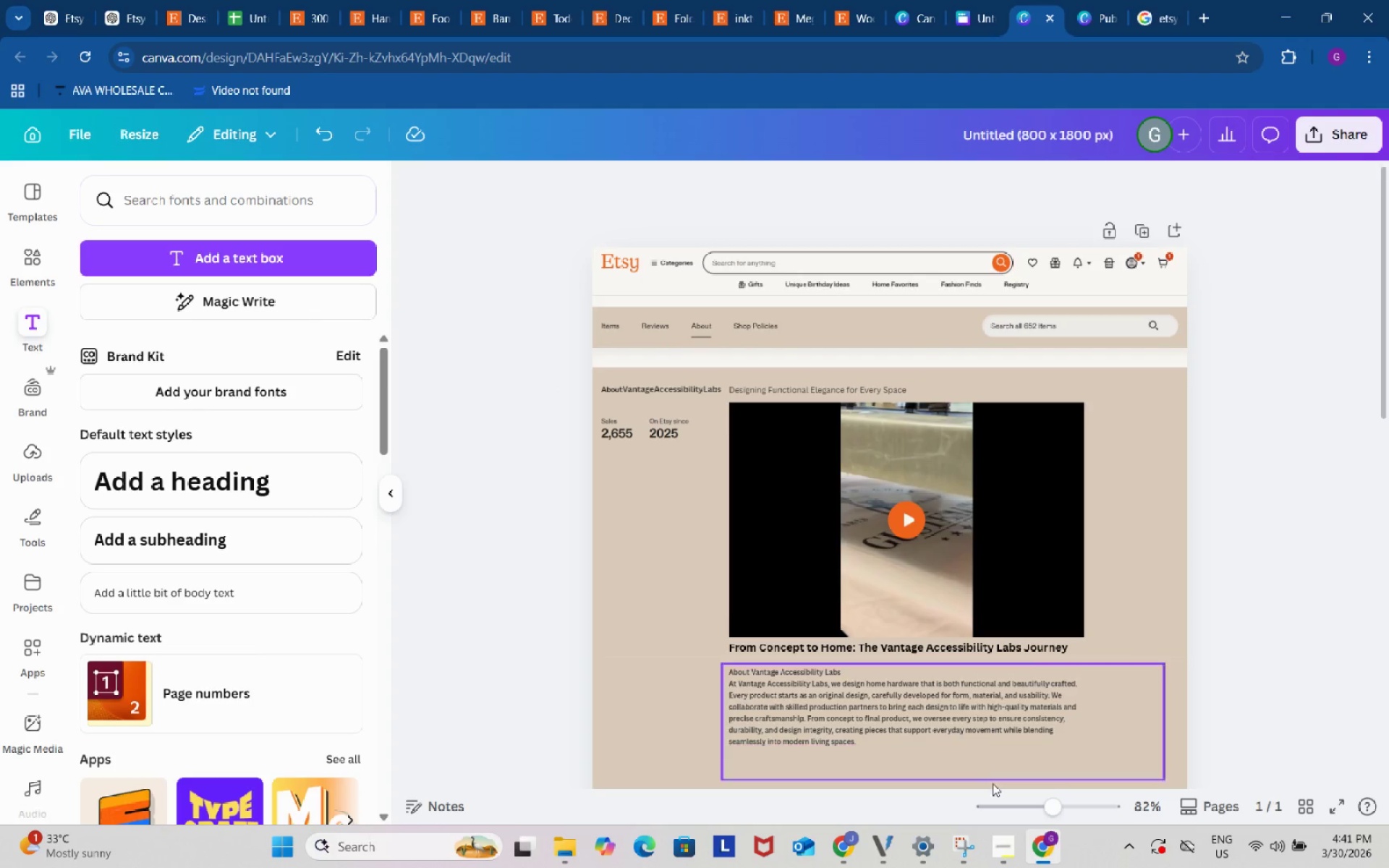 
left_click_drag(start_coordinate=[1048, 807], to_coordinate=[1077, 804])
 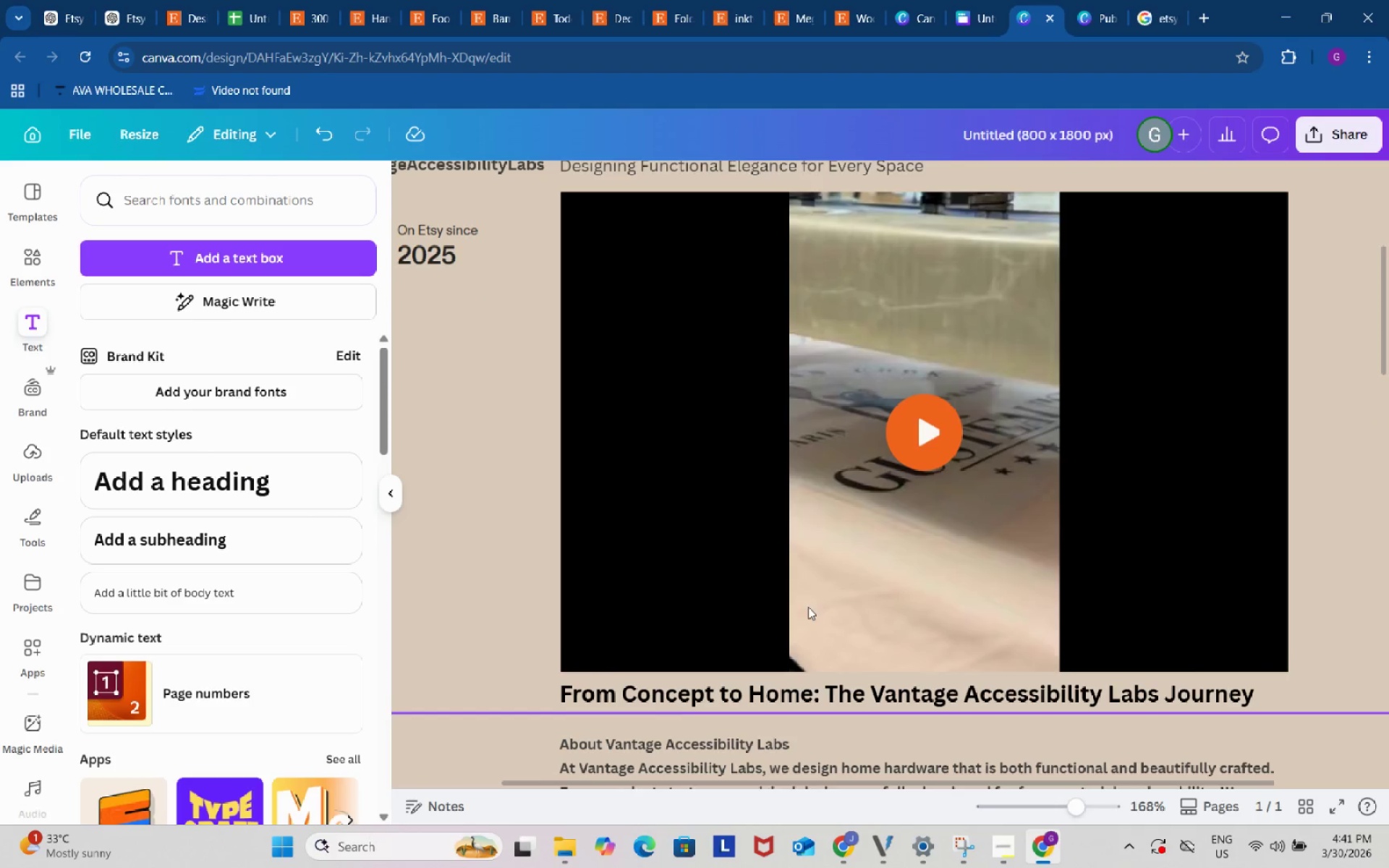 
scroll: coordinate [755, 565], scroll_direction: up, amount: 1.0
 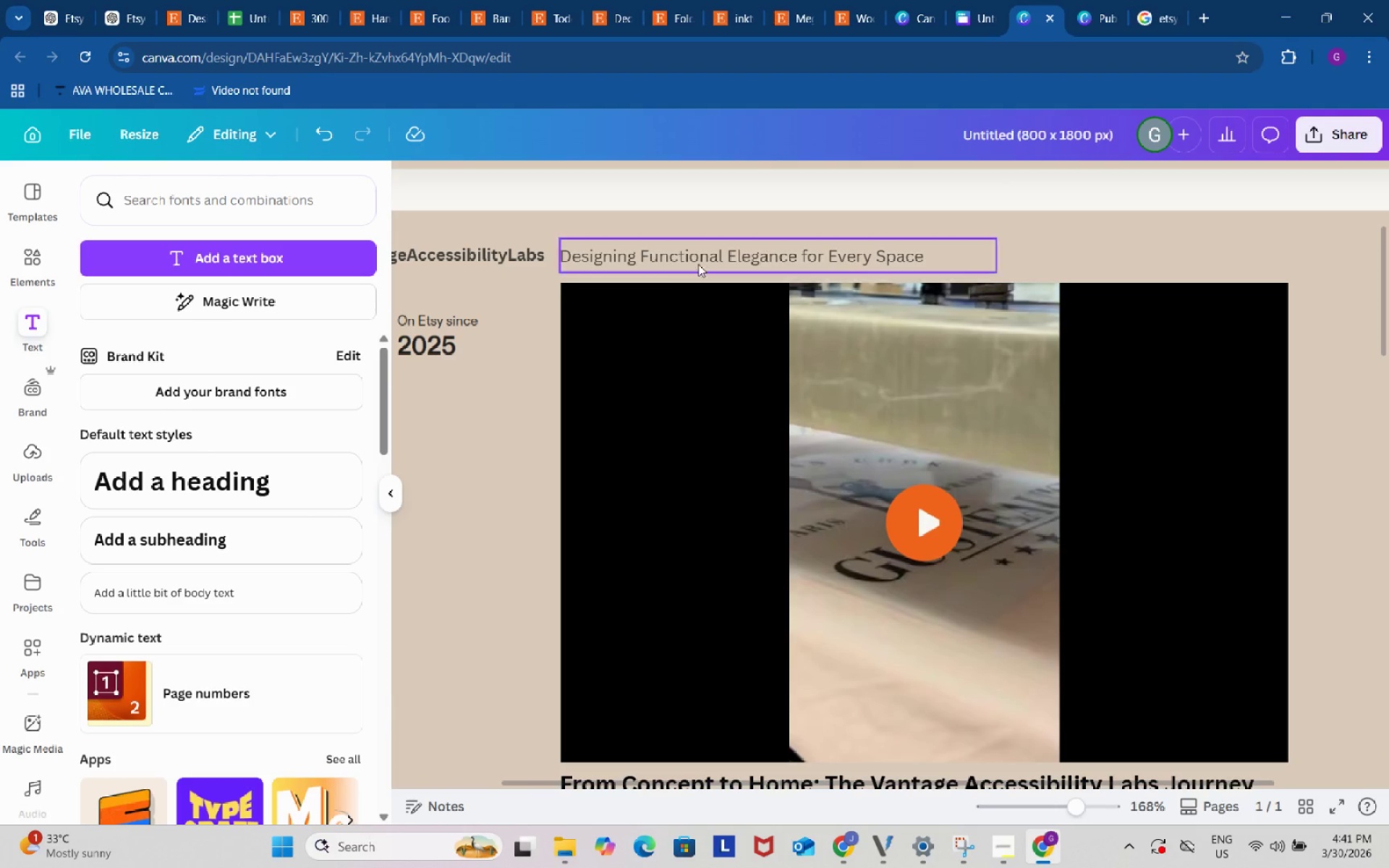 
left_click_drag(start_coordinate=[700, 260], to_coordinate=[700, 257])
 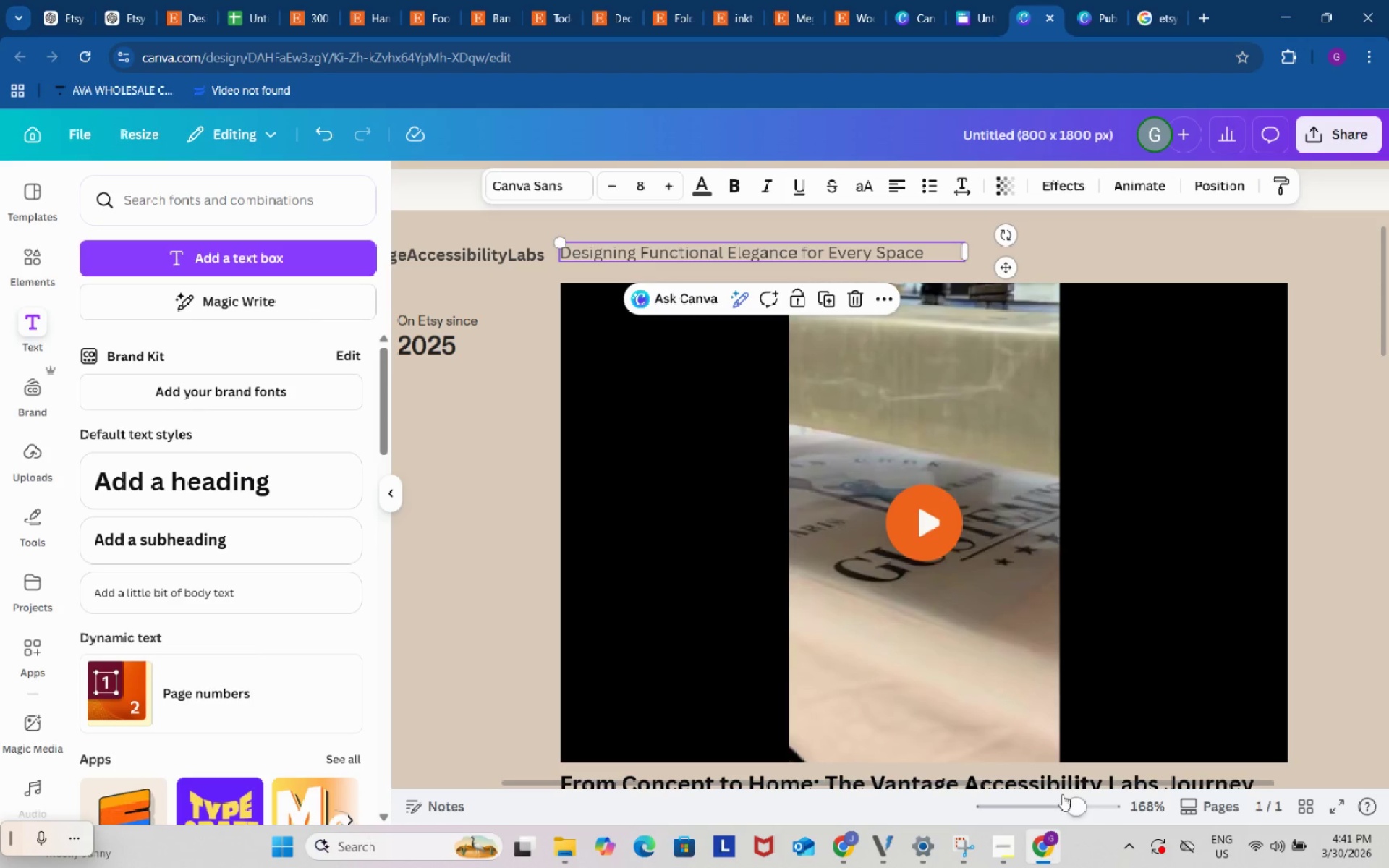 
left_click_drag(start_coordinate=[1069, 804], to_coordinate=[1057, 800])
 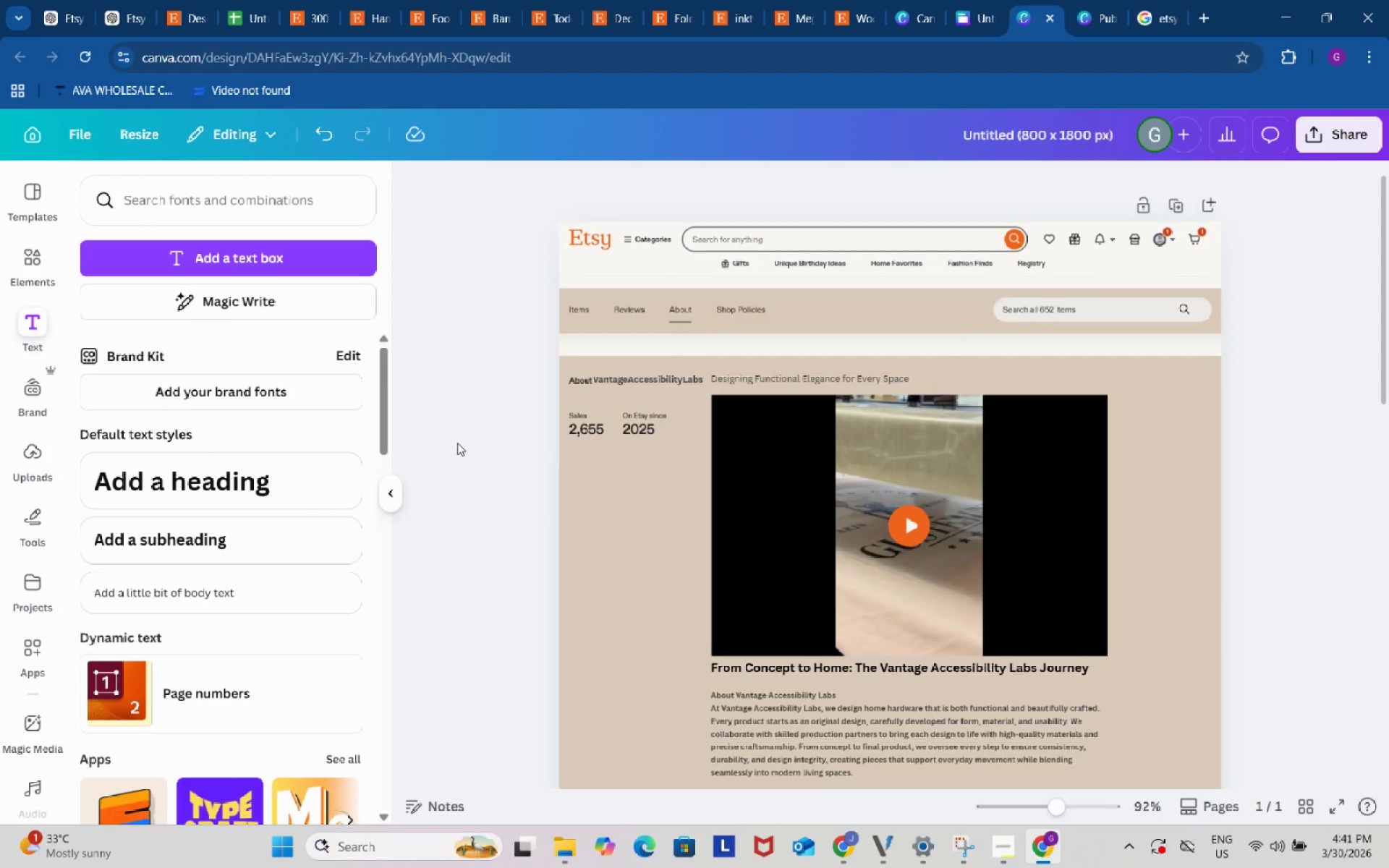 
double_click([459, 442])
 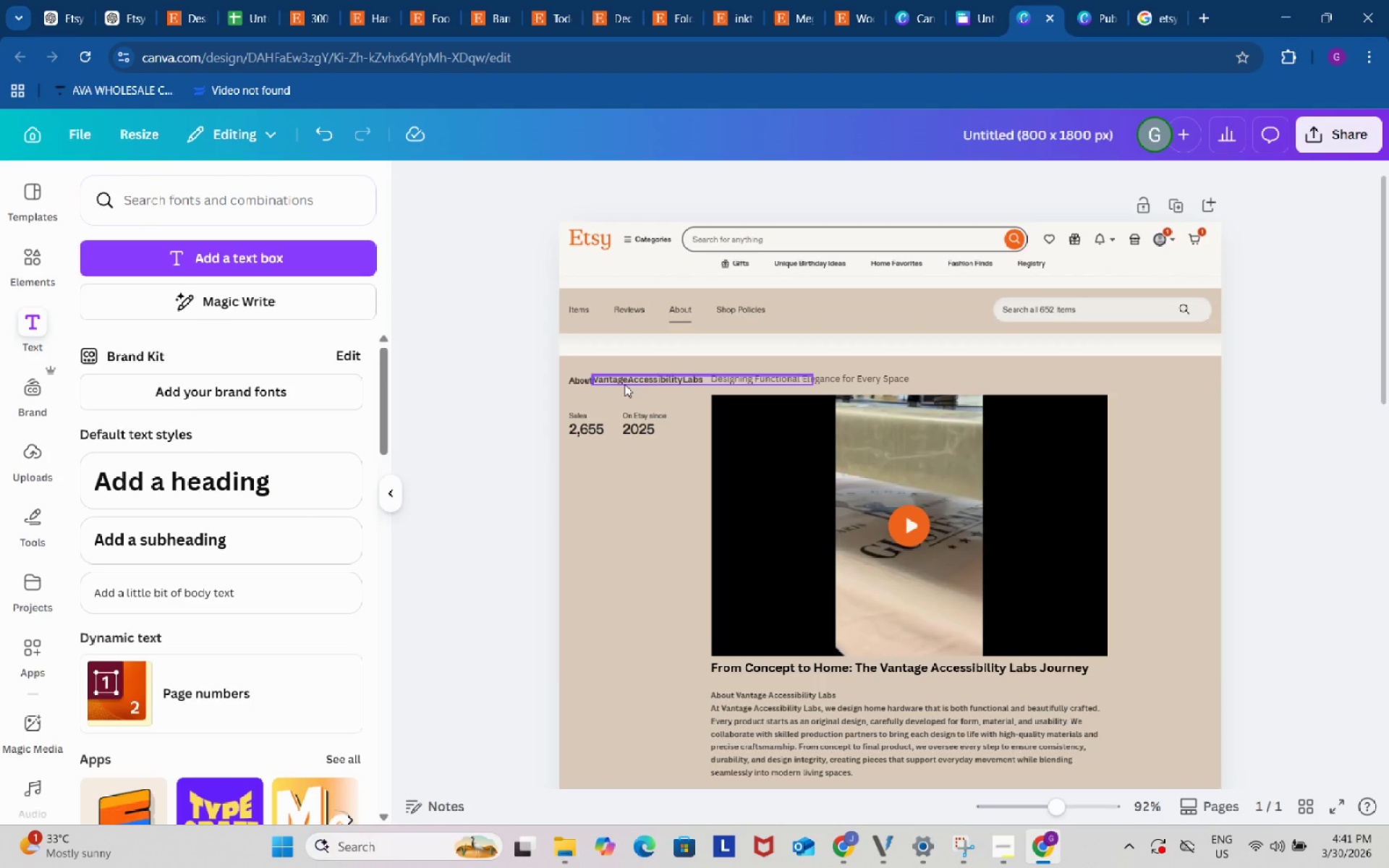 
left_click_drag(start_coordinate=[1052, 810], to_coordinate=[1066, 807])
 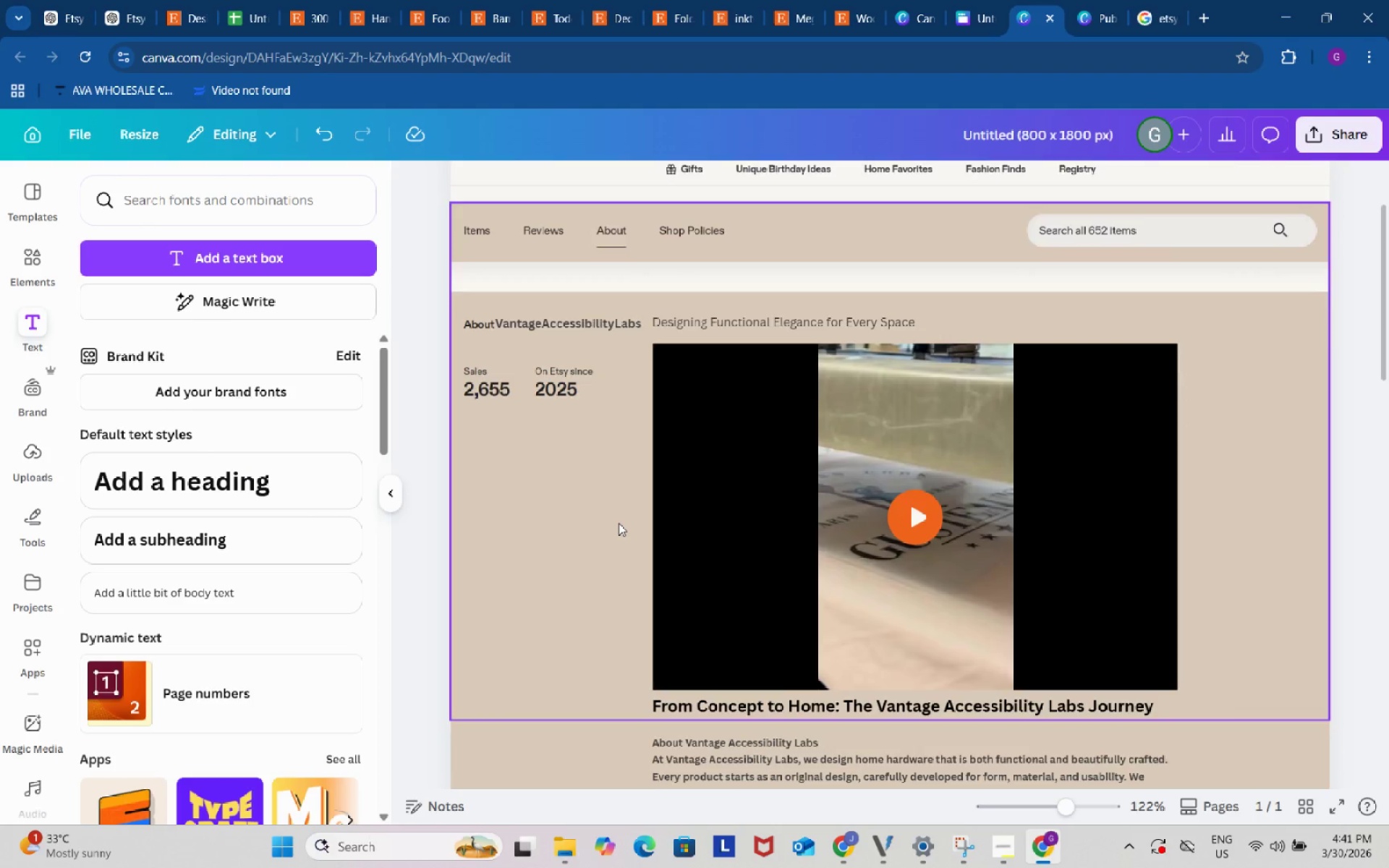 
scroll: coordinate [619, 523], scroll_direction: up, amount: 1.0
 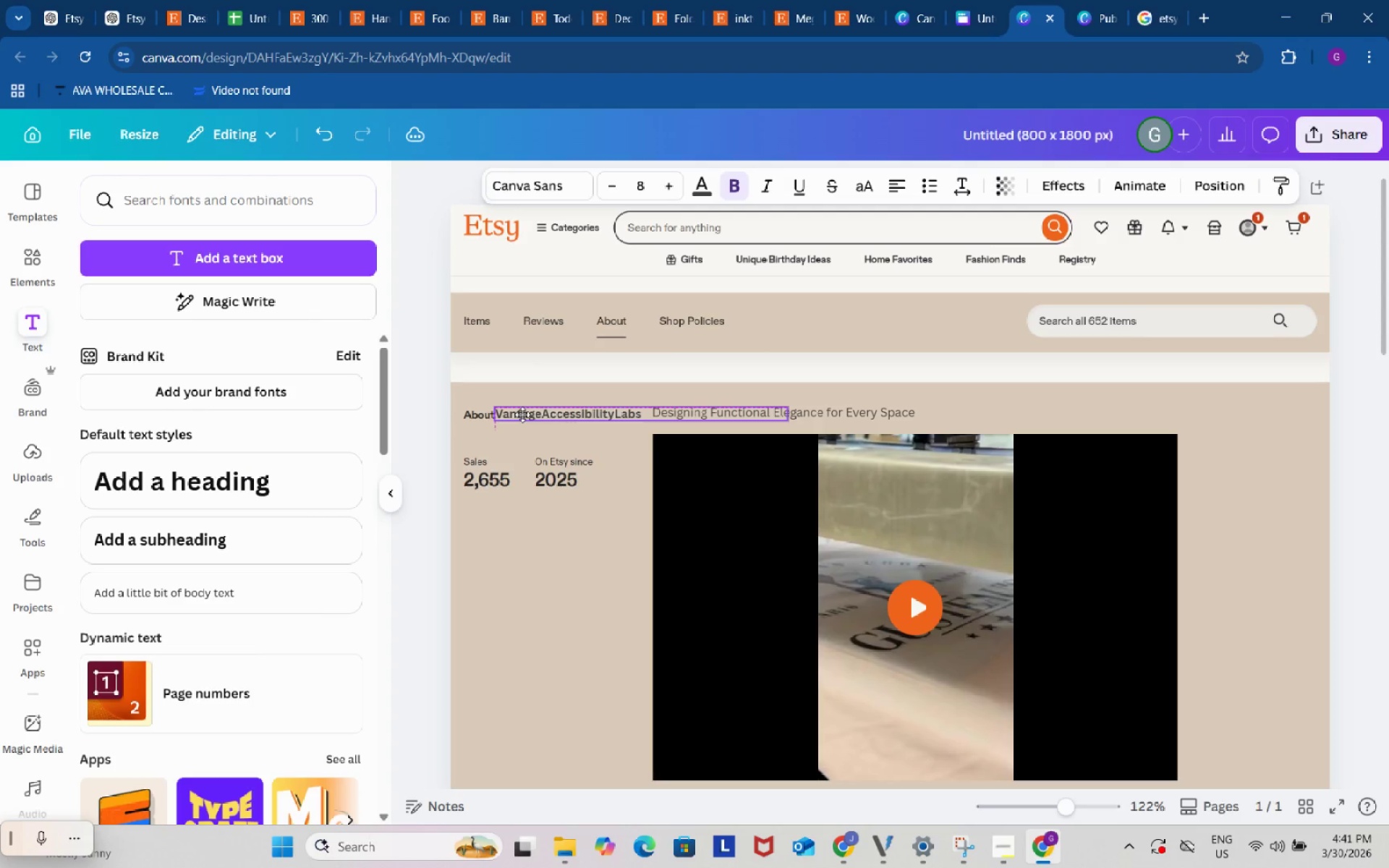 
wait(5.48)
 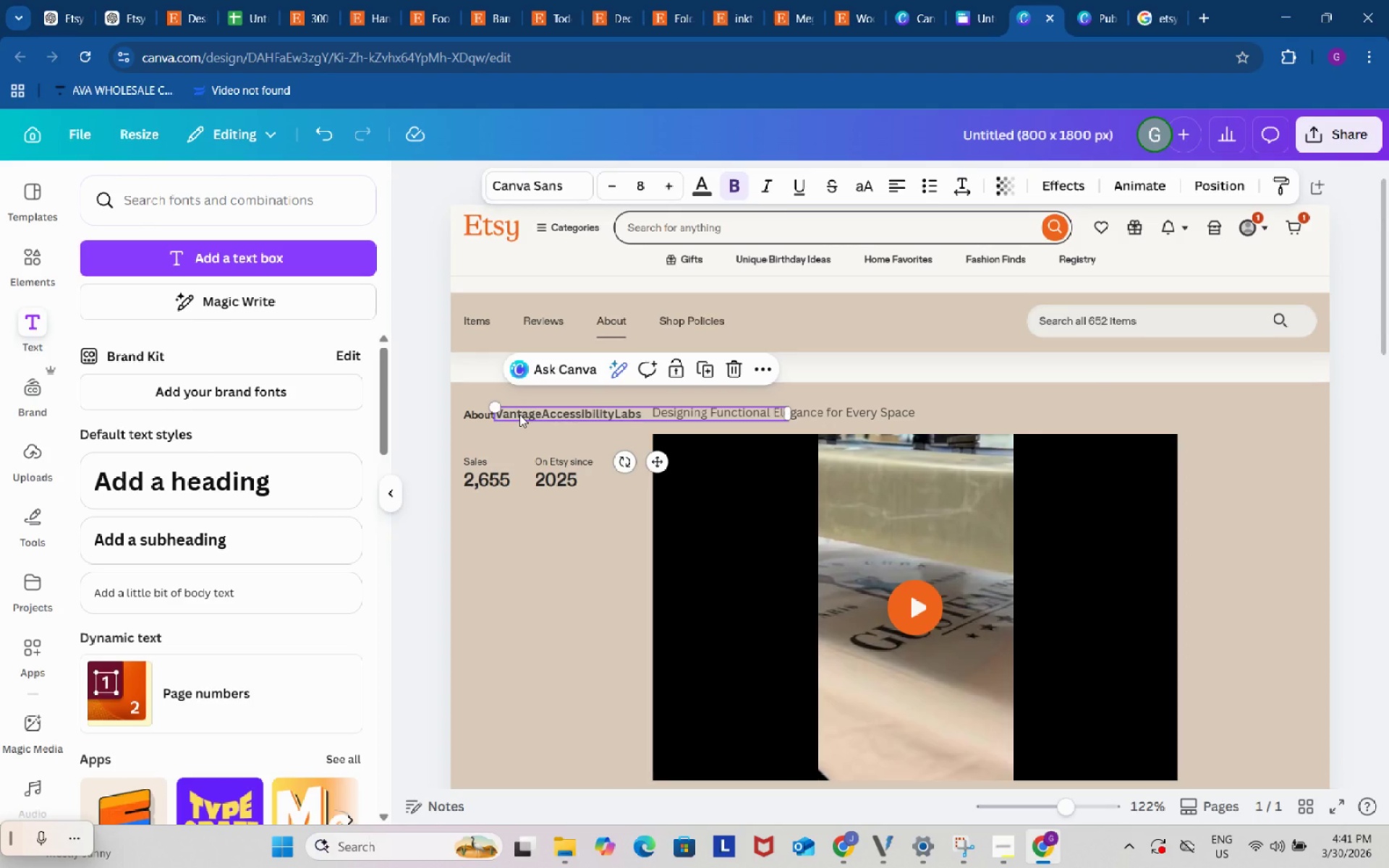 
left_click([499, 411])
 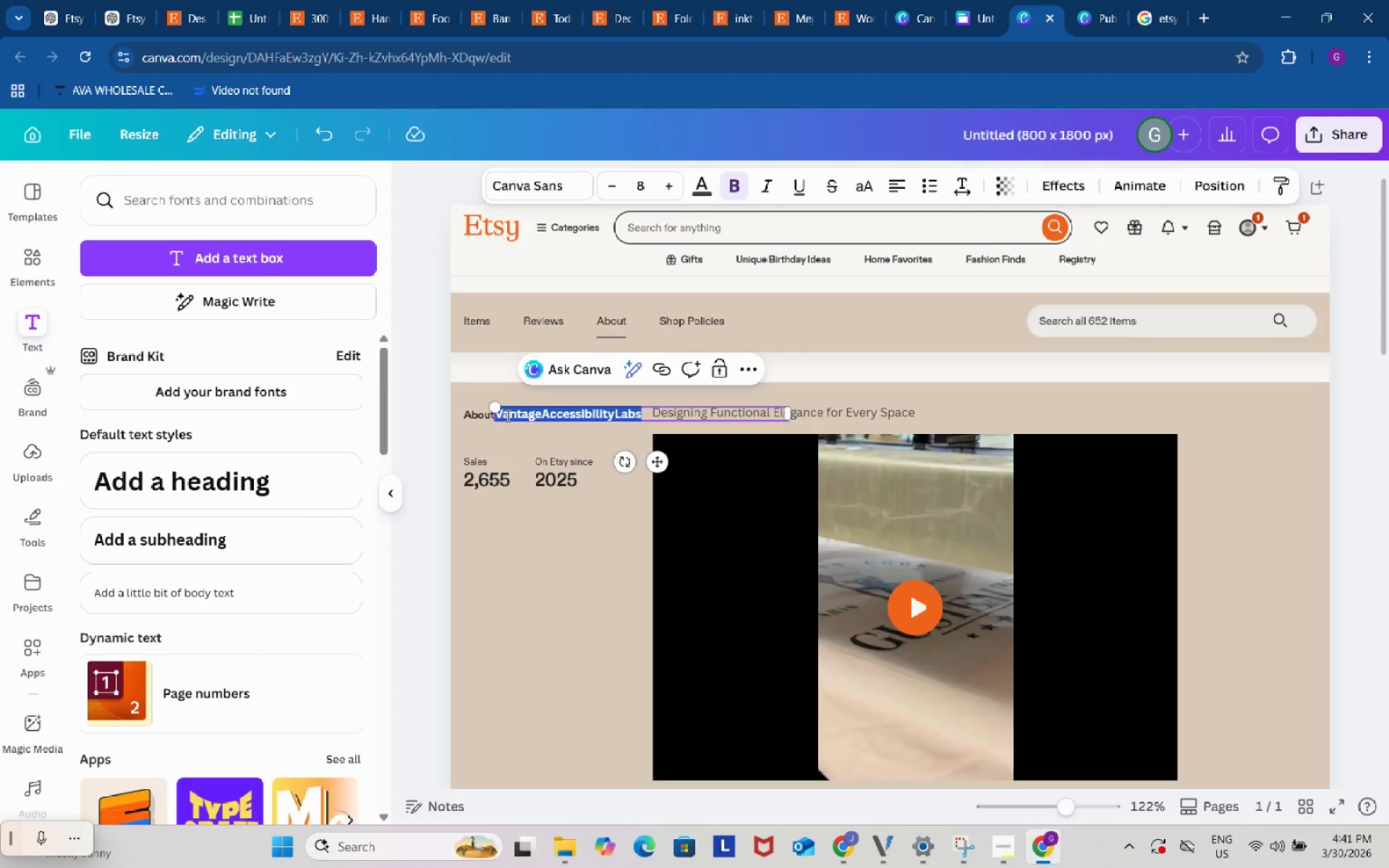 
double_click([506, 416])
 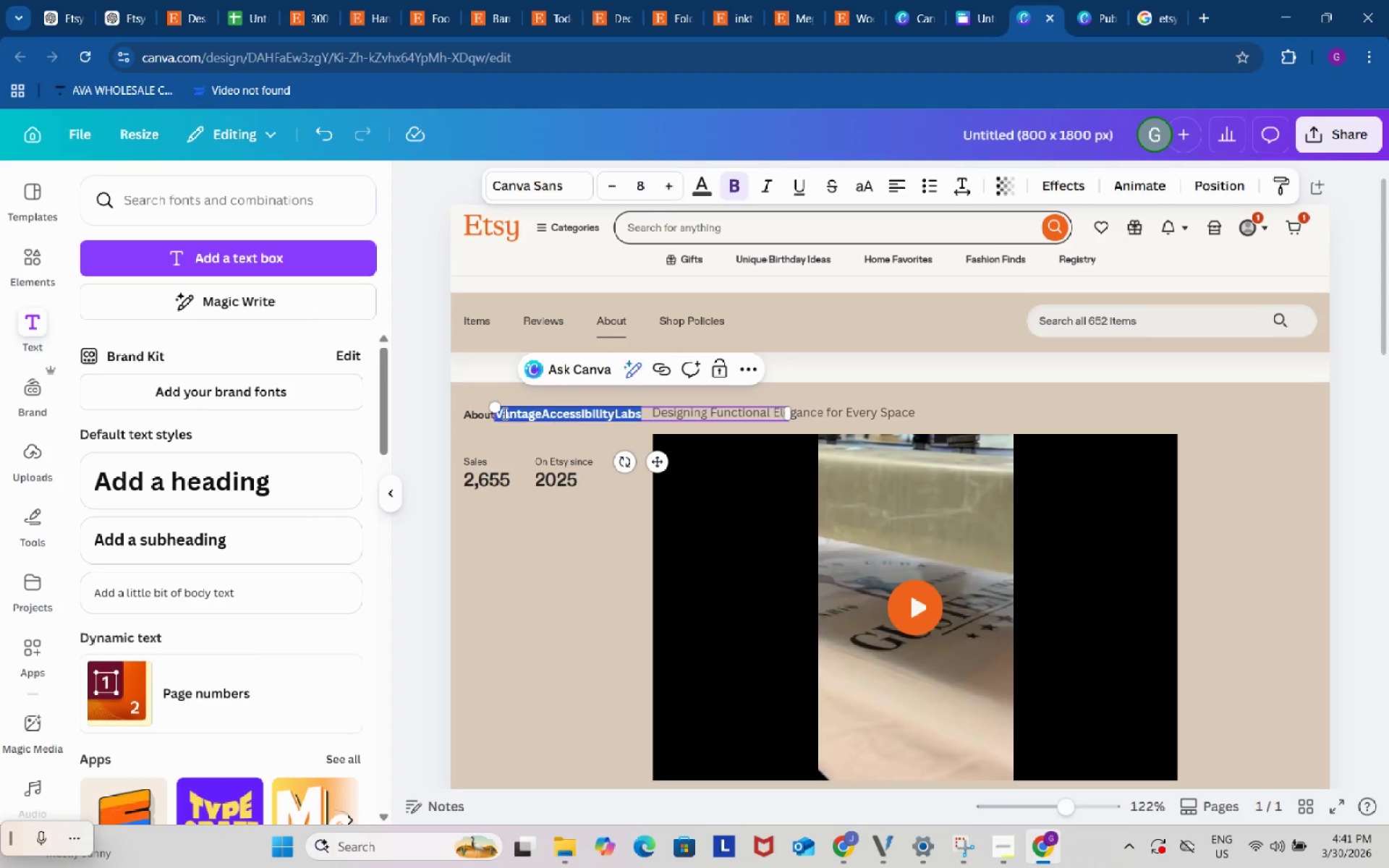 
left_click([504, 413])
 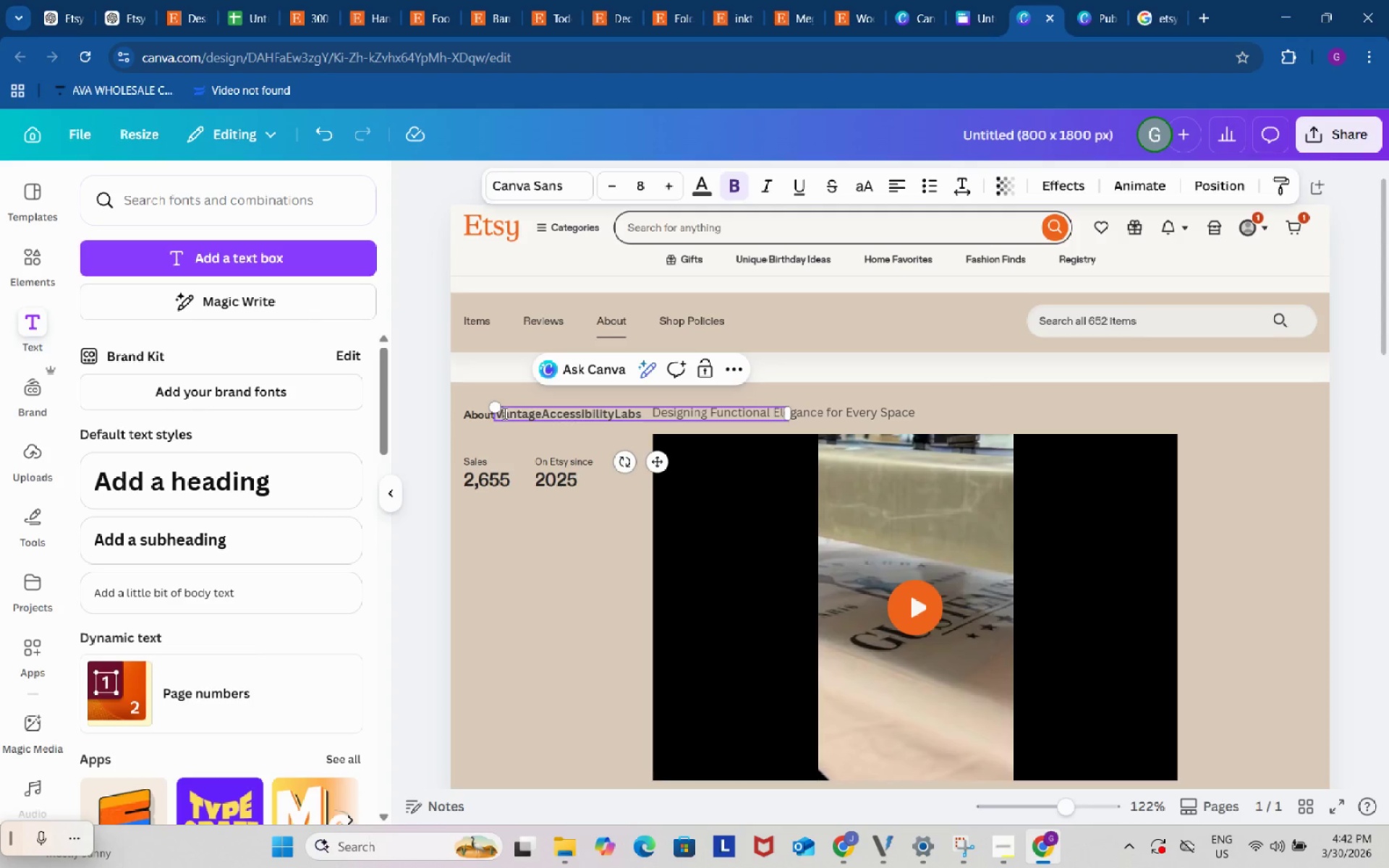 
key(ArrowLeft)
 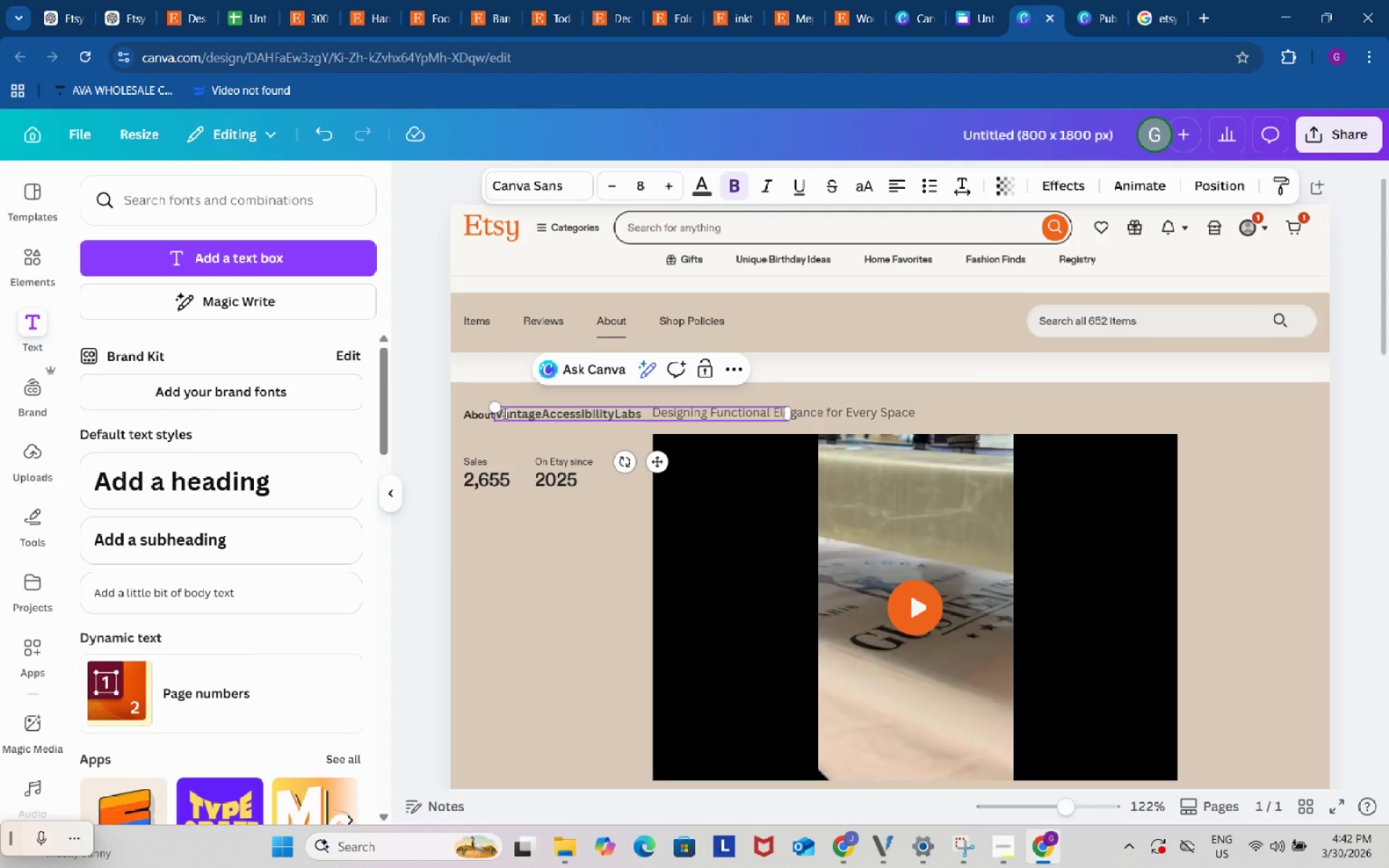 
key(Enter)
 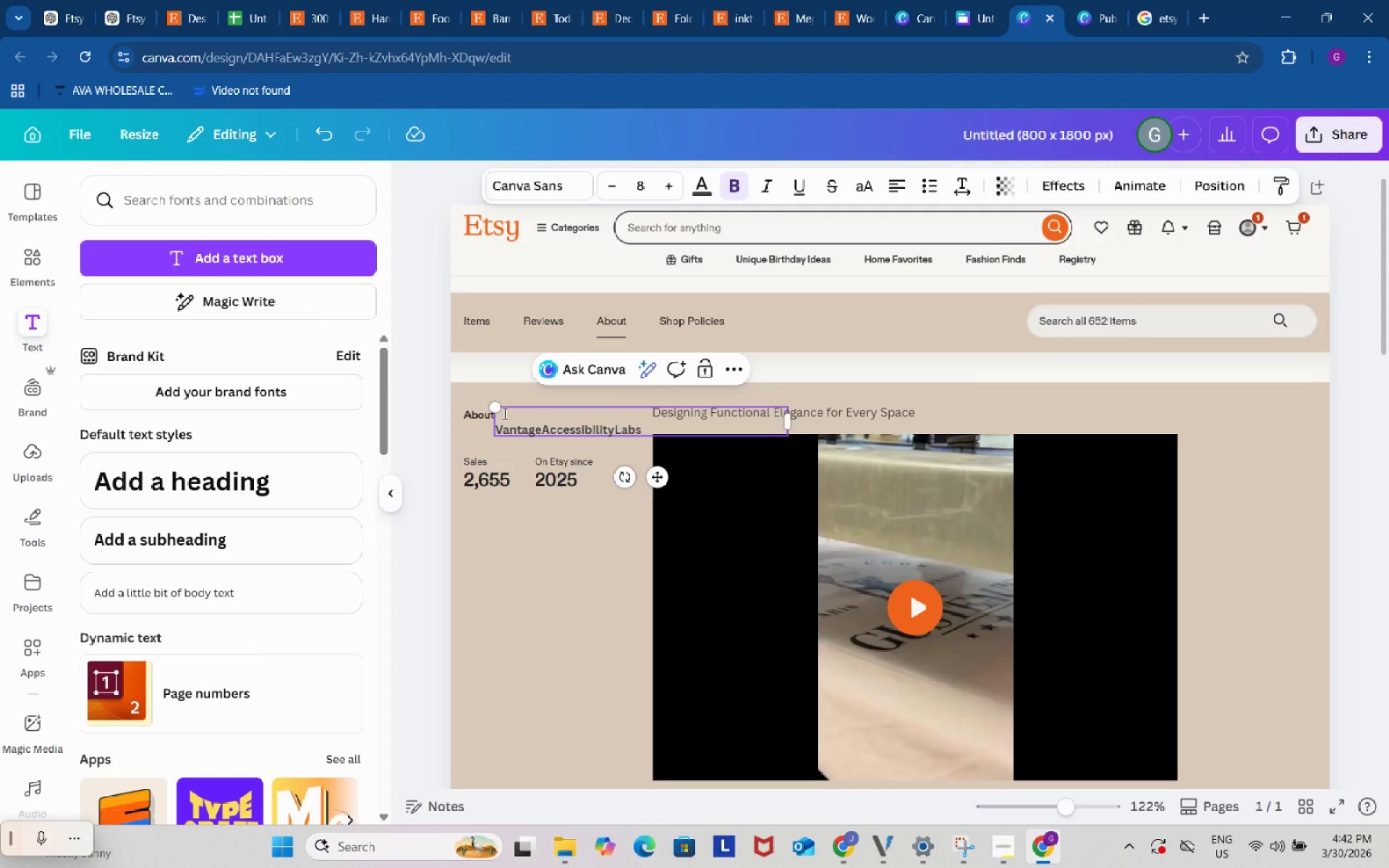 
key(Backspace)
 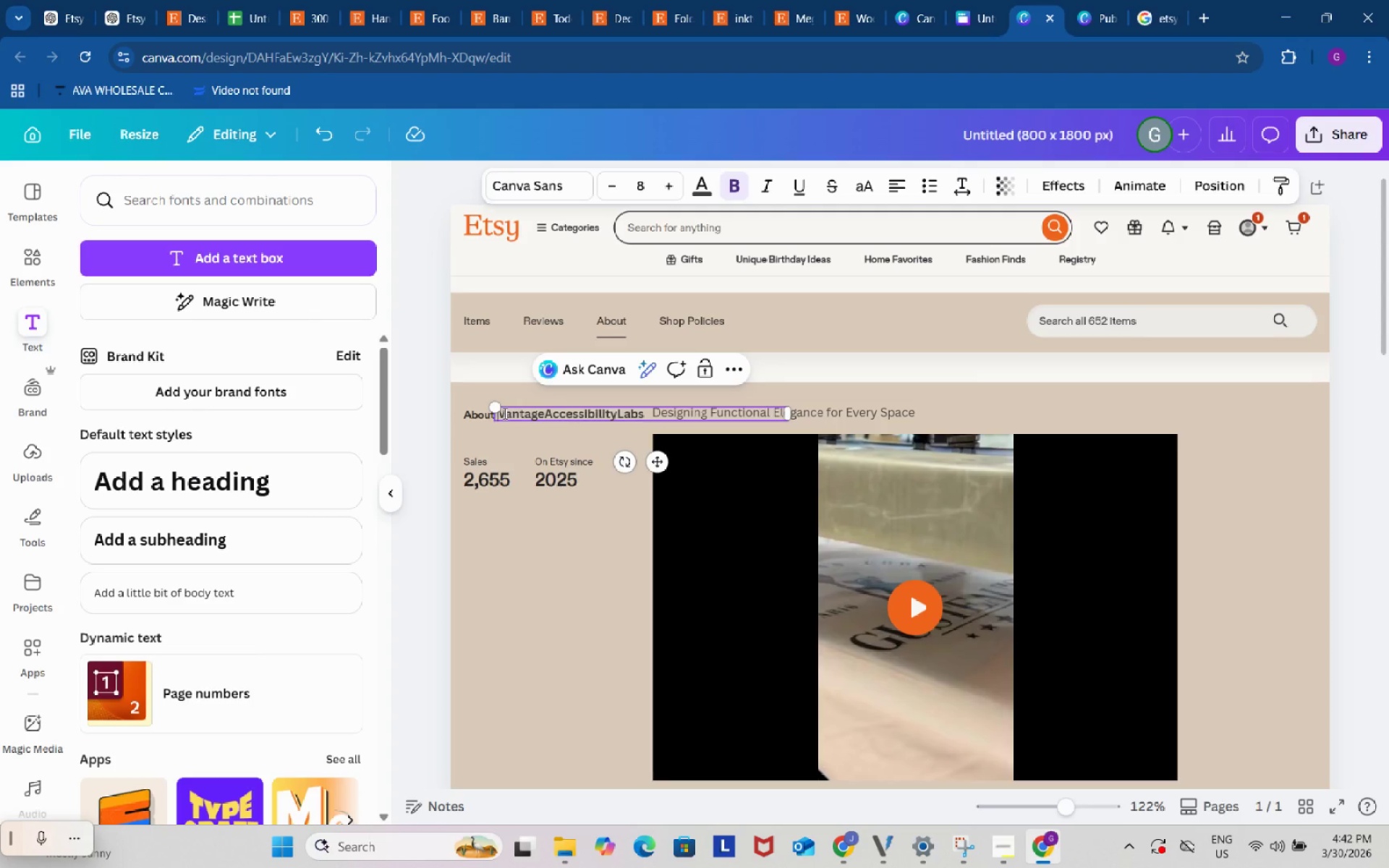 
key(Space)
 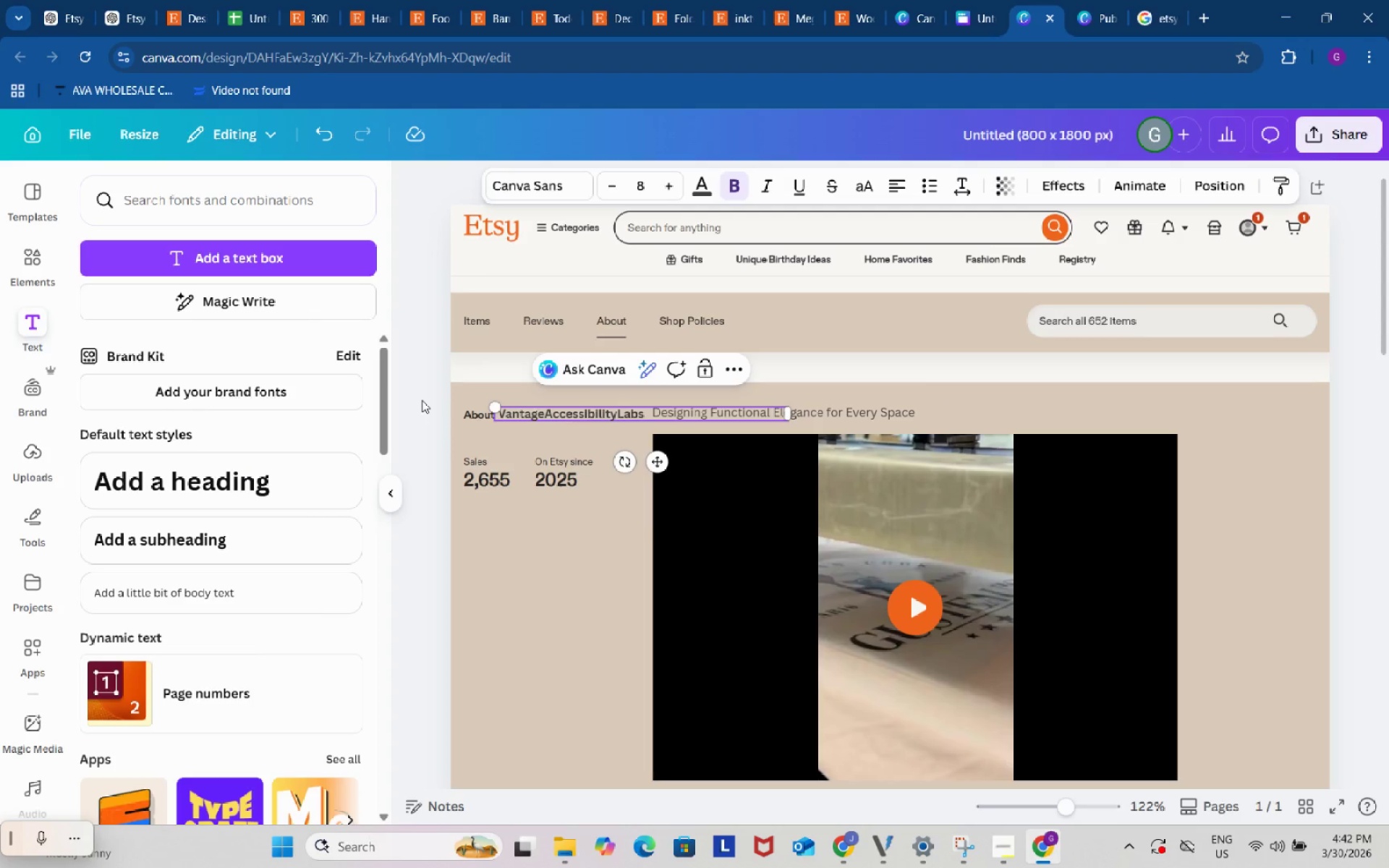 
double_click([420, 396])
 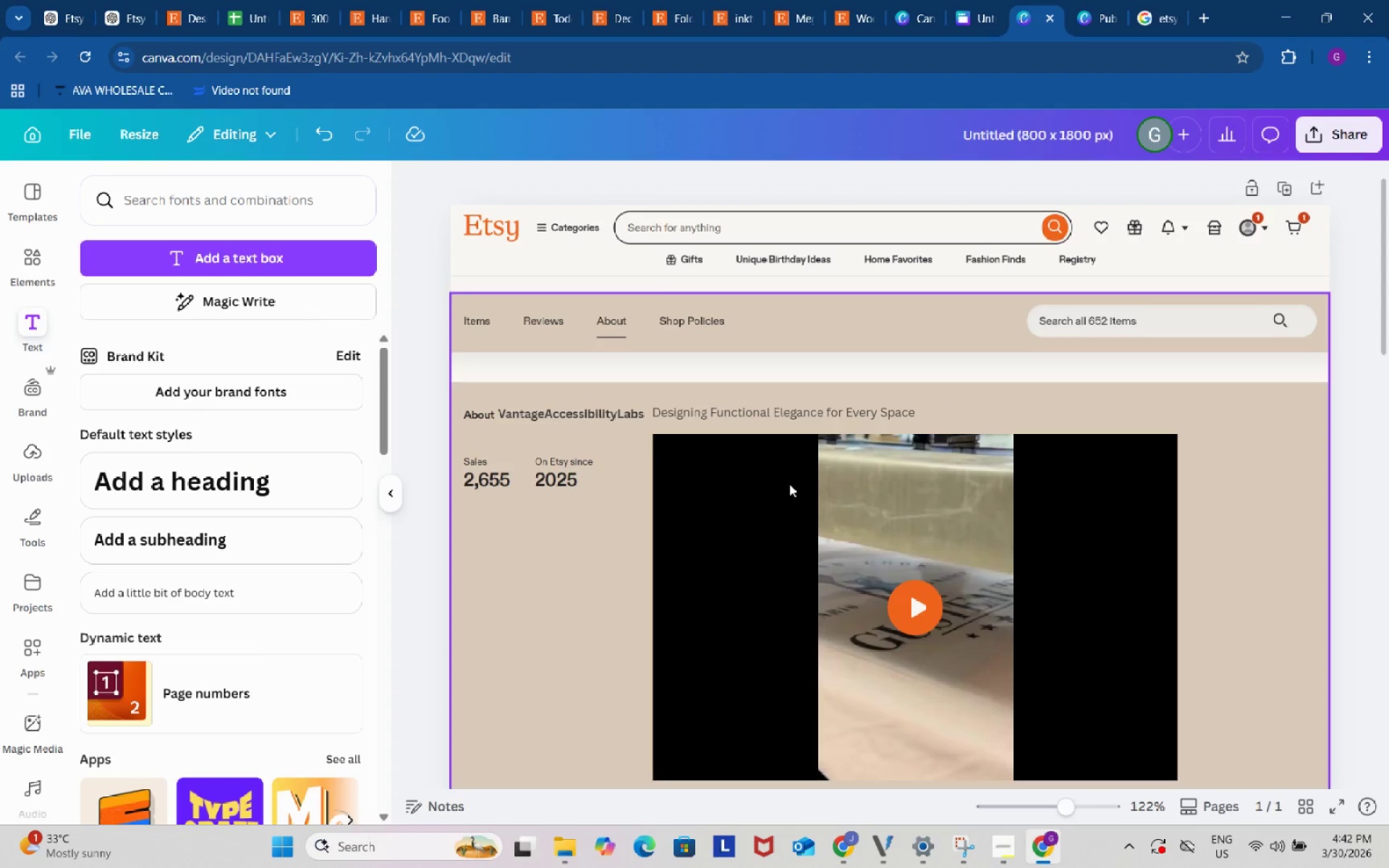 
left_click([764, 416])
 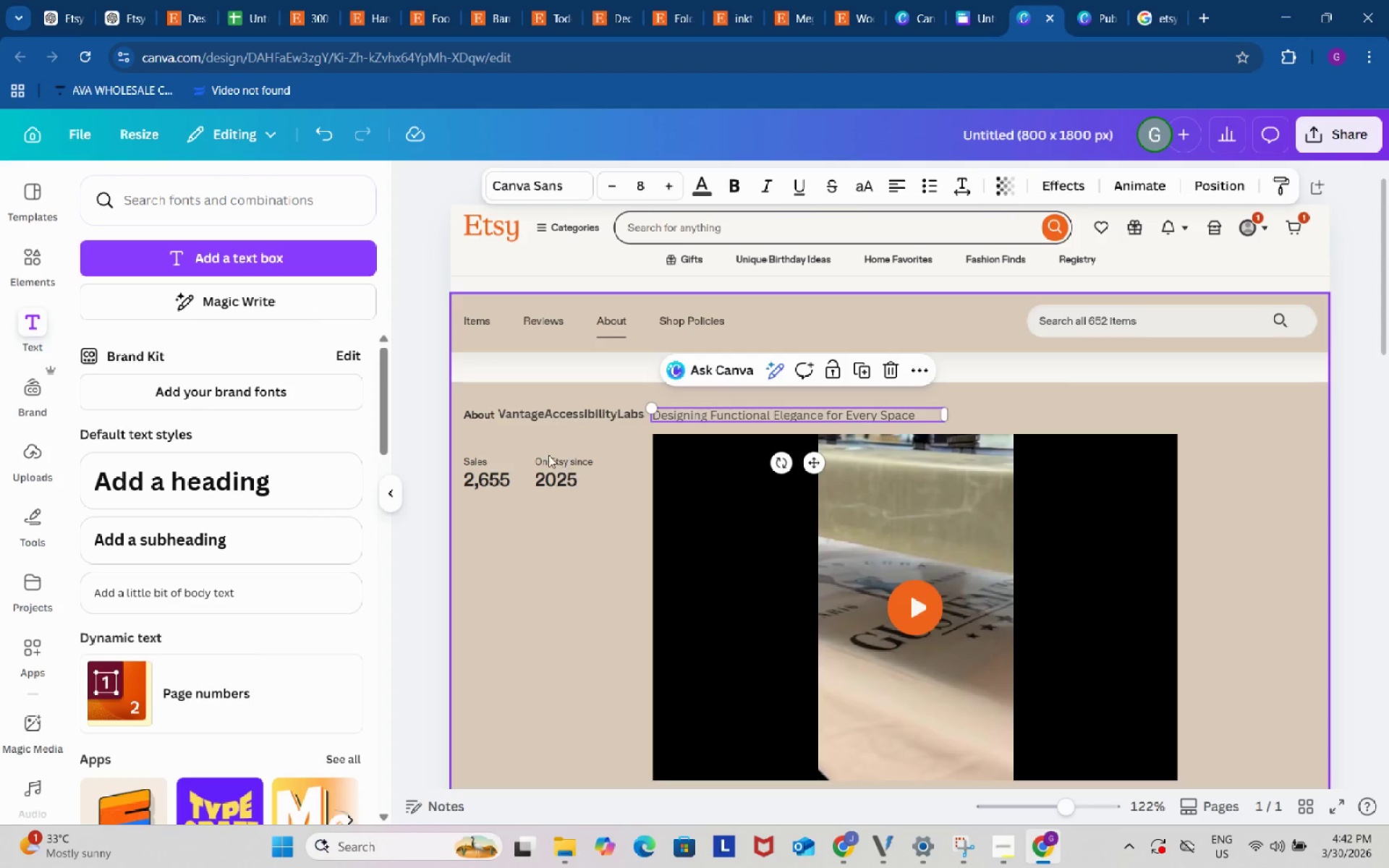 
double_click([438, 405])
 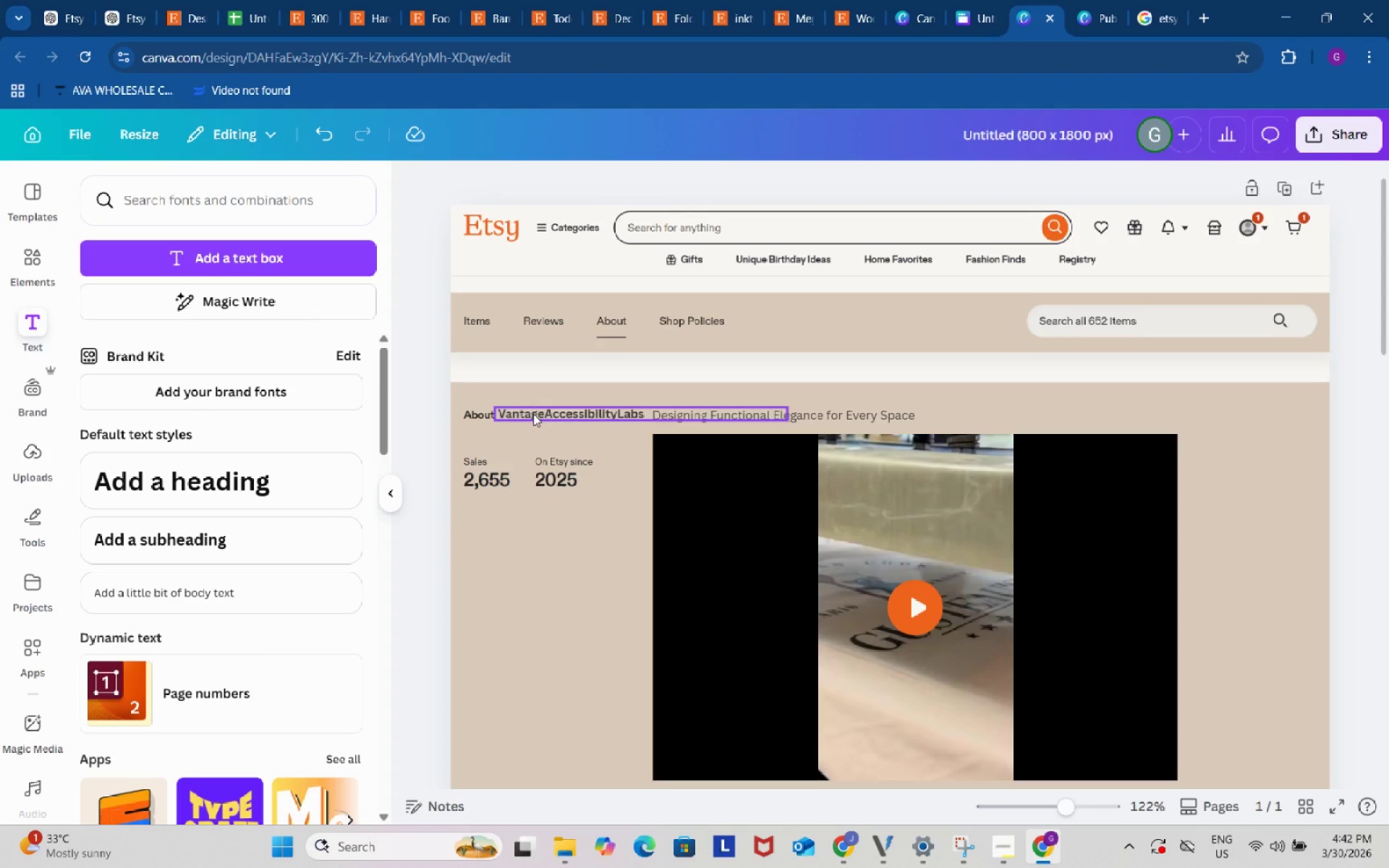 
left_click([533, 414])
 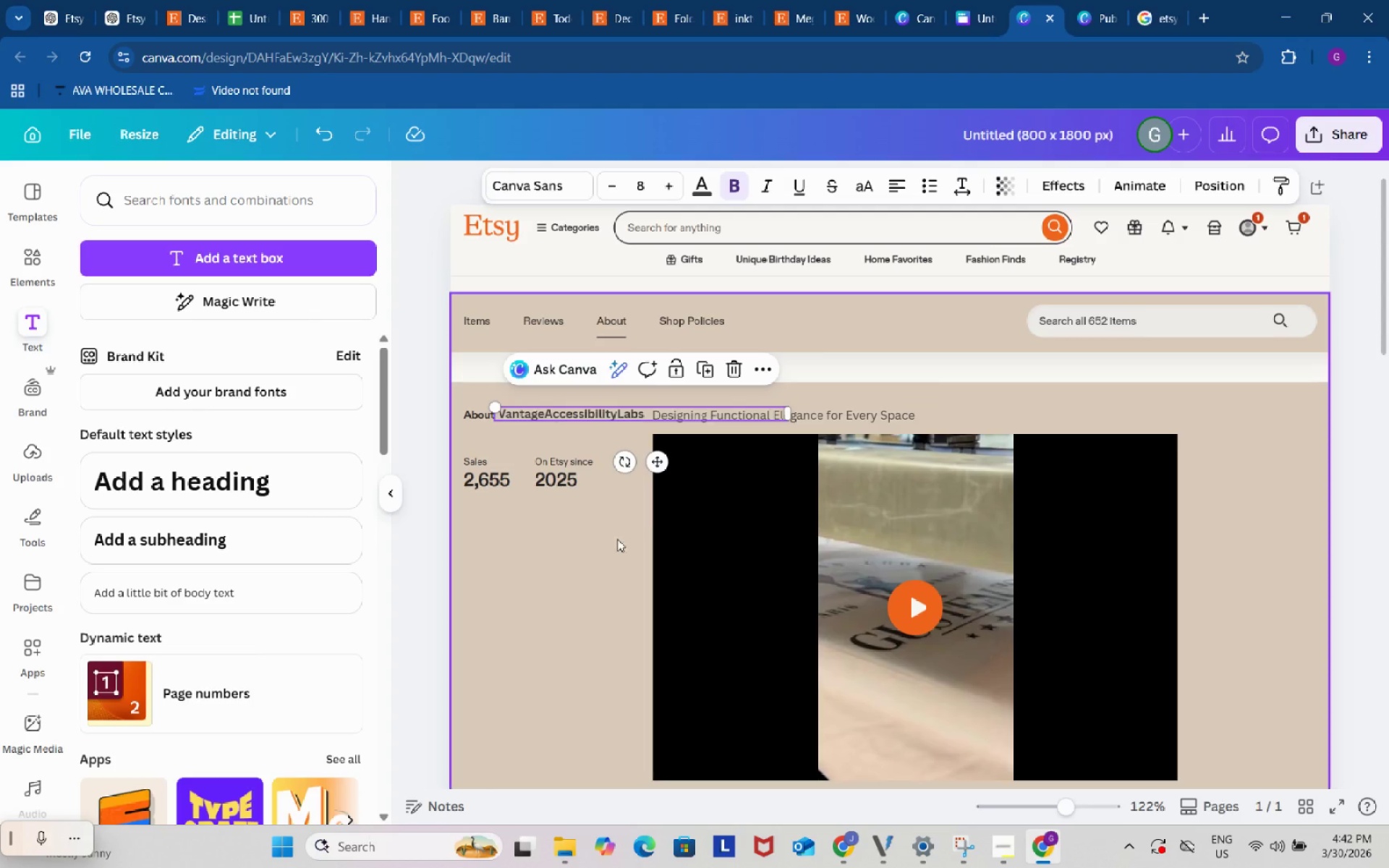 
left_click_drag(start_coordinate=[655, 461], to_coordinate=[656, 466])
 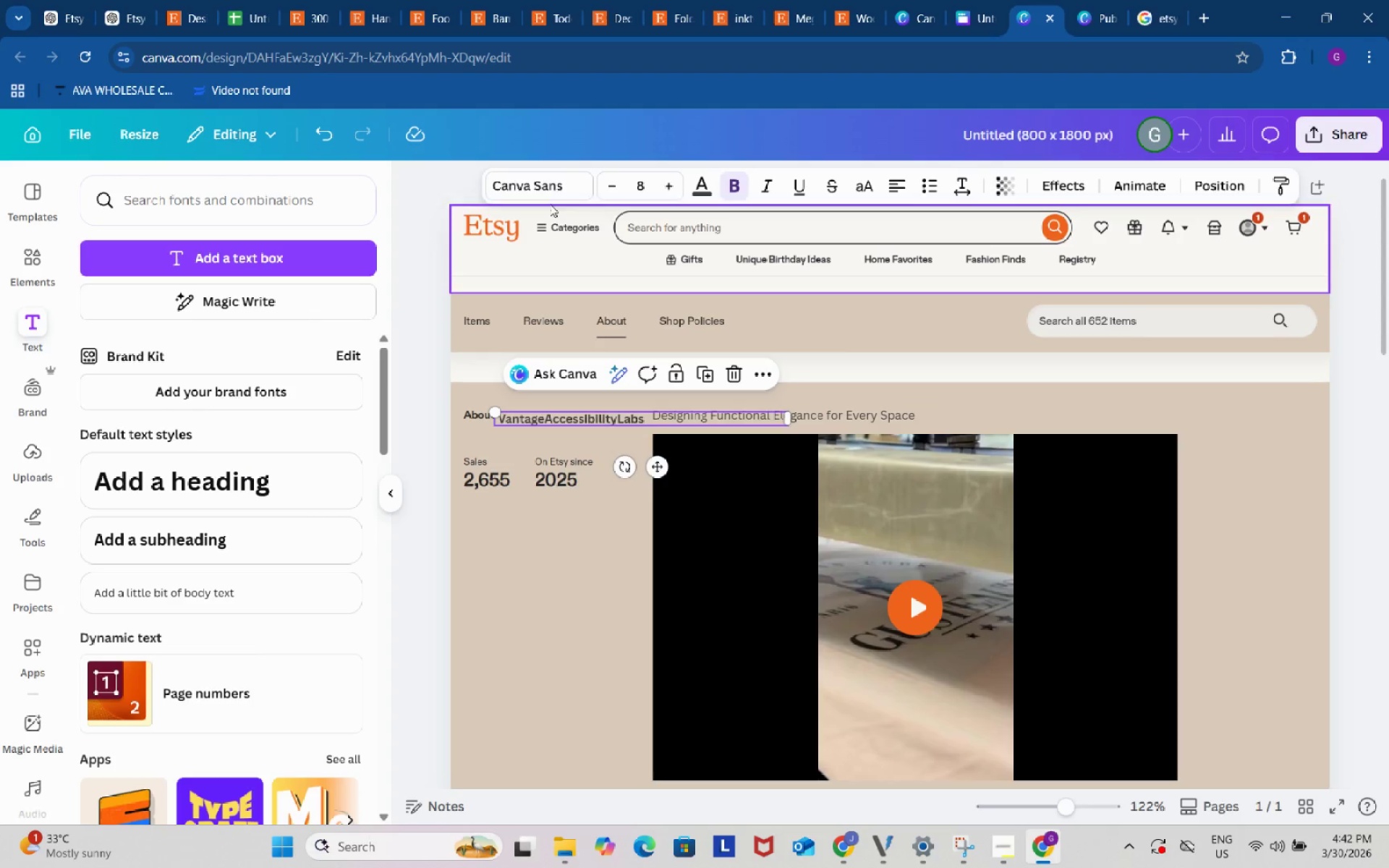 
left_click([319, 138])
 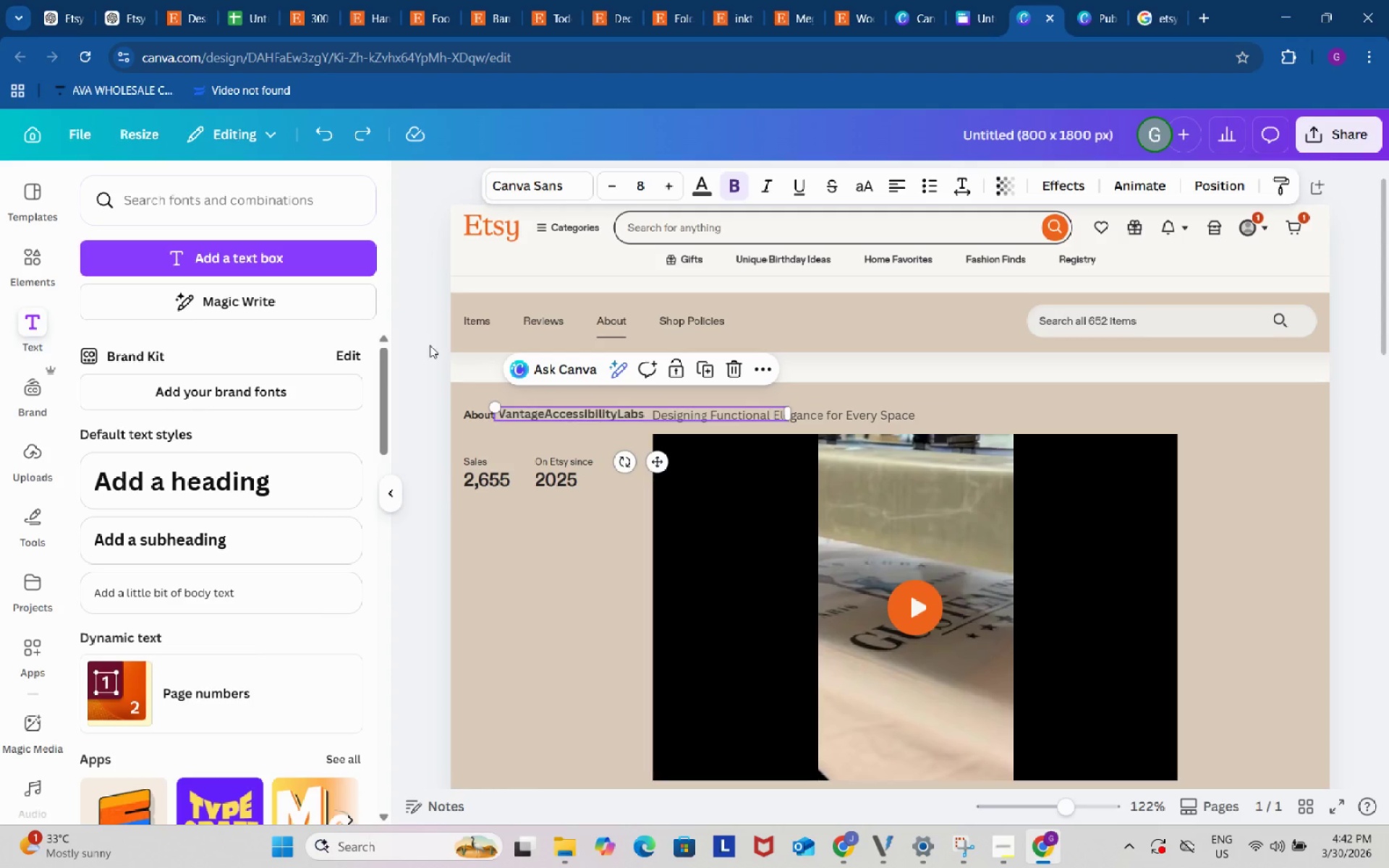 
double_click([430, 345])
 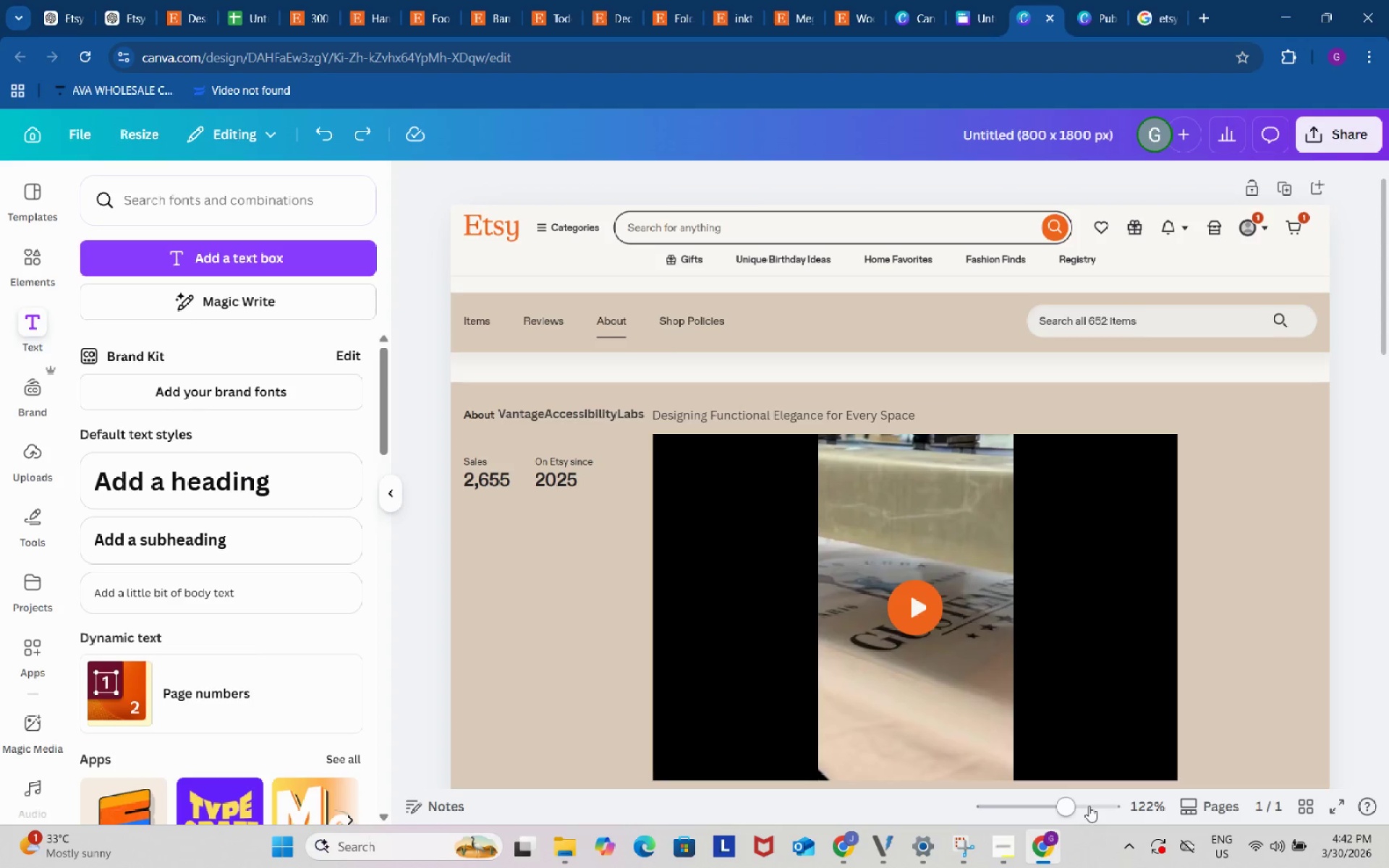 
left_click_drag(start_coordinate=[1066, 807], to_coordinate=[1042, 807])
 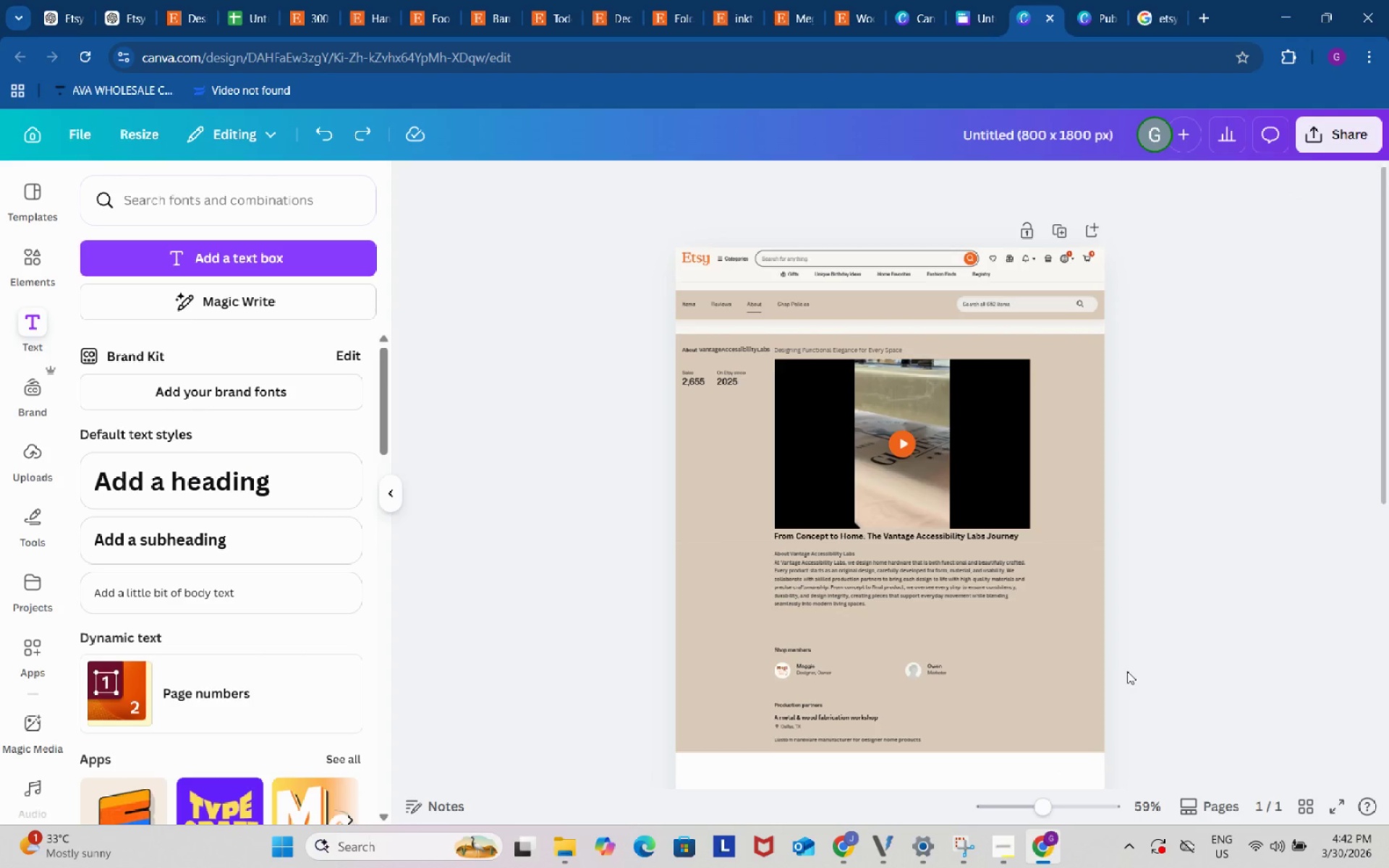 
scroll: coordinate [1053, 578], scroll_direction: down, amount: 6.0
 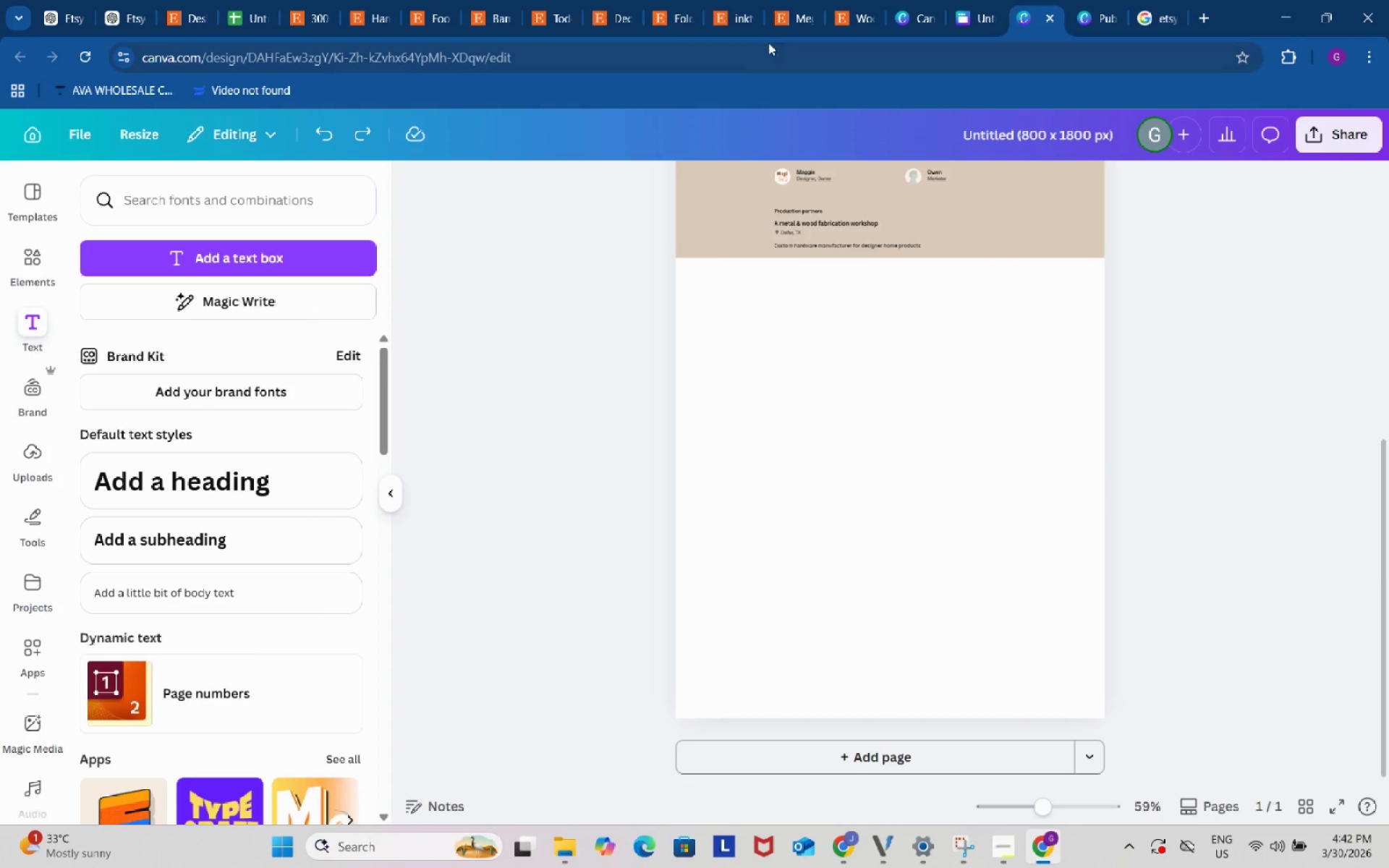 
left_click([794, 0])
 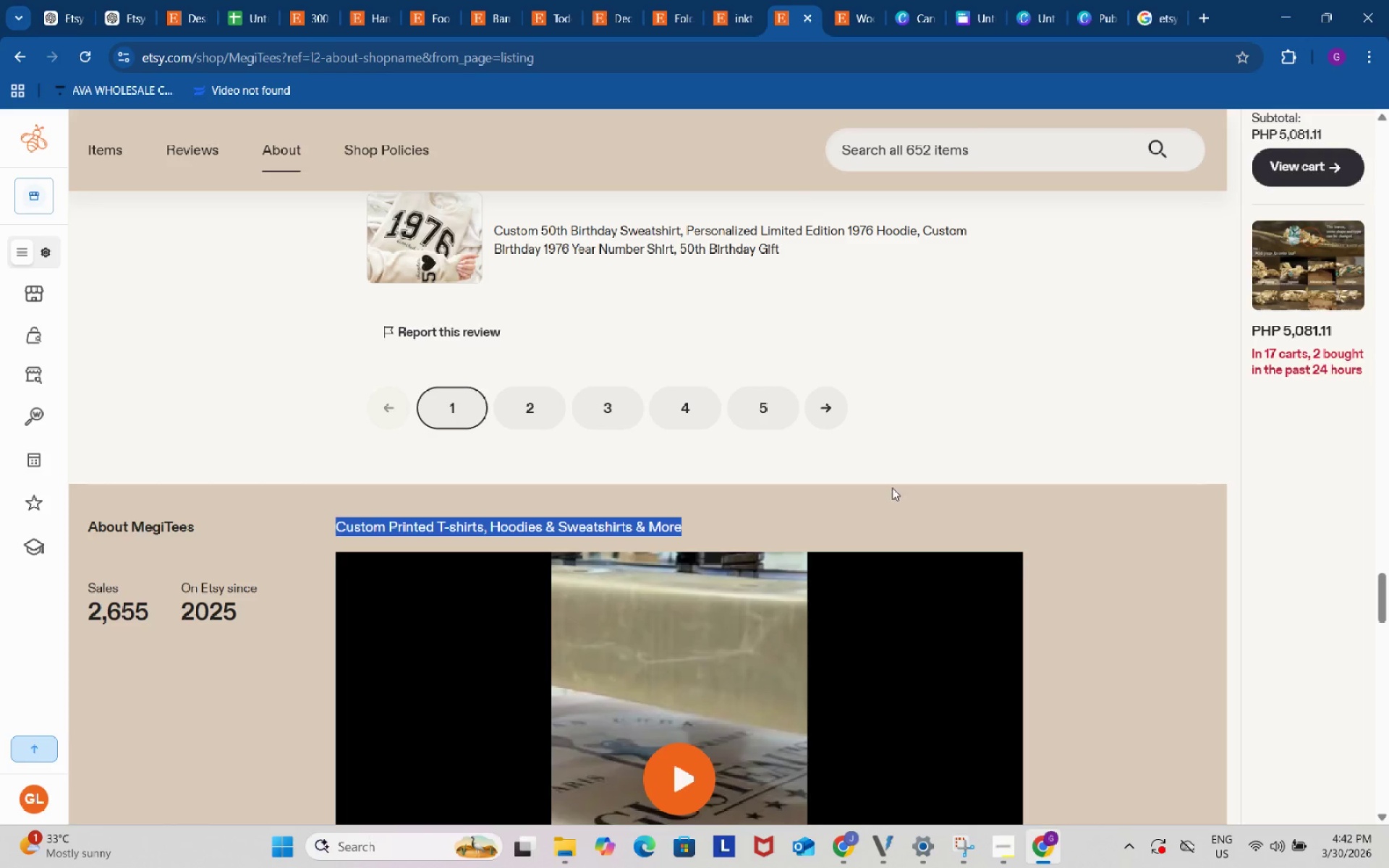 
scroll: coordinate [917, 506], scroll_direction: down, amount: 15.0
 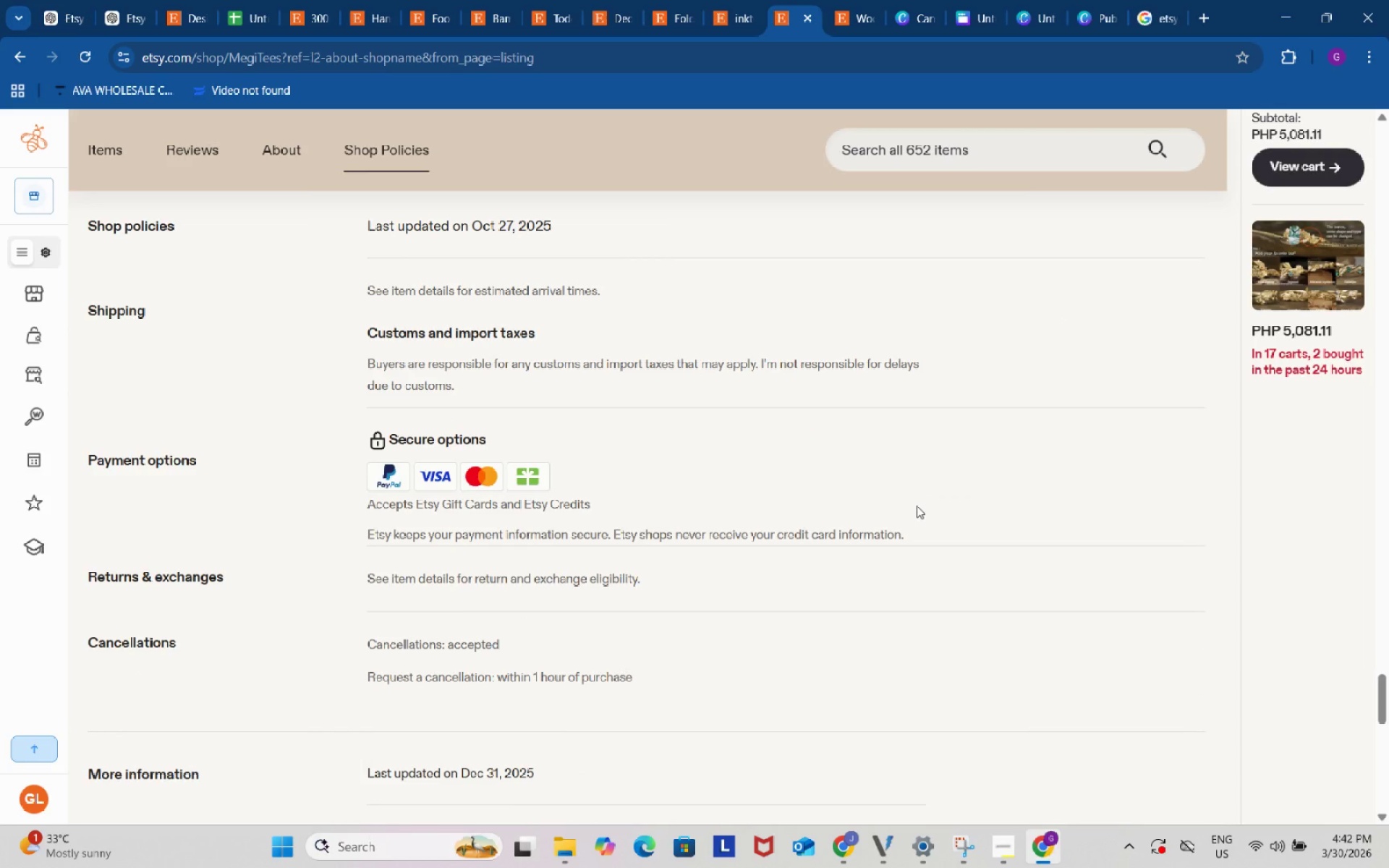 
wait(5.55)
 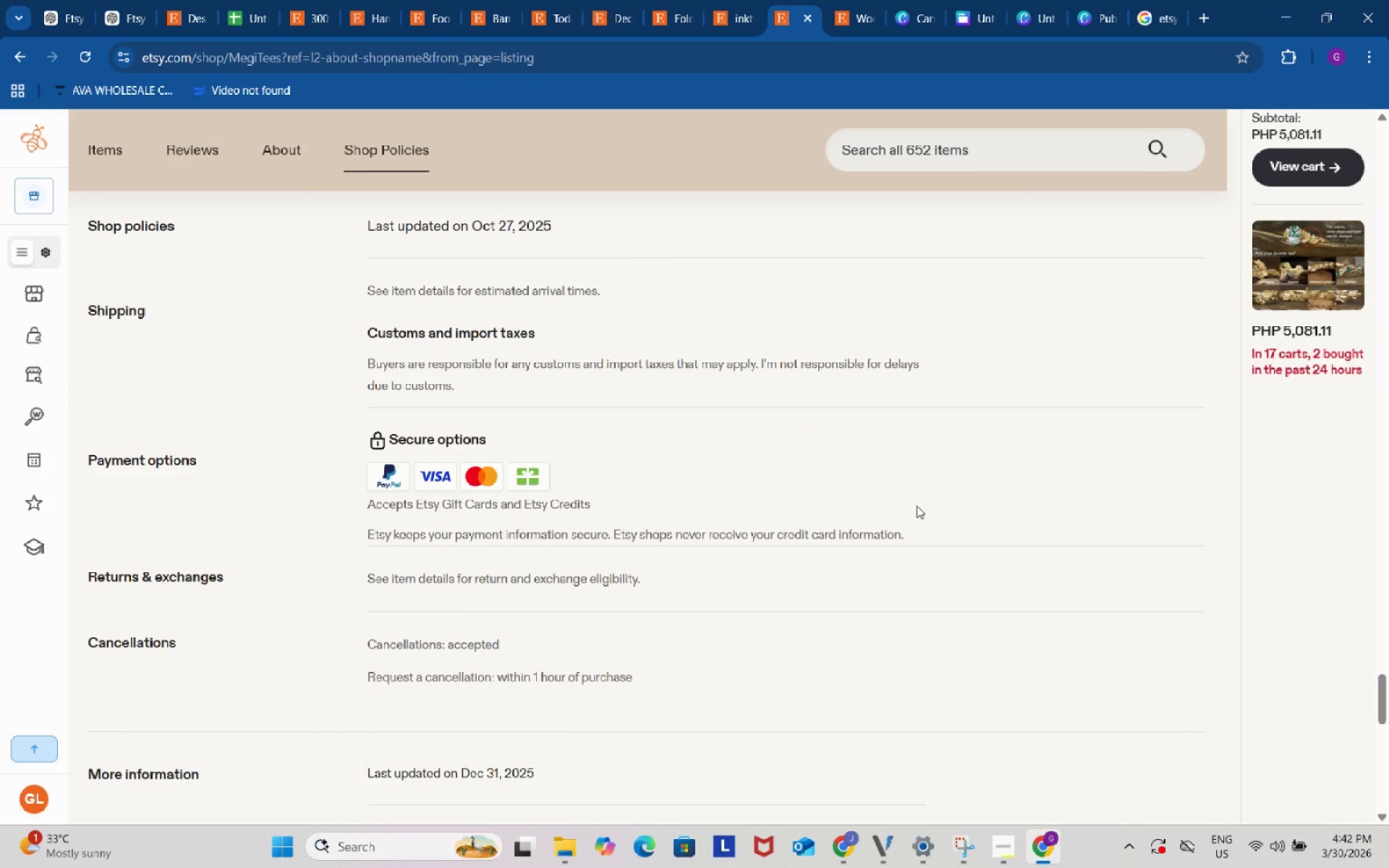 
scroll: coordinate [917, 506], scroll_direction: down, amount: 2.0
 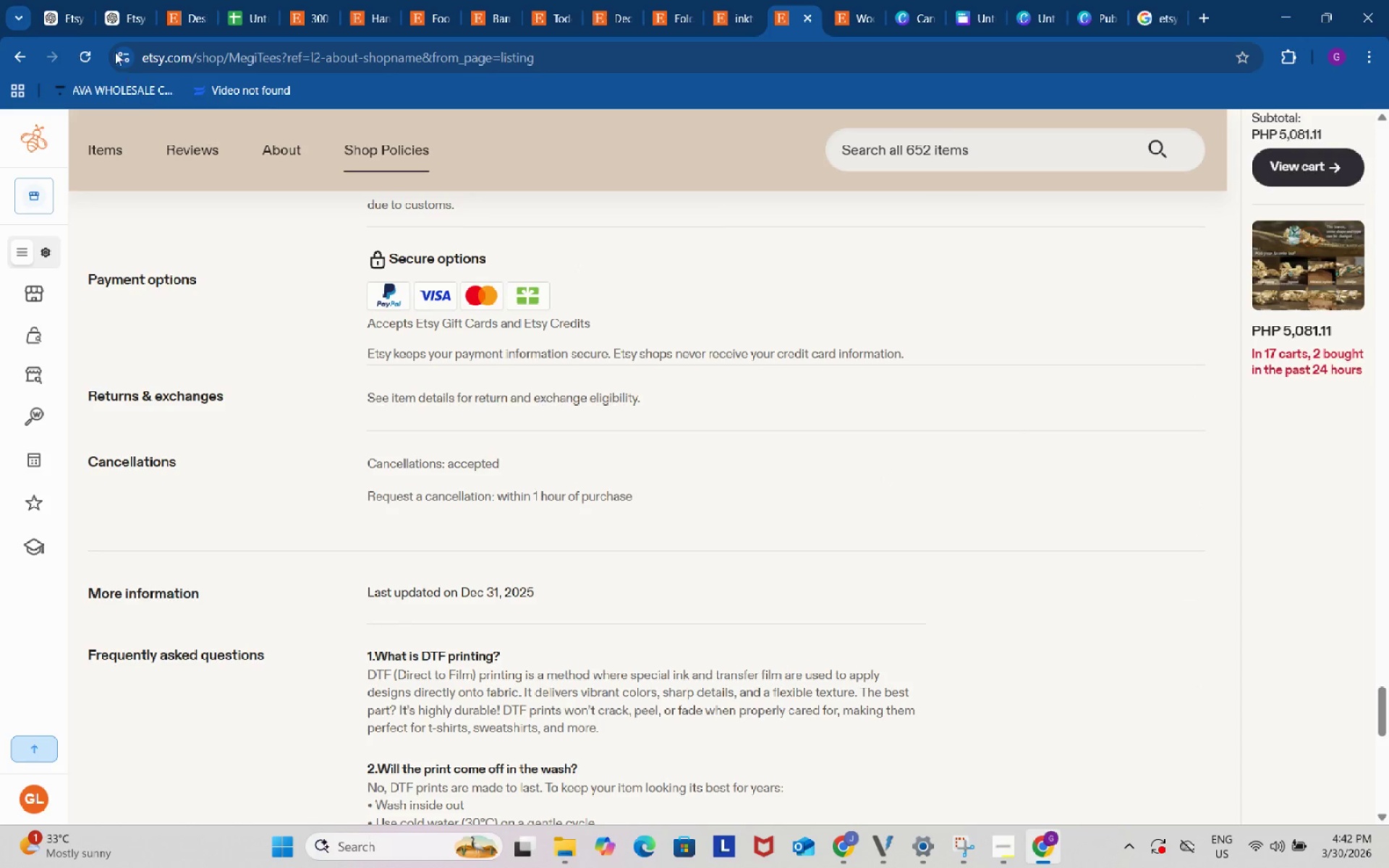 
left_click([131, 2])
 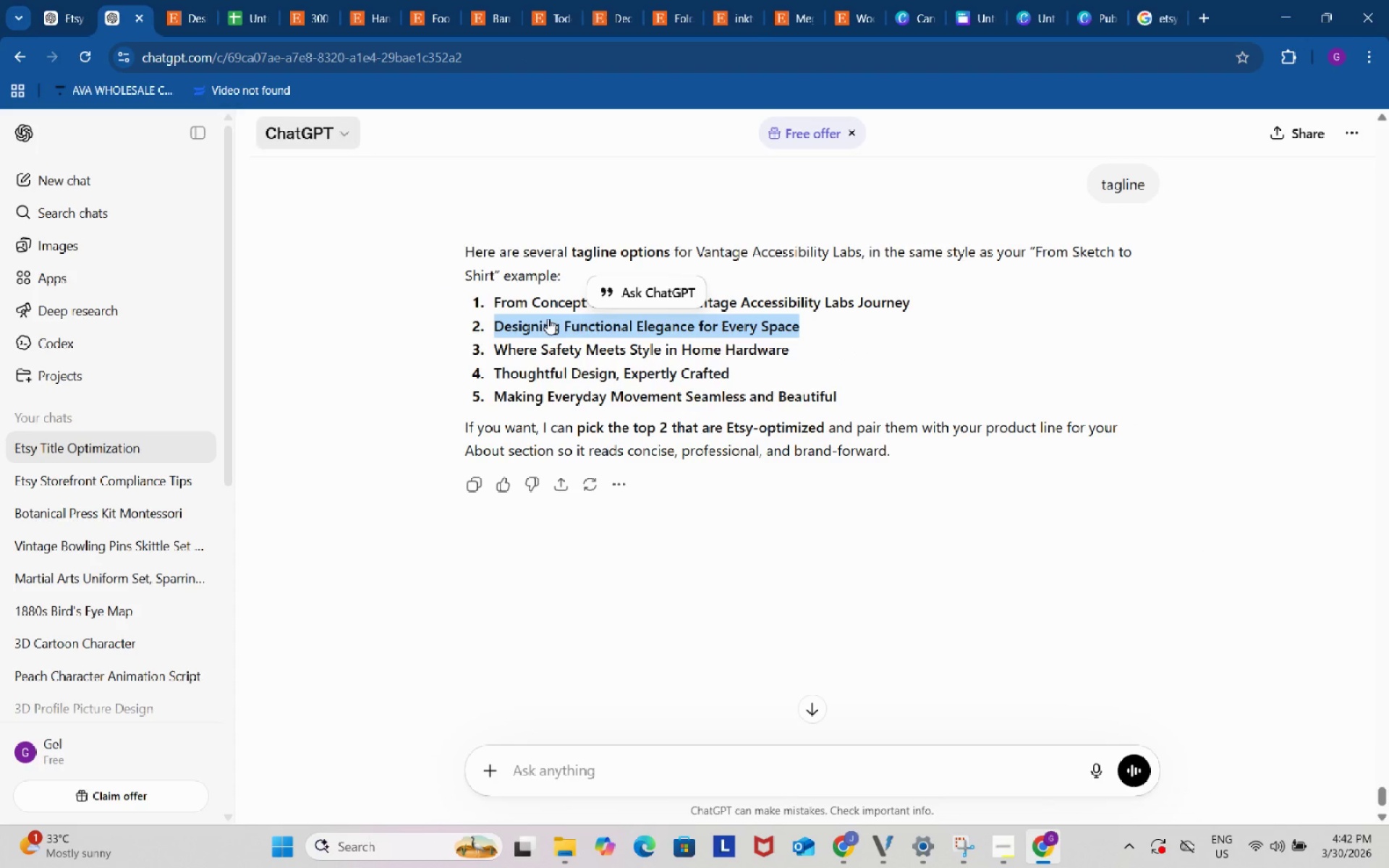 
scroll: coordinate [704, 451], scroll_direction: up, amount: 11.0
 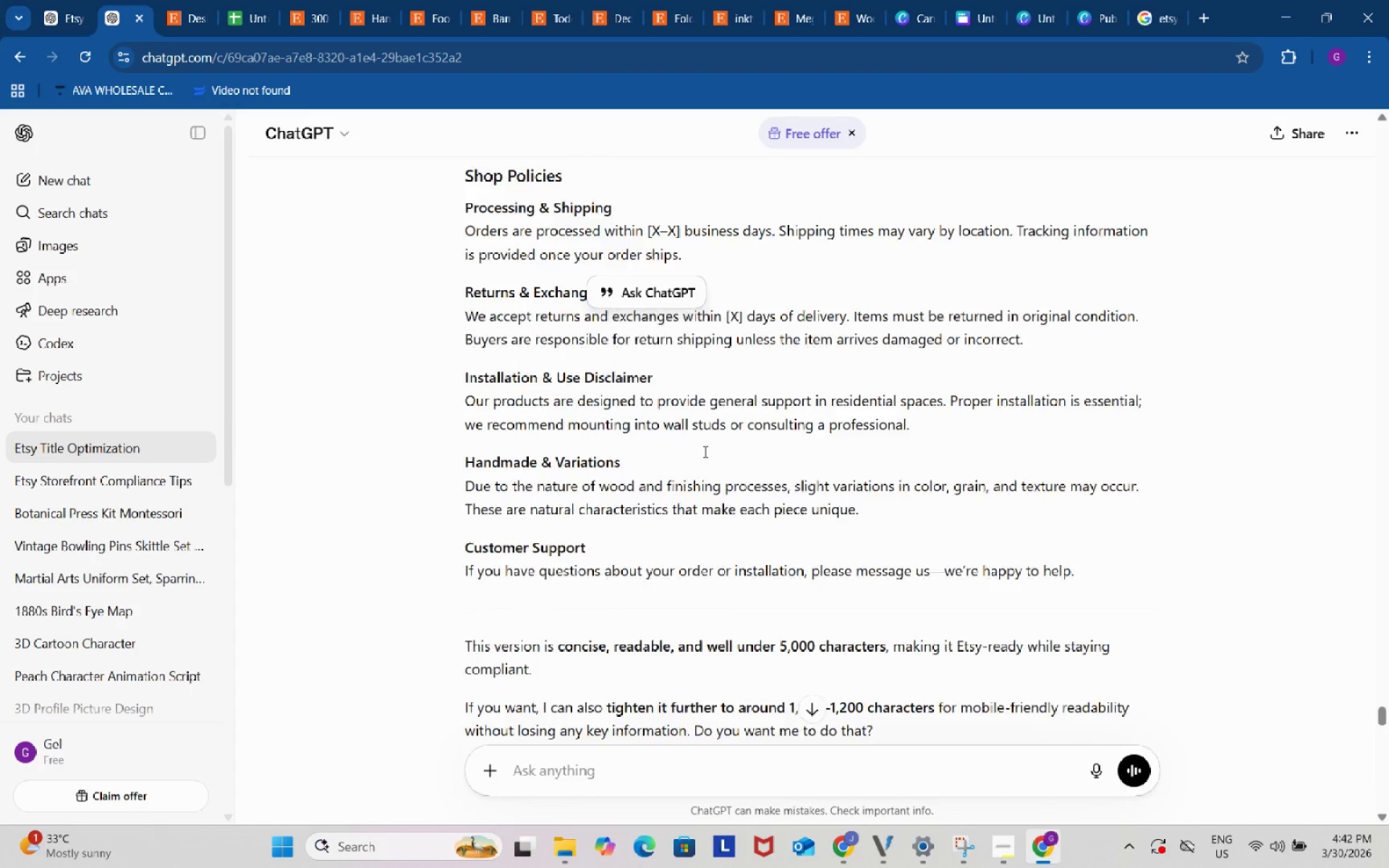 
scroll: coordinate [704, 451], scroll_direction: down, amount: 1.0
 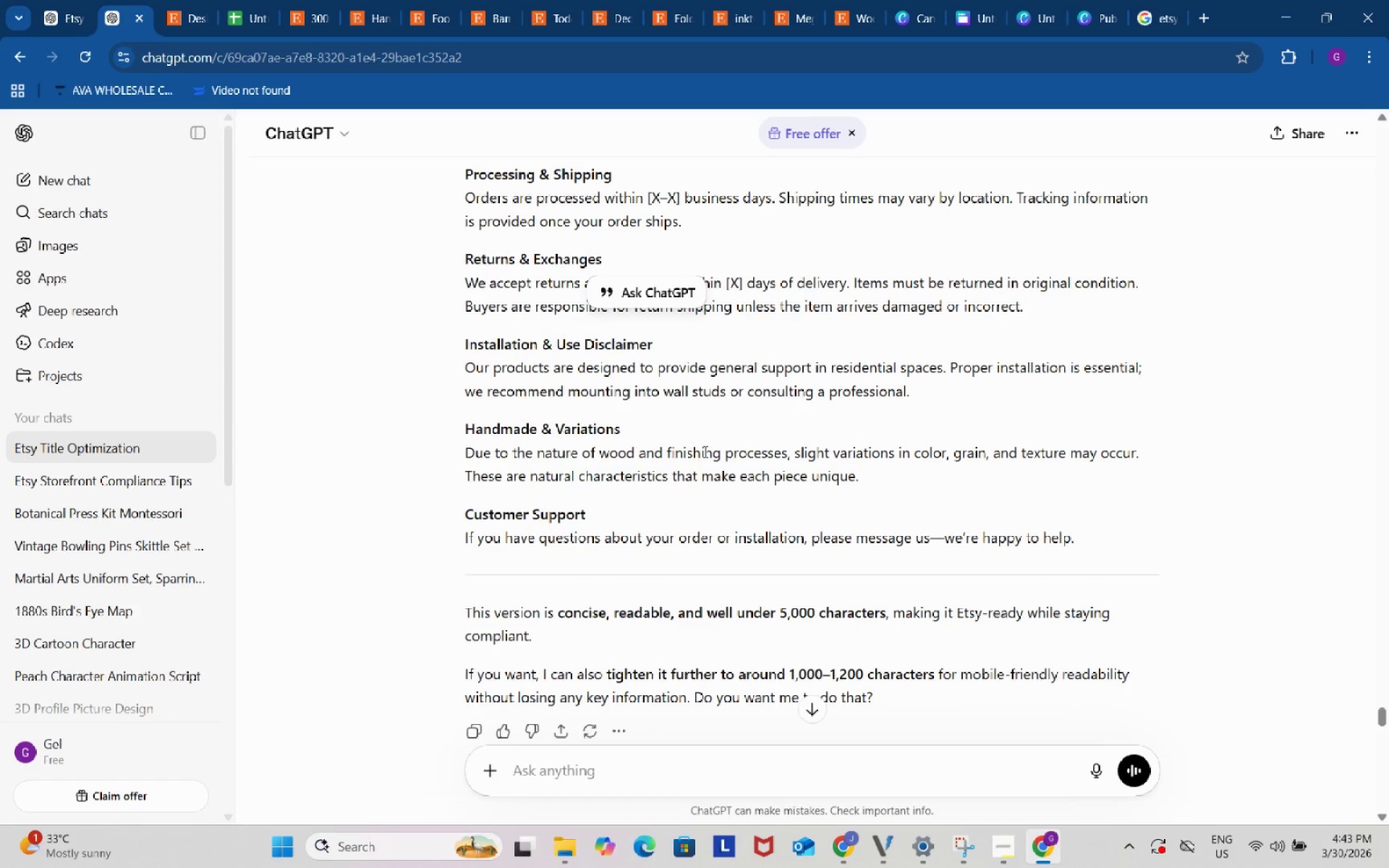 
wait(7.65)
 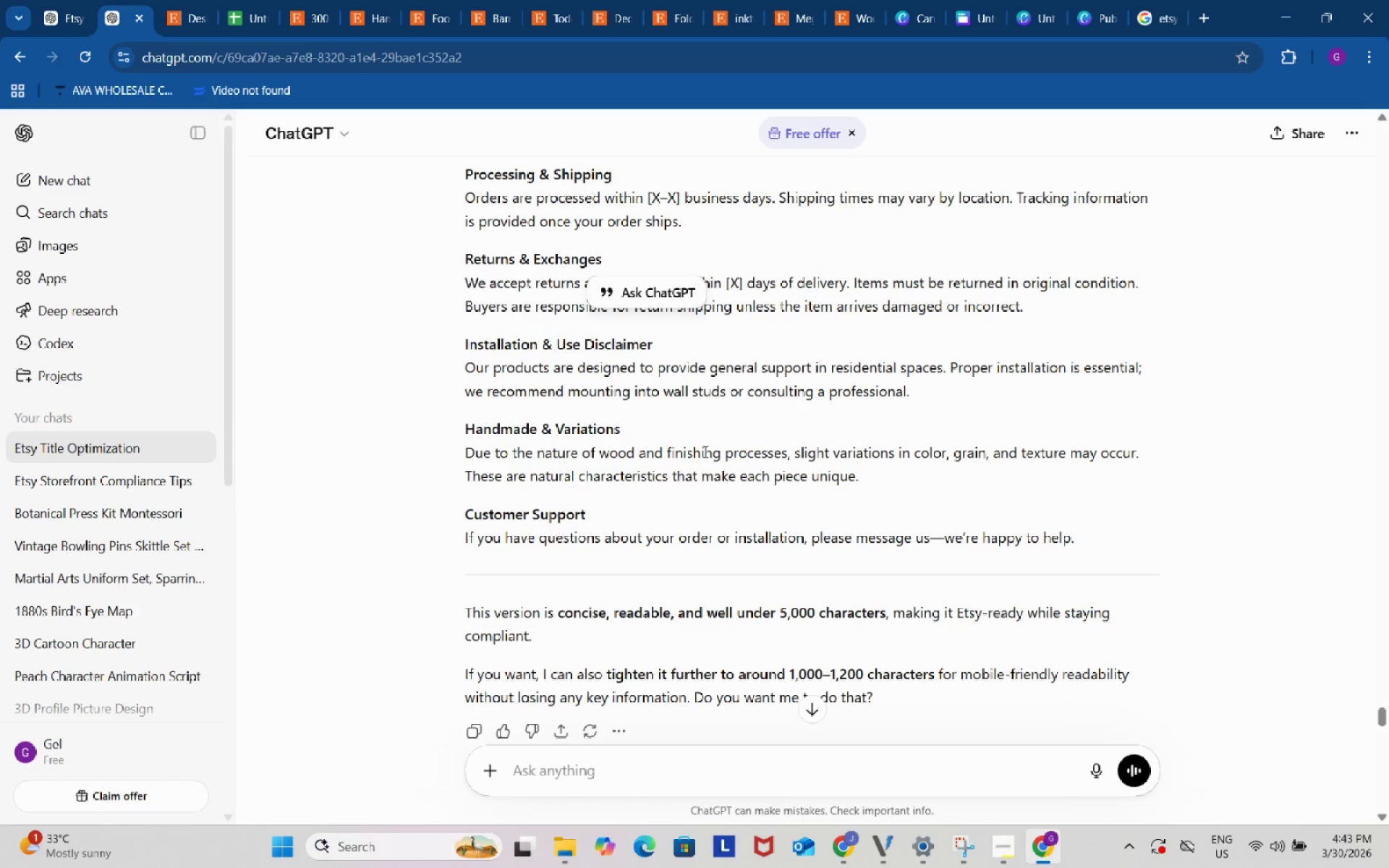 
left_click([791, 3])
 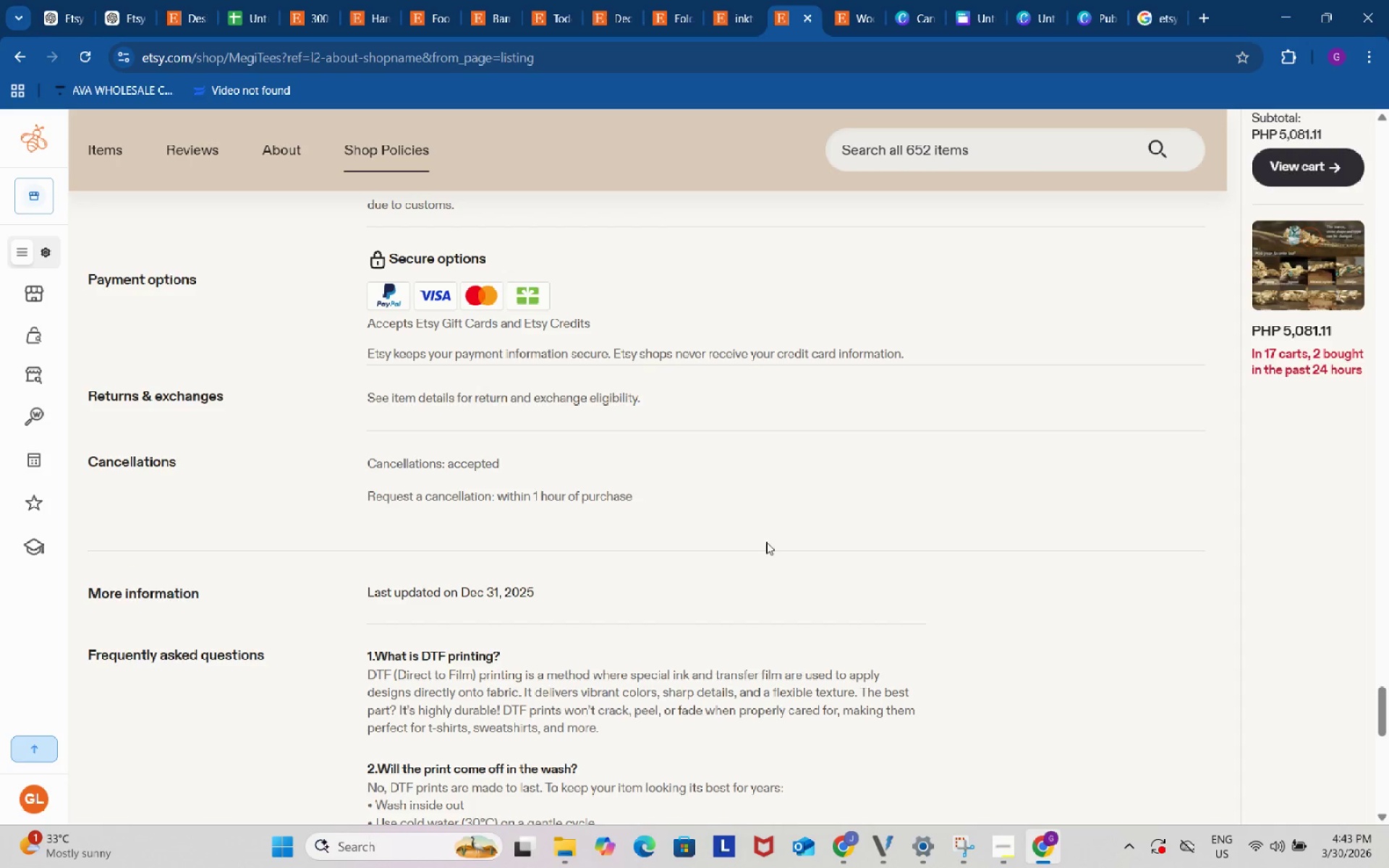 
scroll: coordinate [771, 567], scroll_direction: down, amount: 2.0
 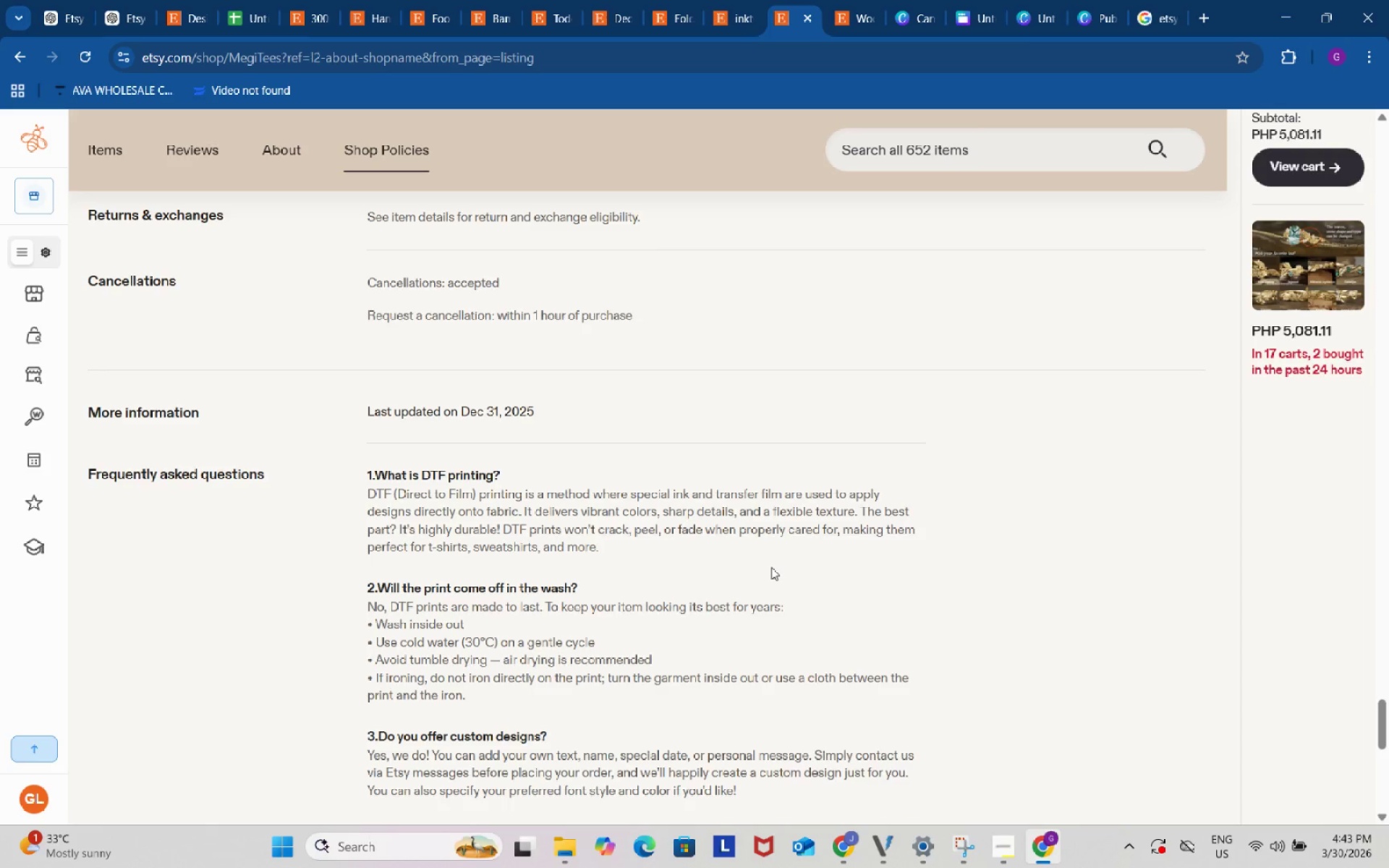 
scroll: coordinate [772, 567], scroll_direction: up, amount: 3.0
 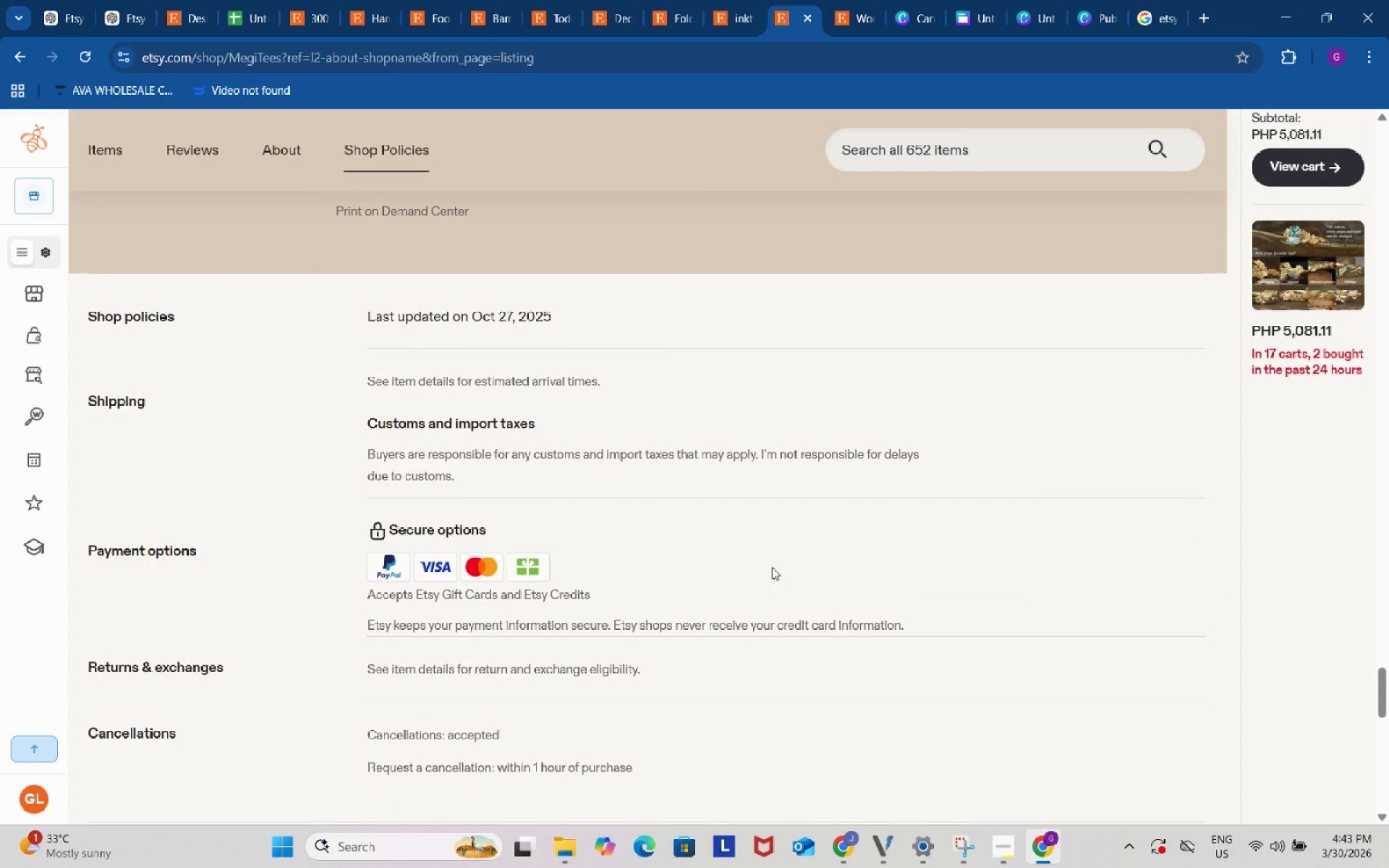 
scroll: coordinate [772, 567], scroll_direction: down, amount: 4.0
 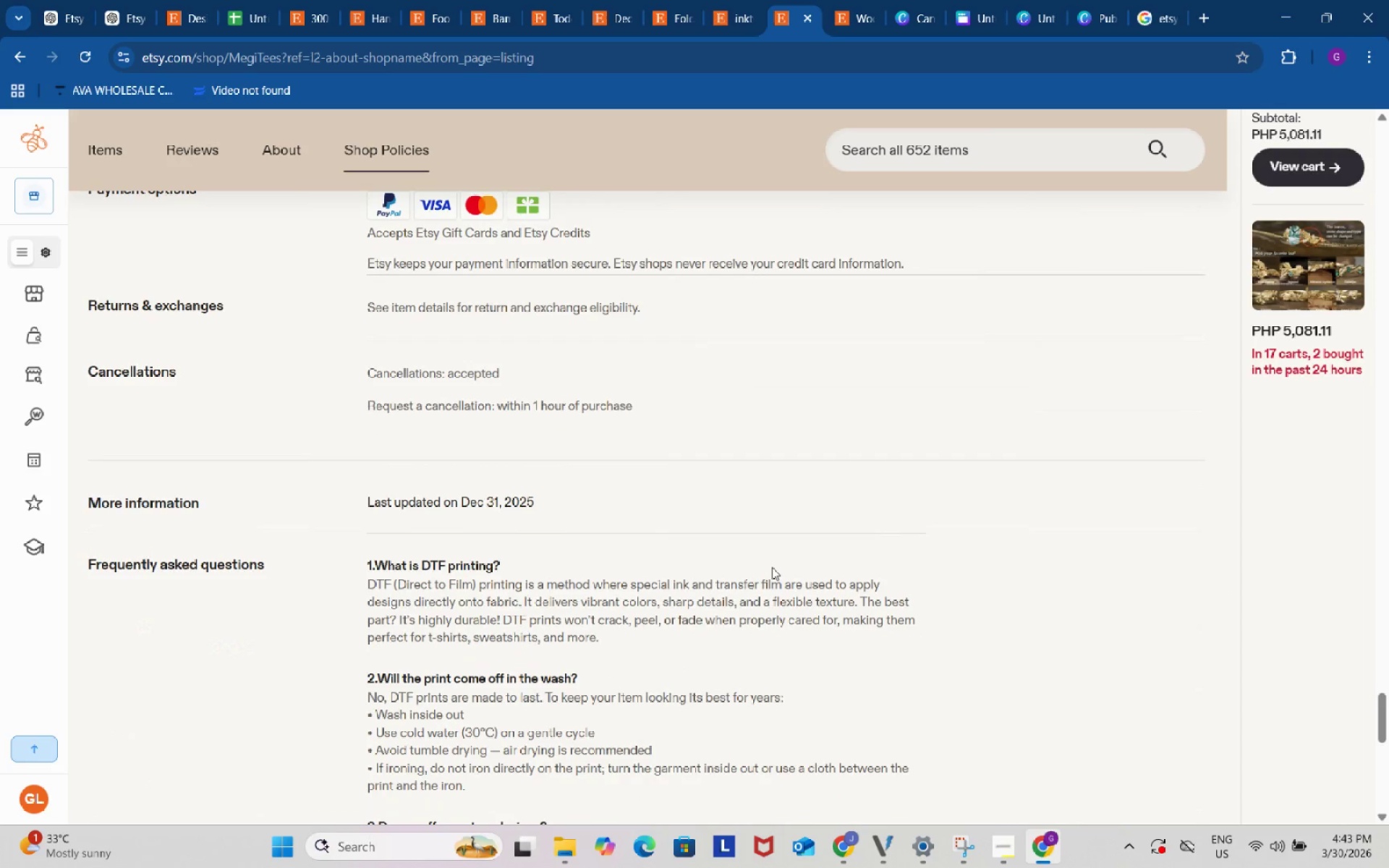 
scroll: coordinate [772, 567], scroll_direction: up, amount: 2.0
 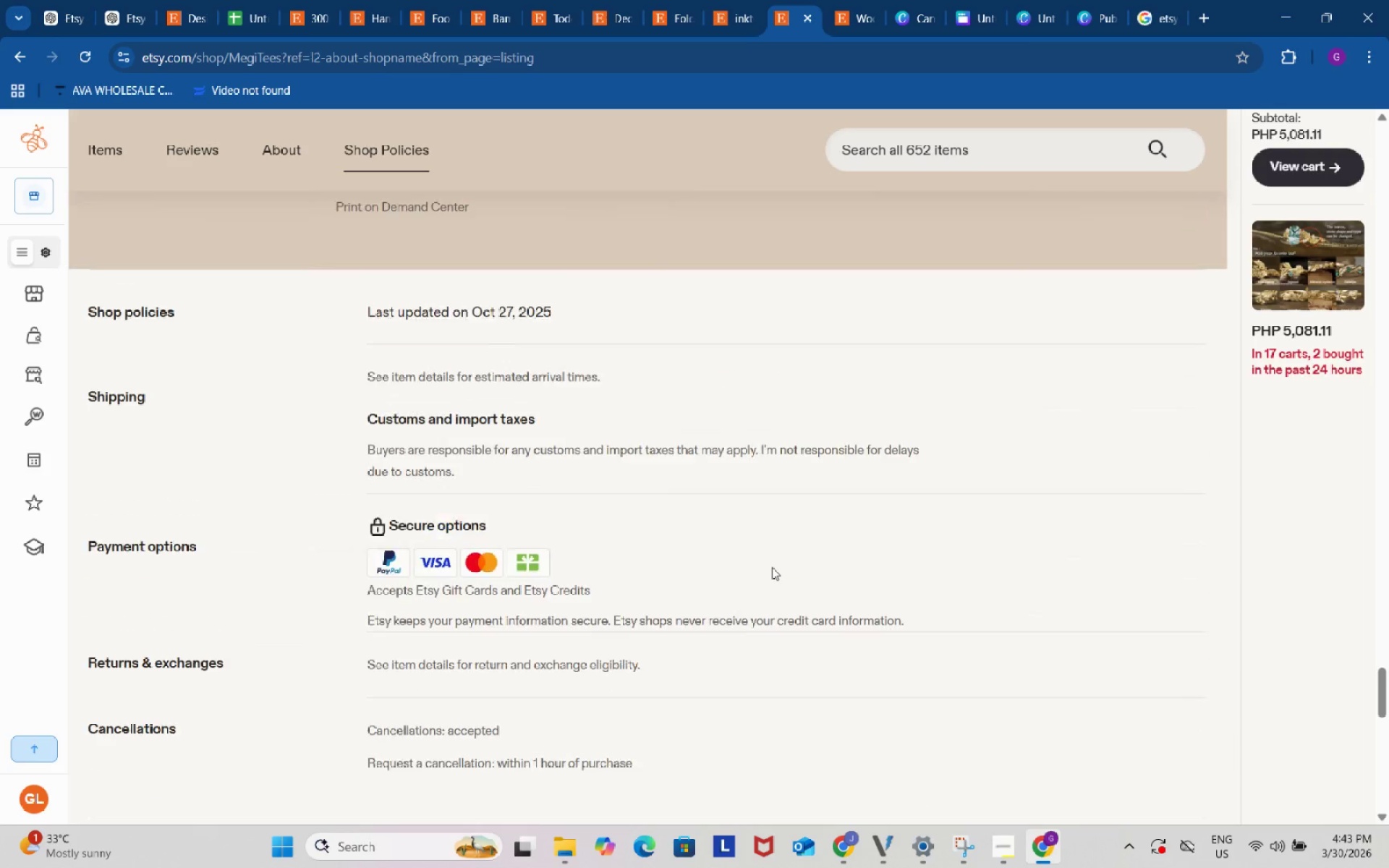 
scroll: coordinate [772, 567], scroll_direction: down, amount: 1.0
 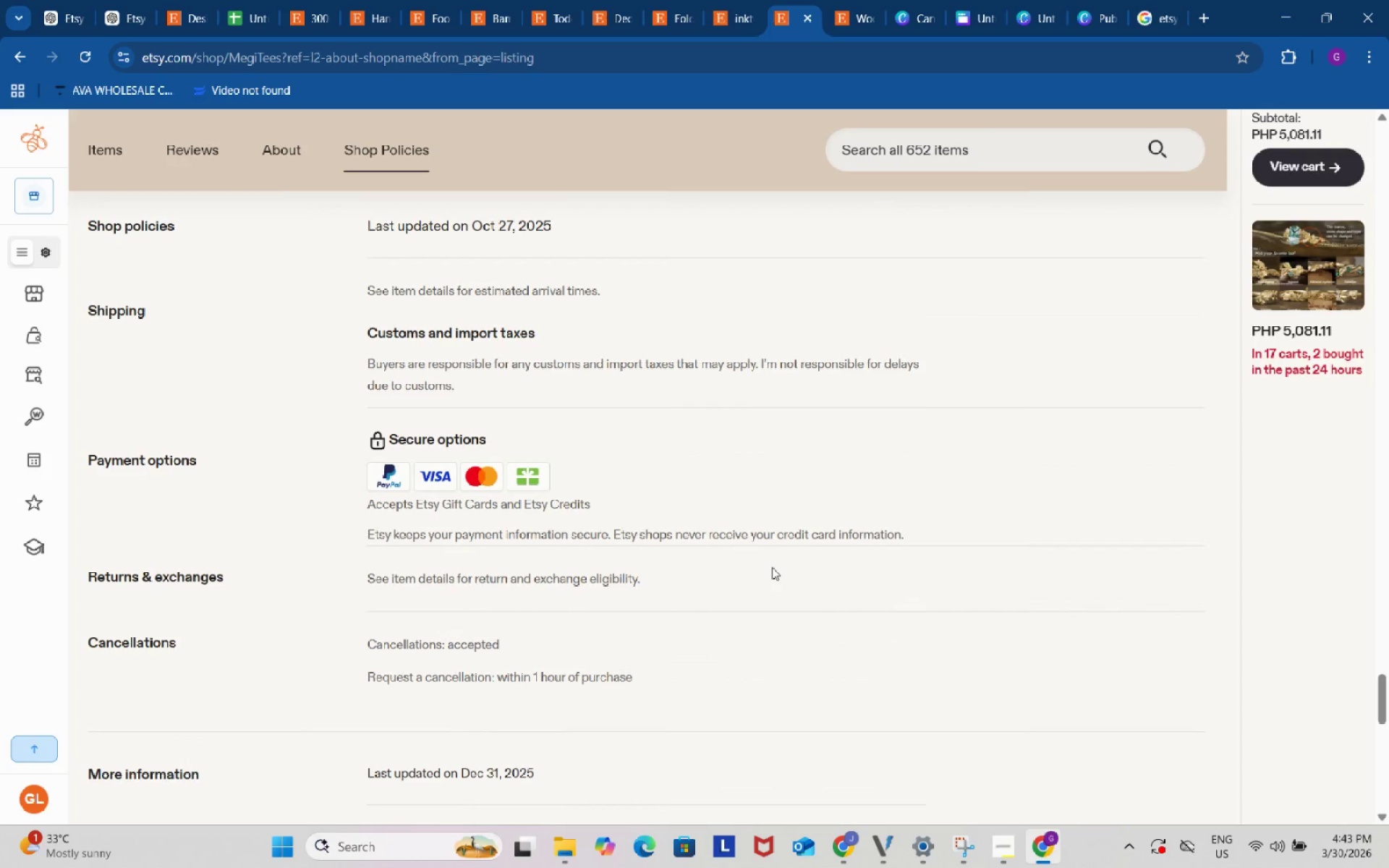 
key(Meta+Shift+S)
 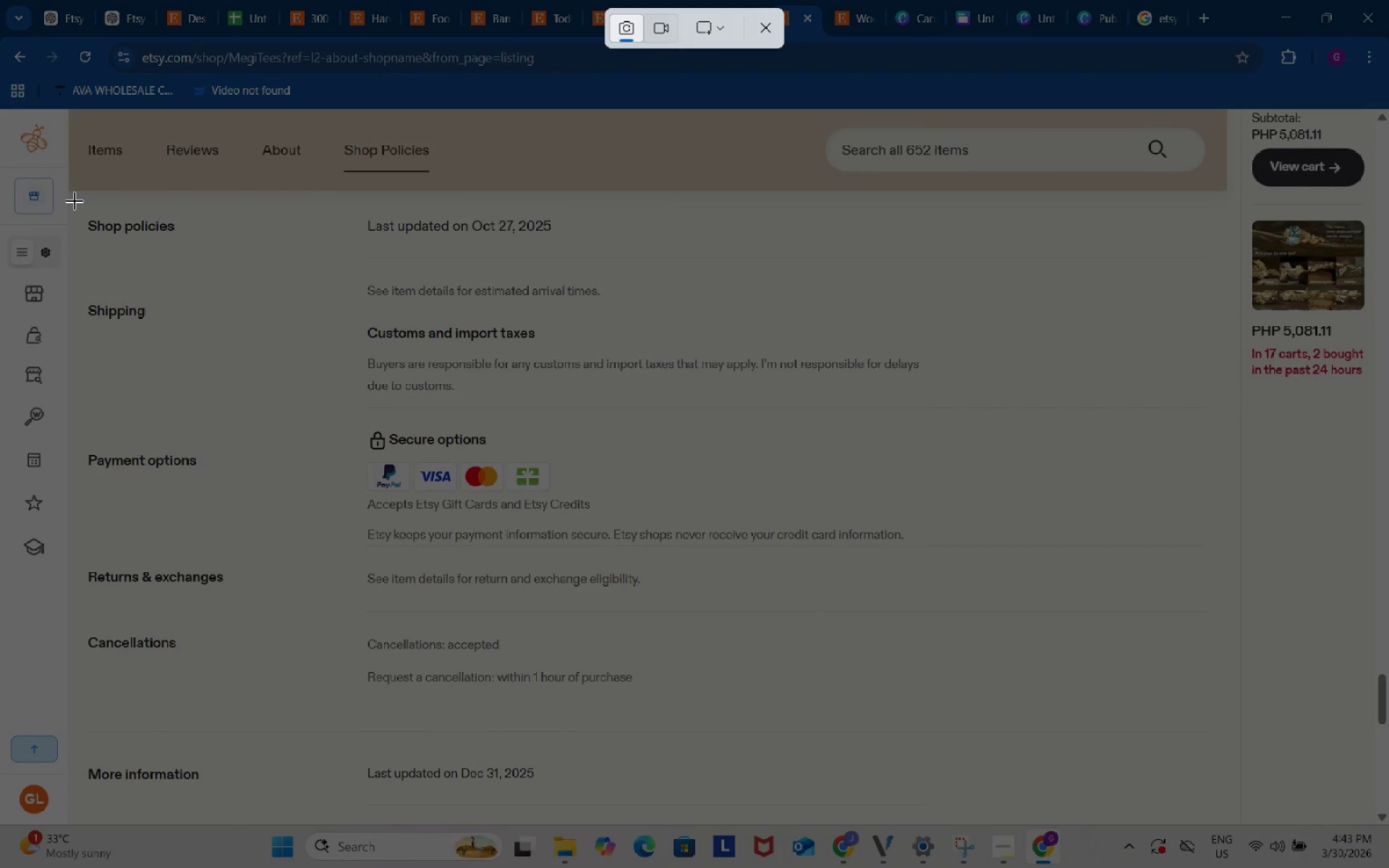 
left_click_drag(start_coordinate=[74, 197], to_coordinate=[1220, 806])
 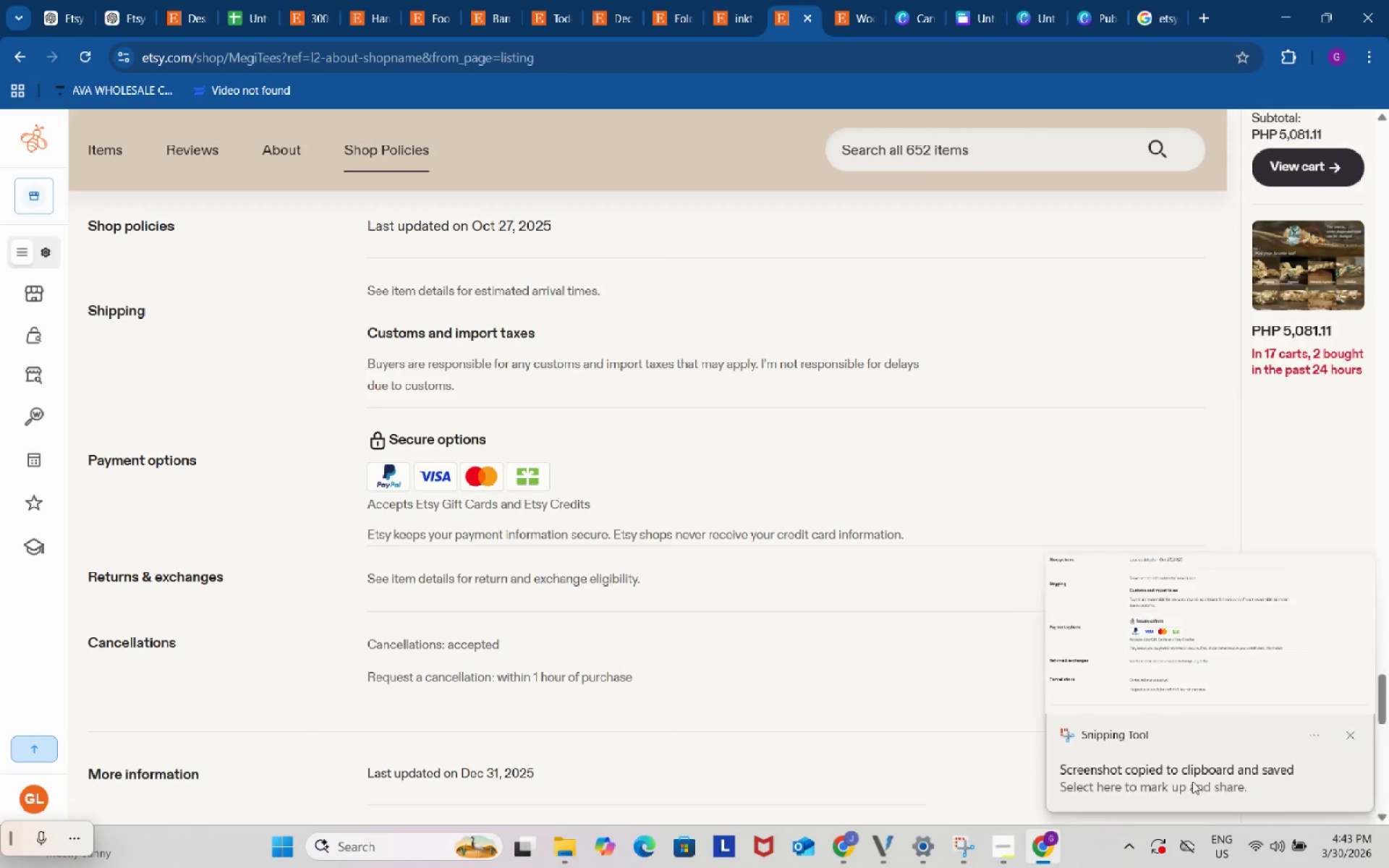 
left_click([1211, 689])
 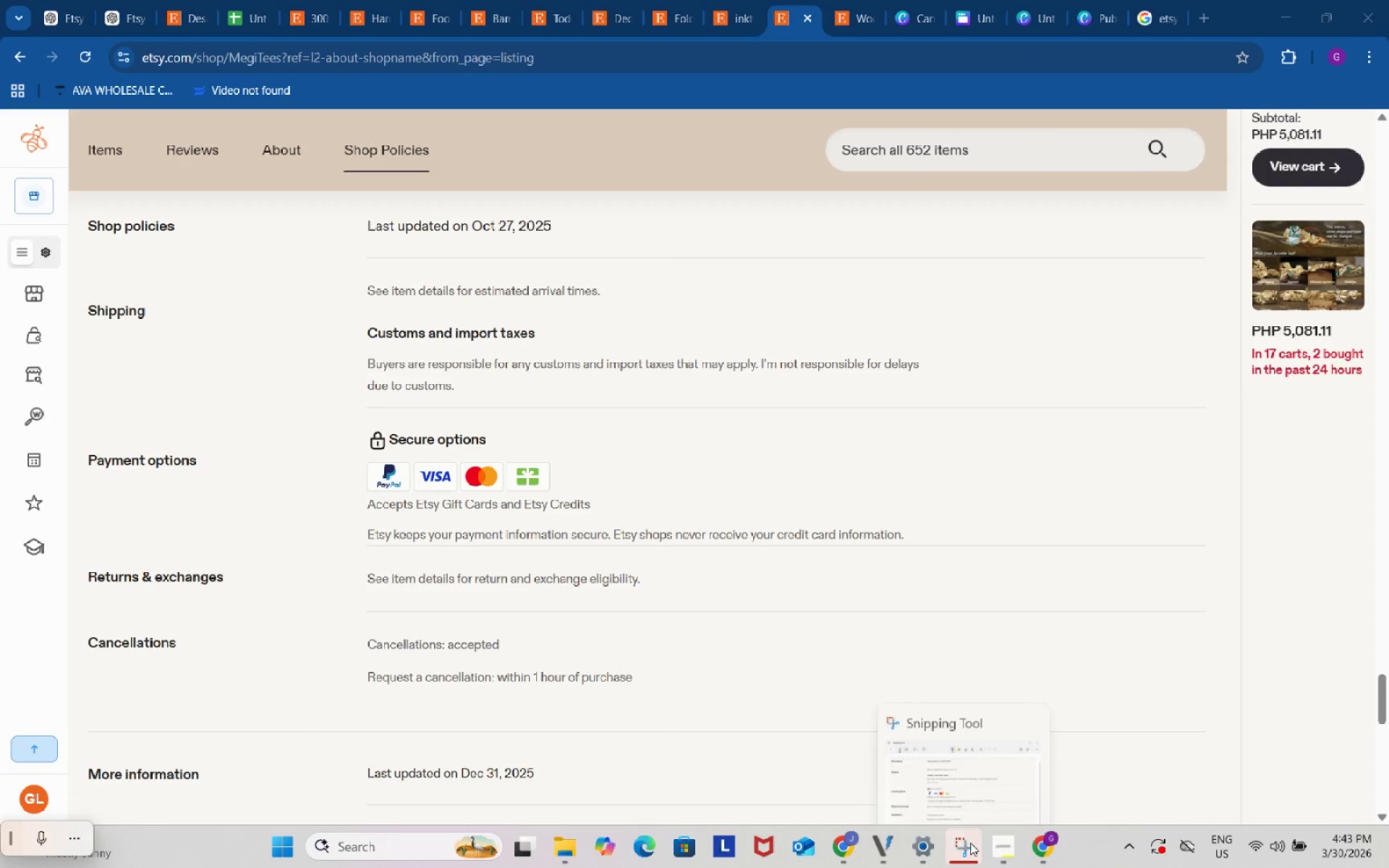 
left_click([958, 725])
 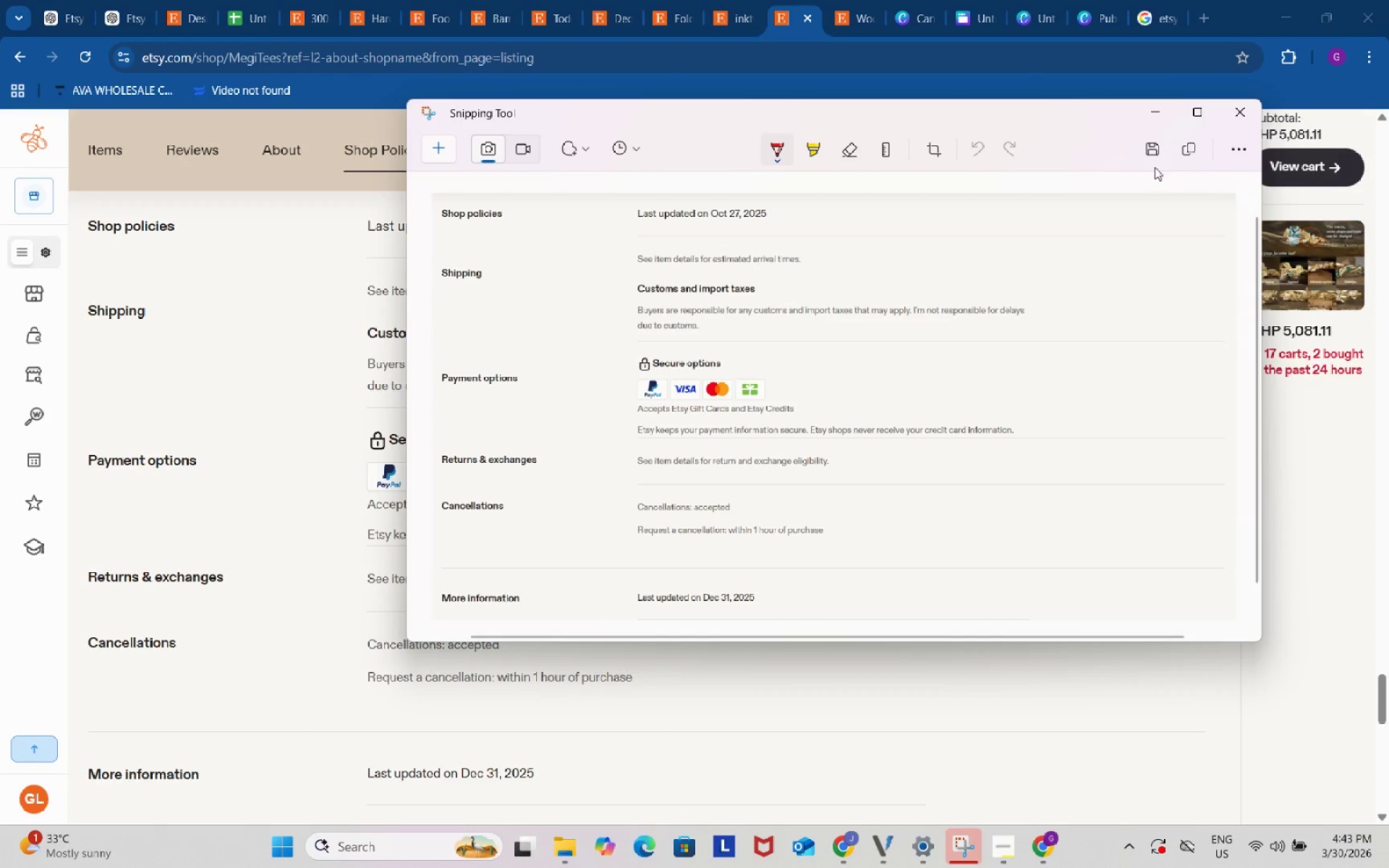 
left_click([1158, 150])
 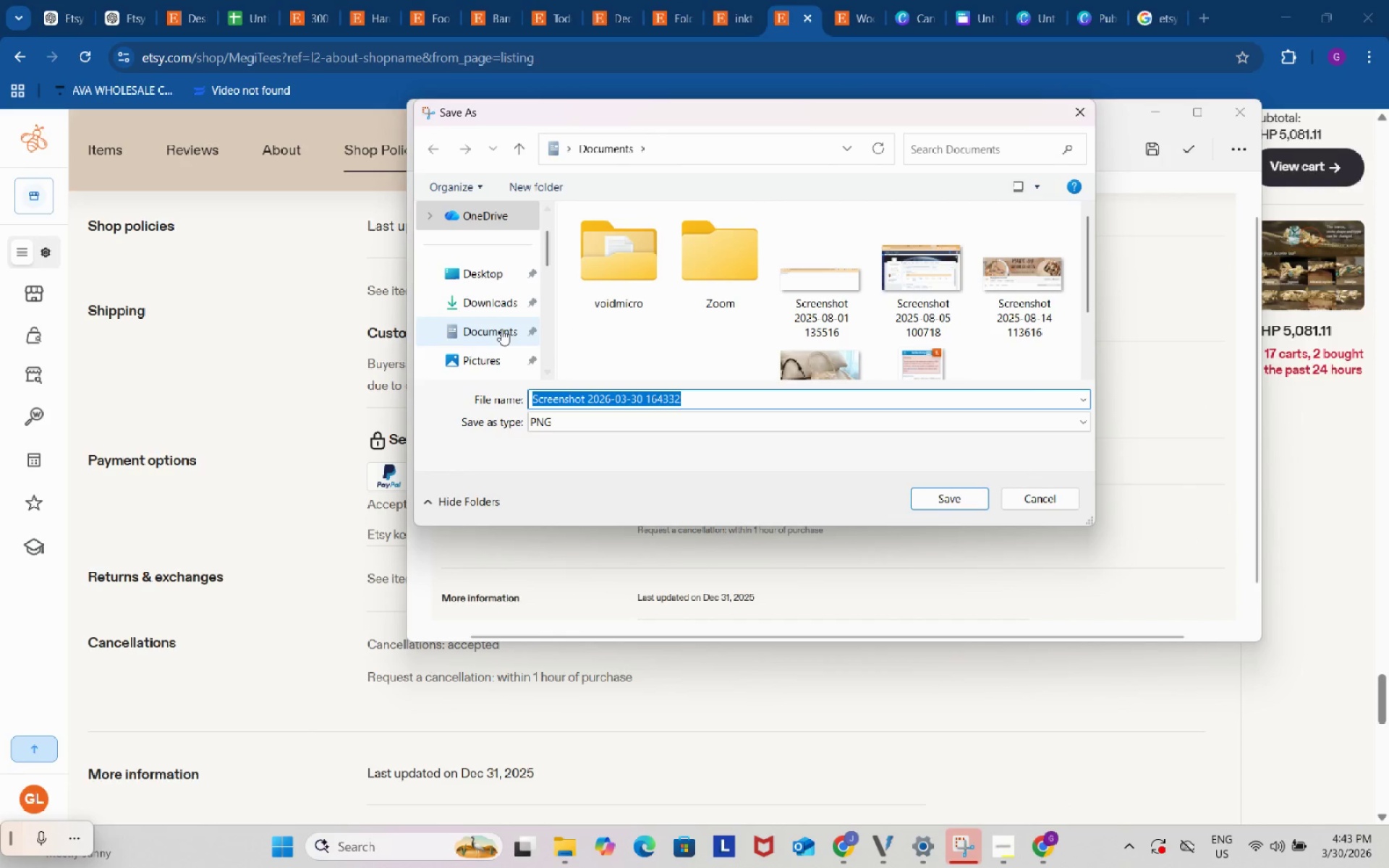 
left_click([490, 303])
 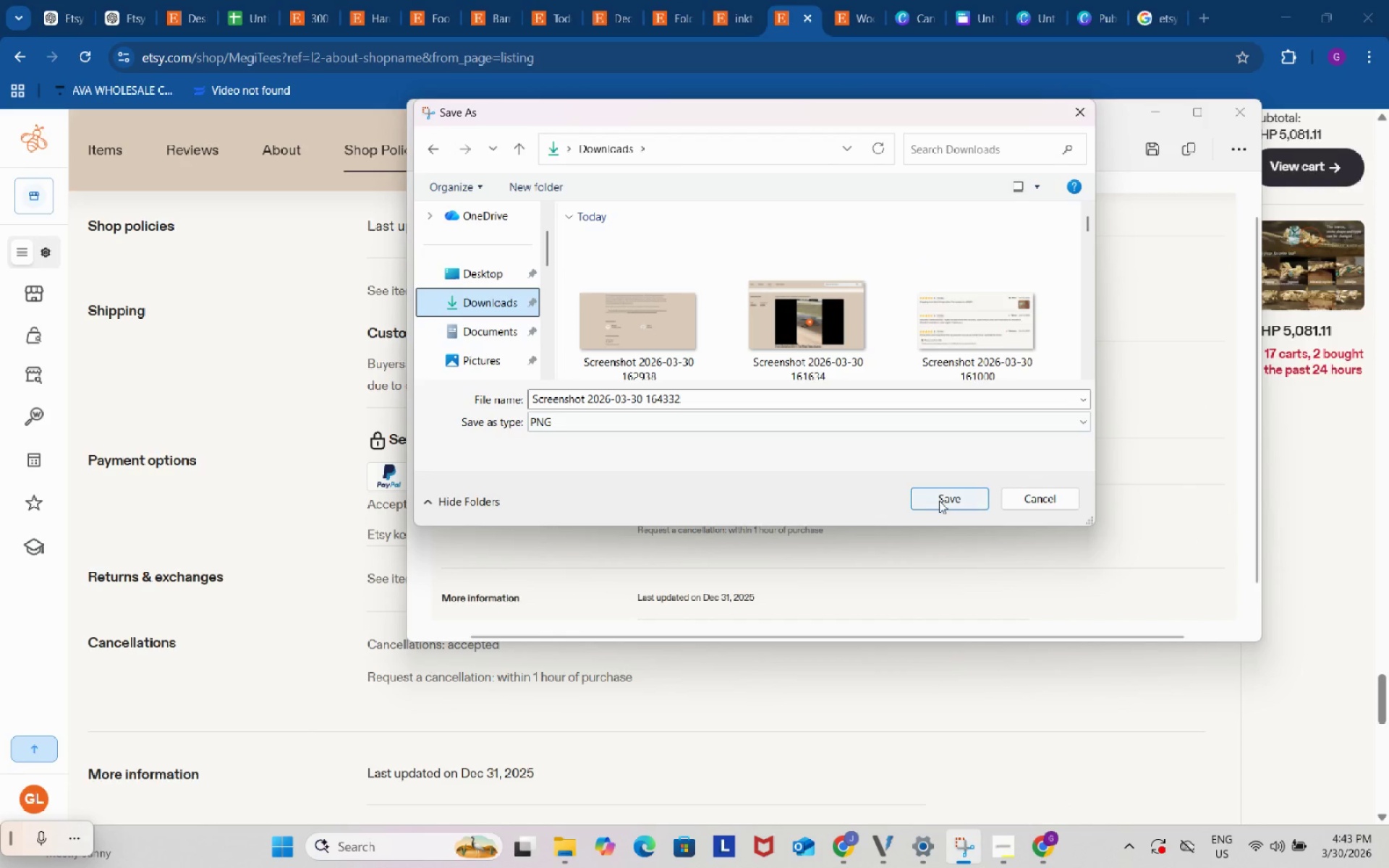 
left_click([940, 501])
 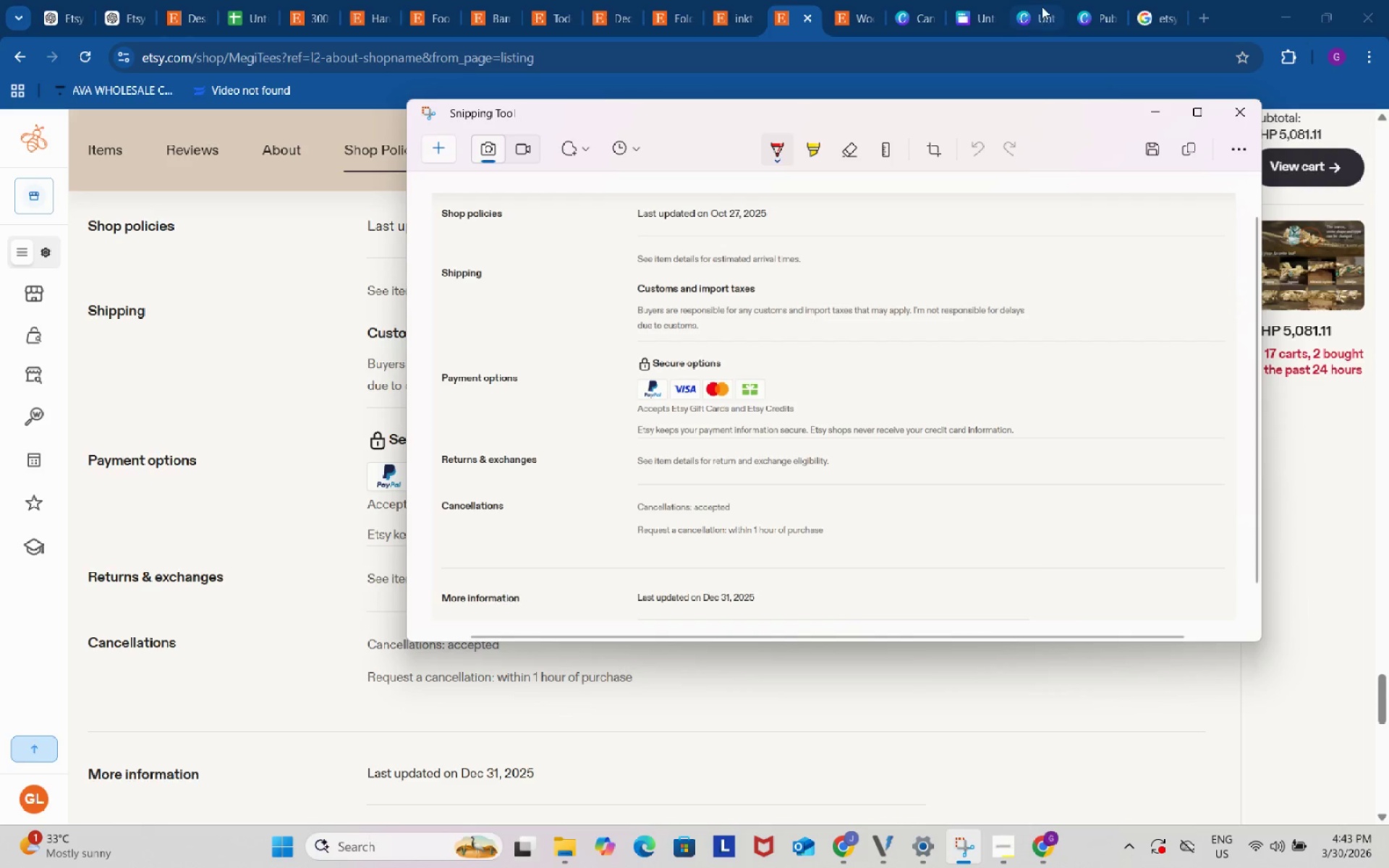 
left_click([1041, 1])
 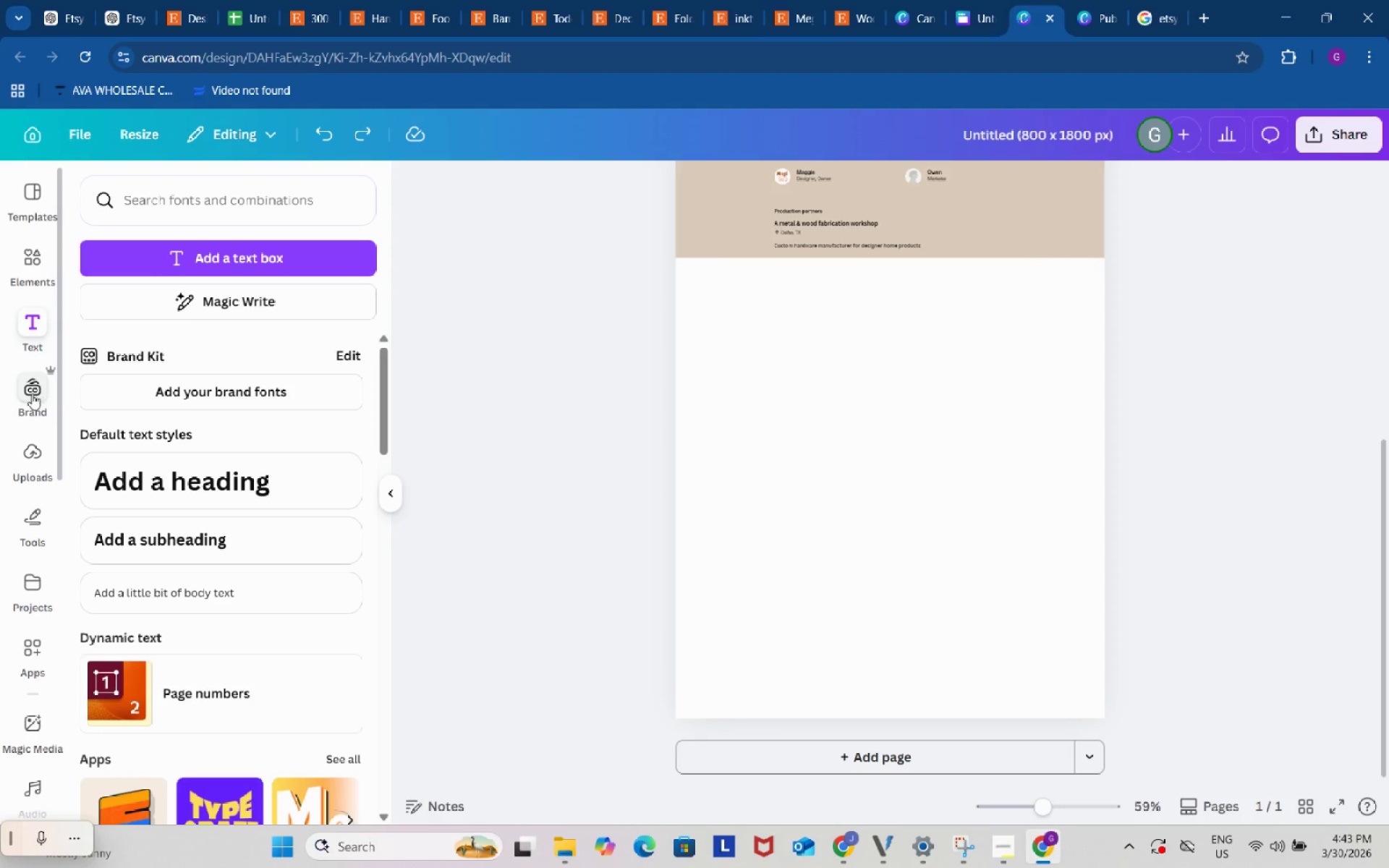 
left_click([30, 451])
 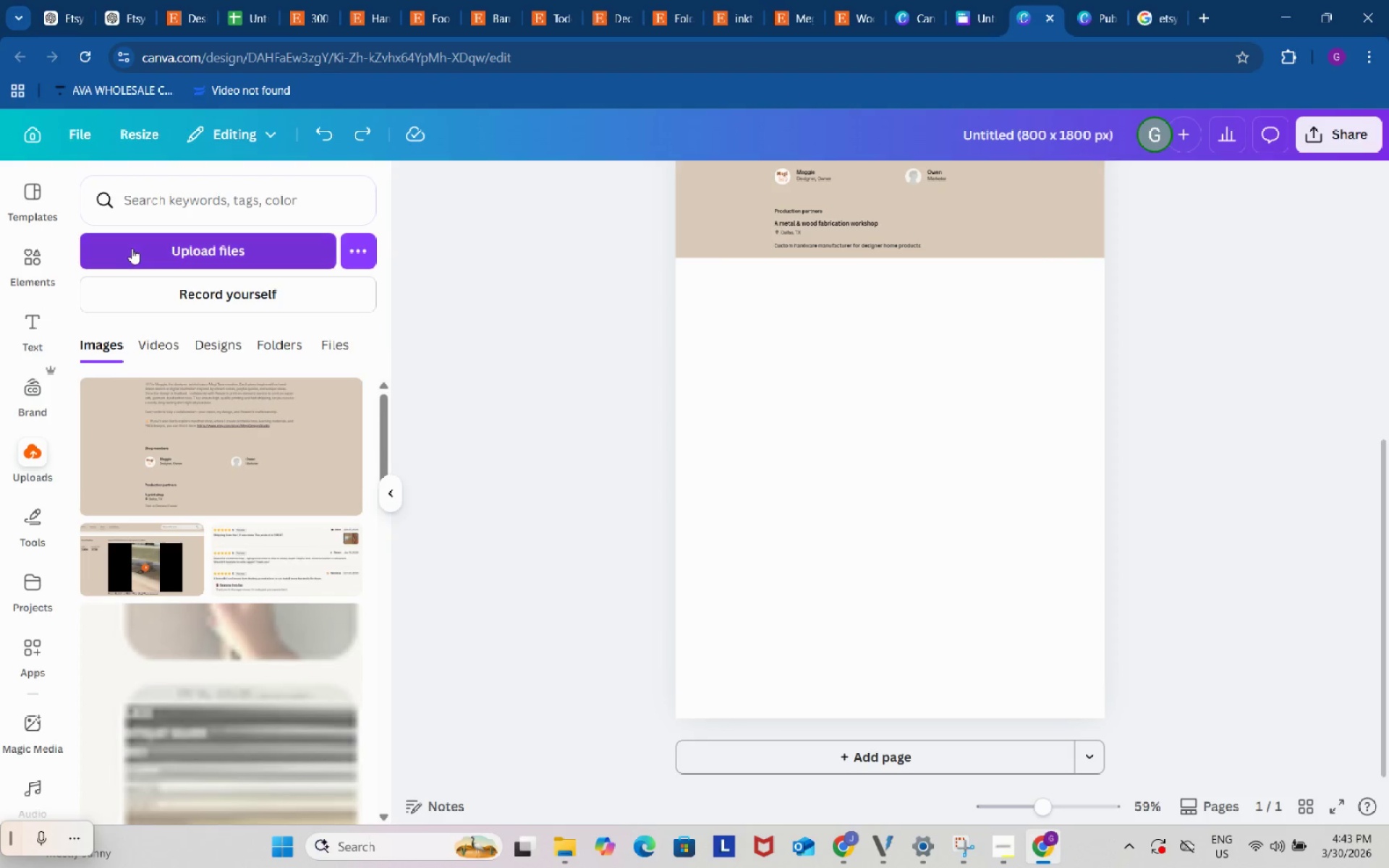 
left_click([132, 248])
 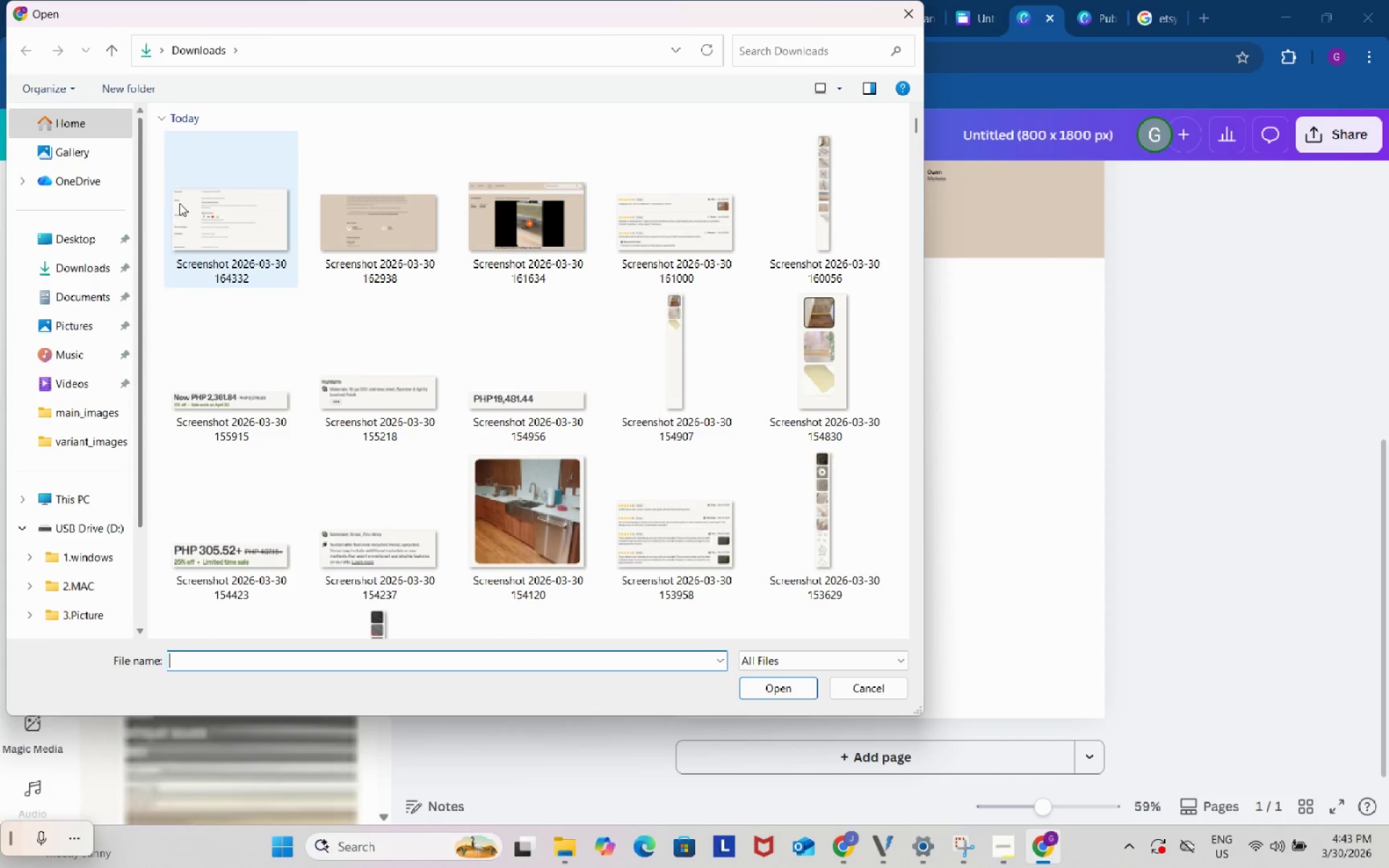 
left_click([179, 203])
 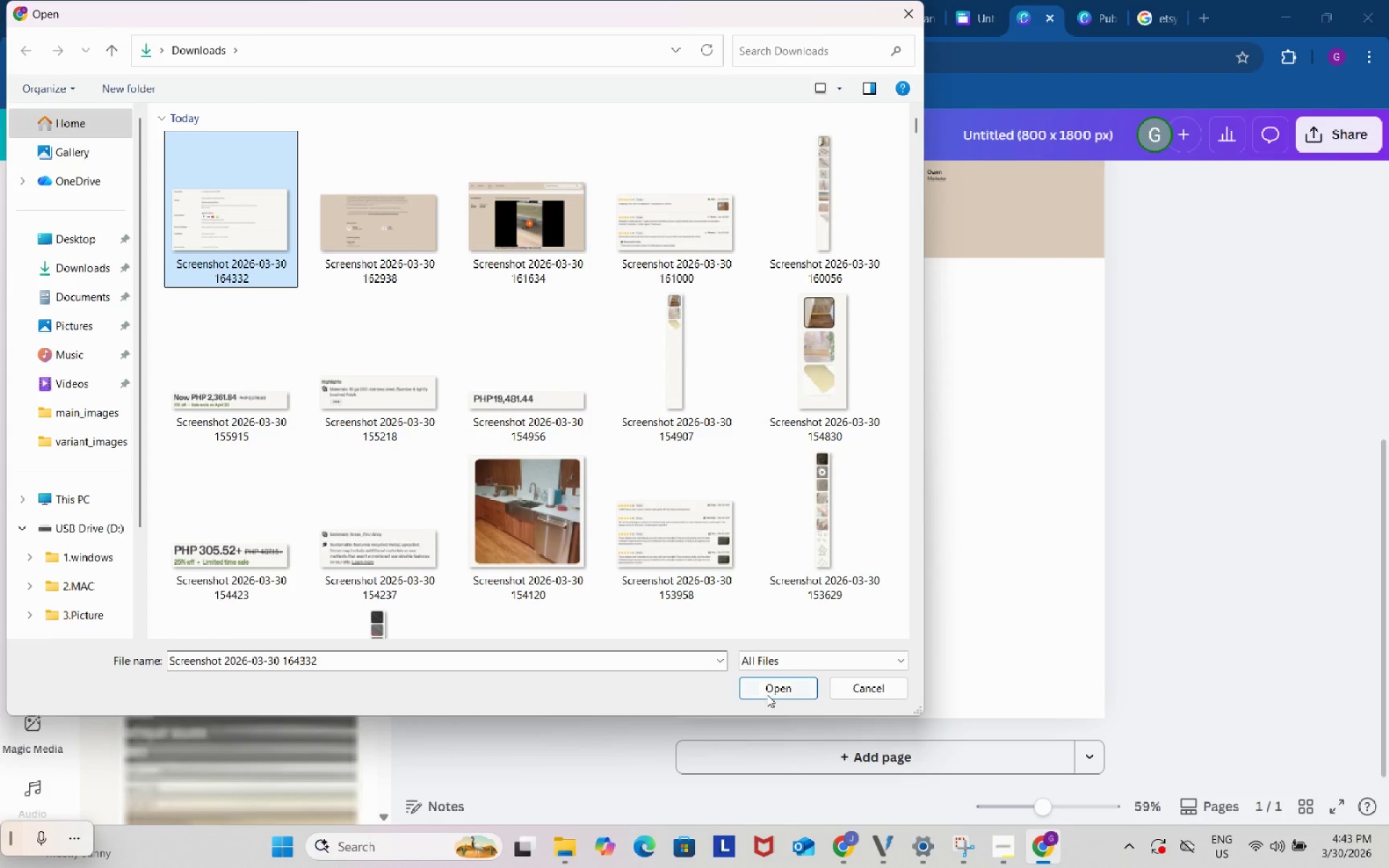 
left_click([770, 684])
 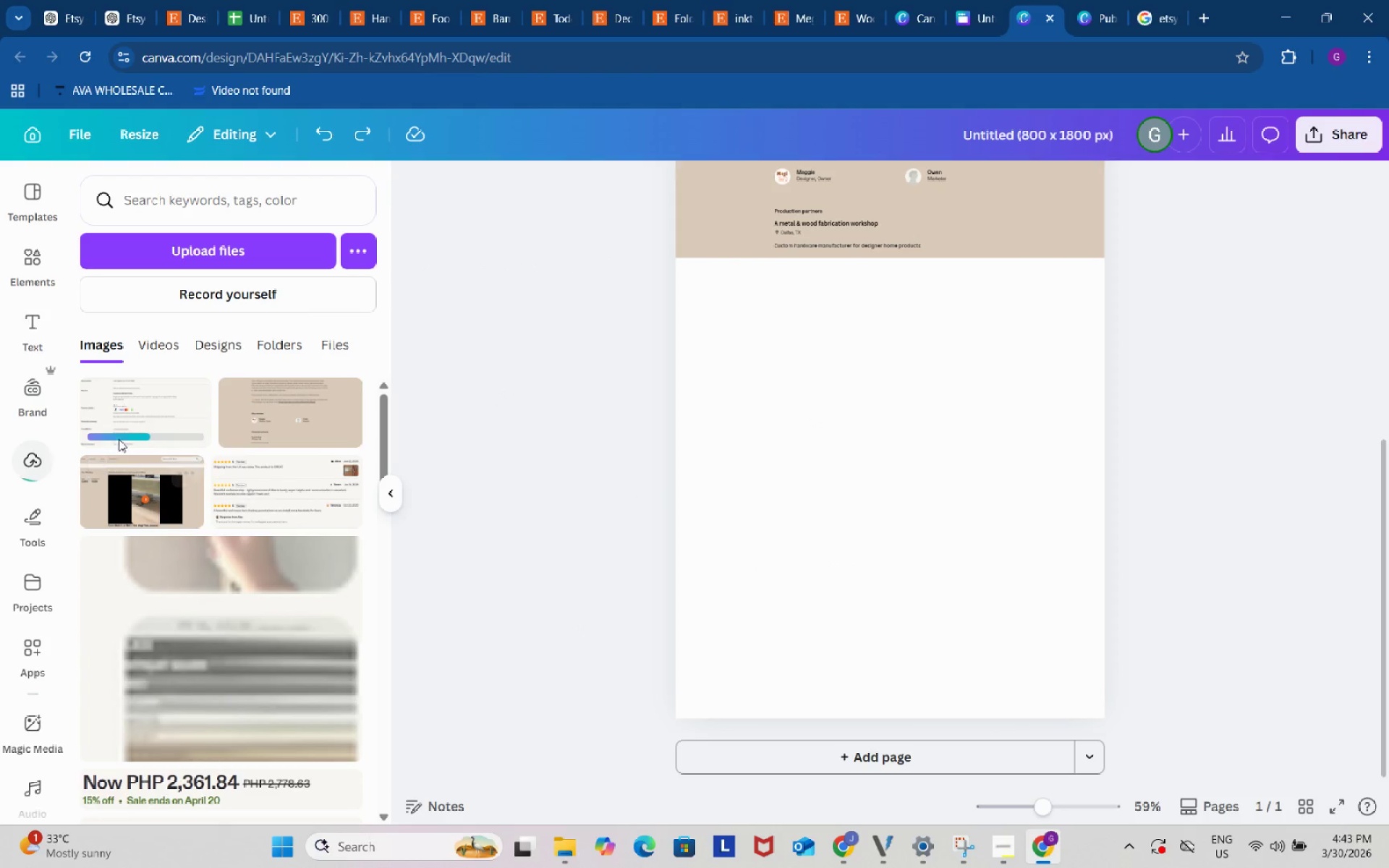 
left_click([139, 407])
 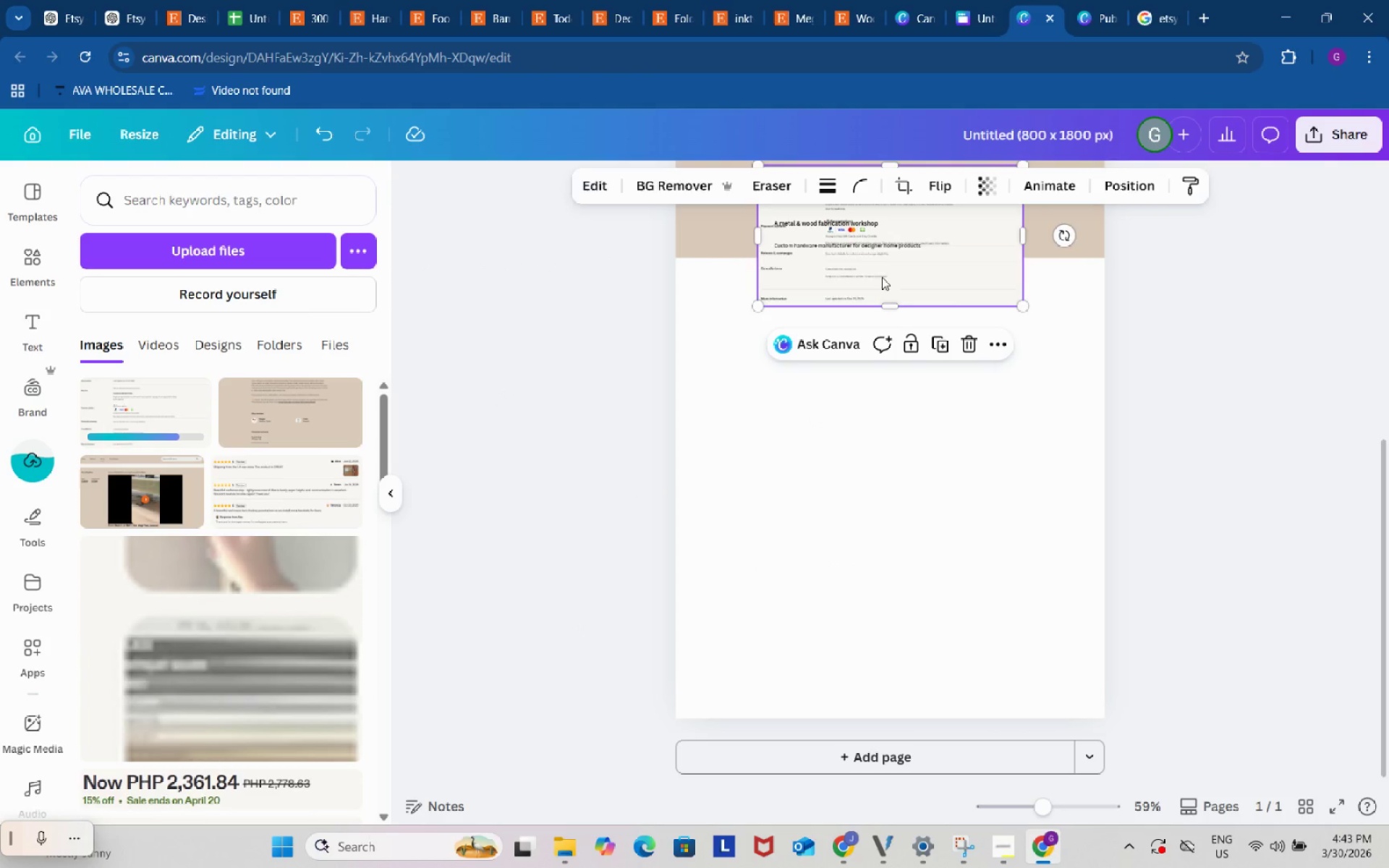 
left_click_drag(start_coordinate=[883, 260], to_coordinate=[802, 352])
 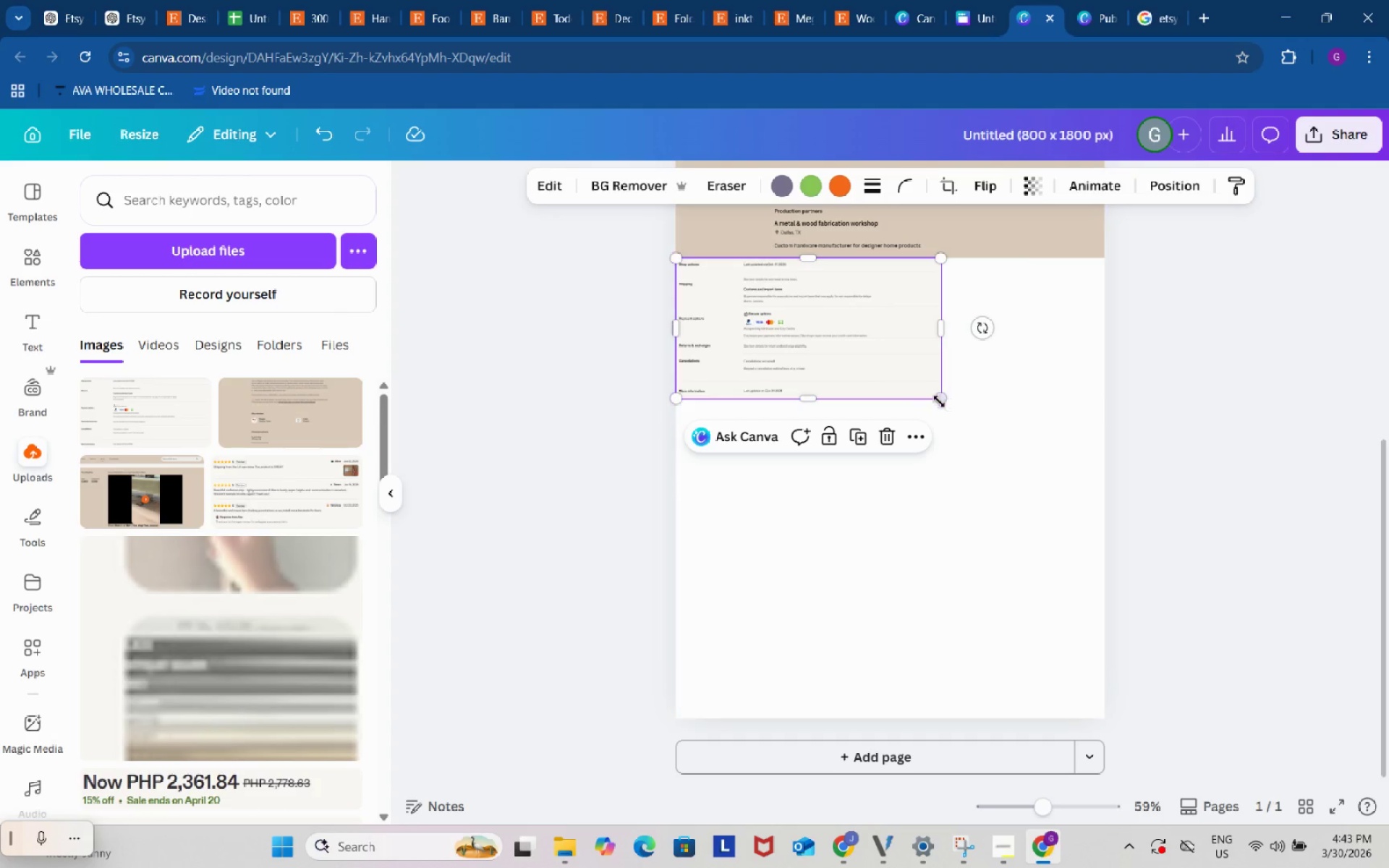 
left_click_drag(start_coordinate=[938, 401], to_coordinate=[1101, 490])
 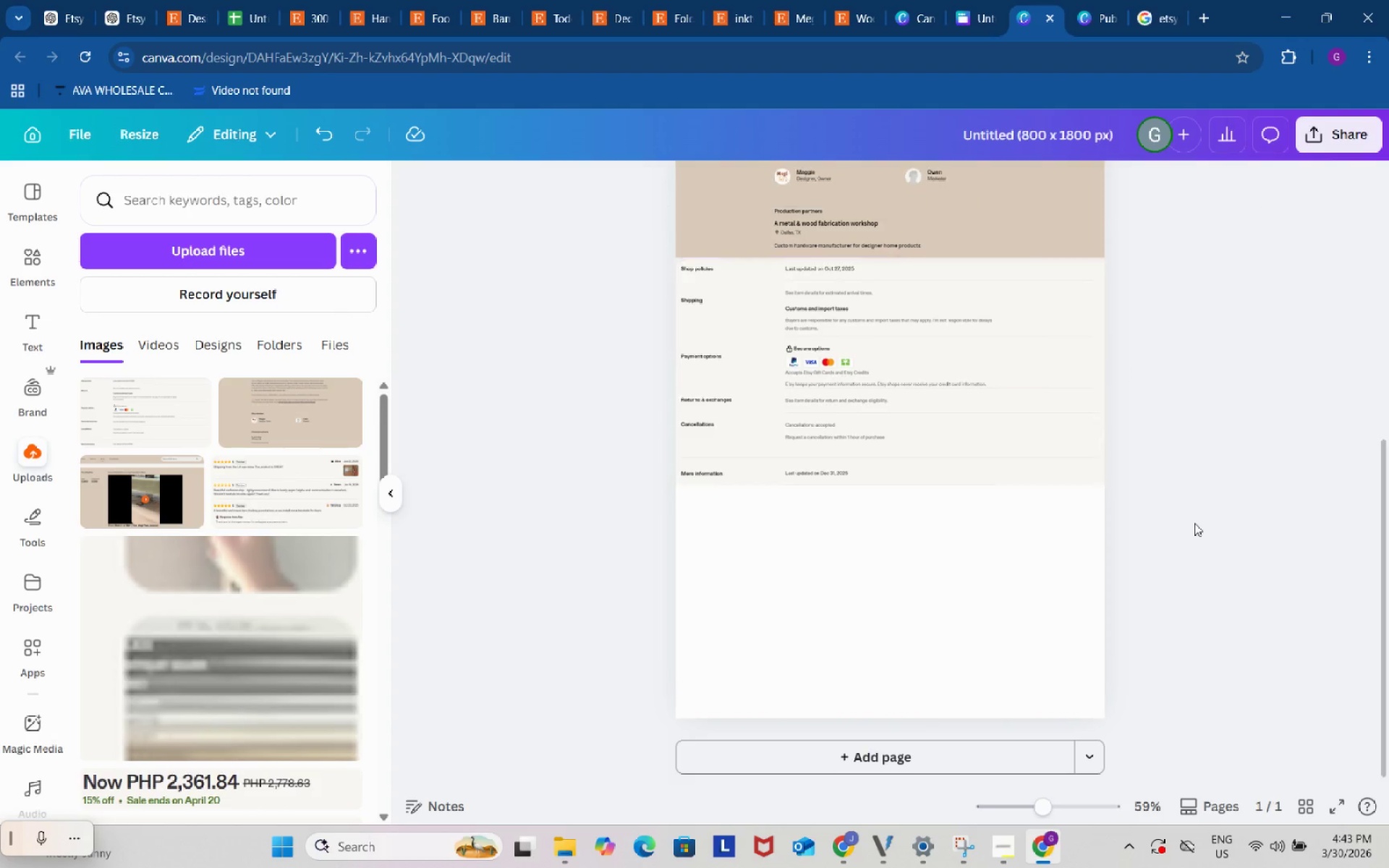 
double_click([1194, 523])
 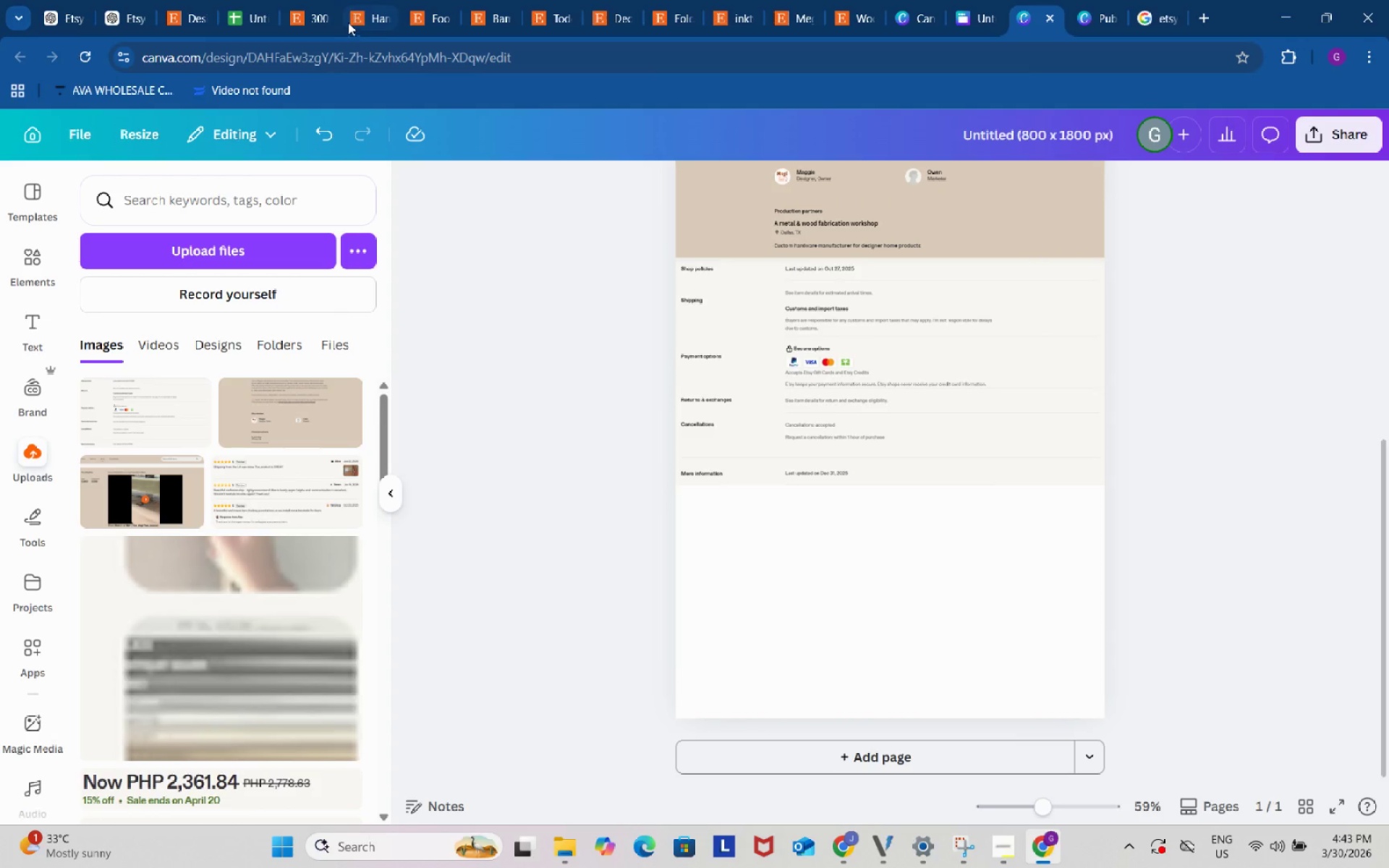 
wait(7.38)
 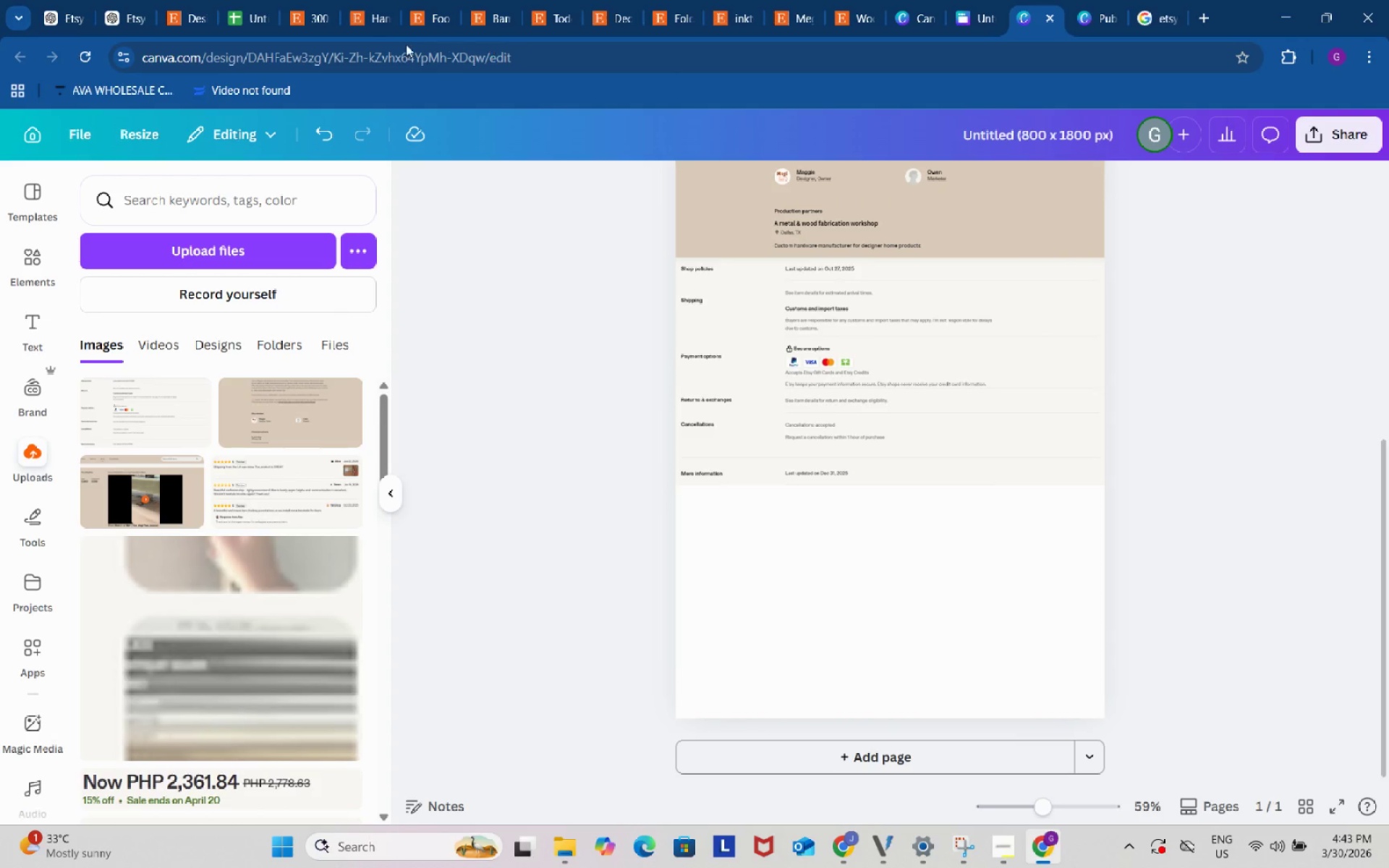 
left_click([761, 1])
 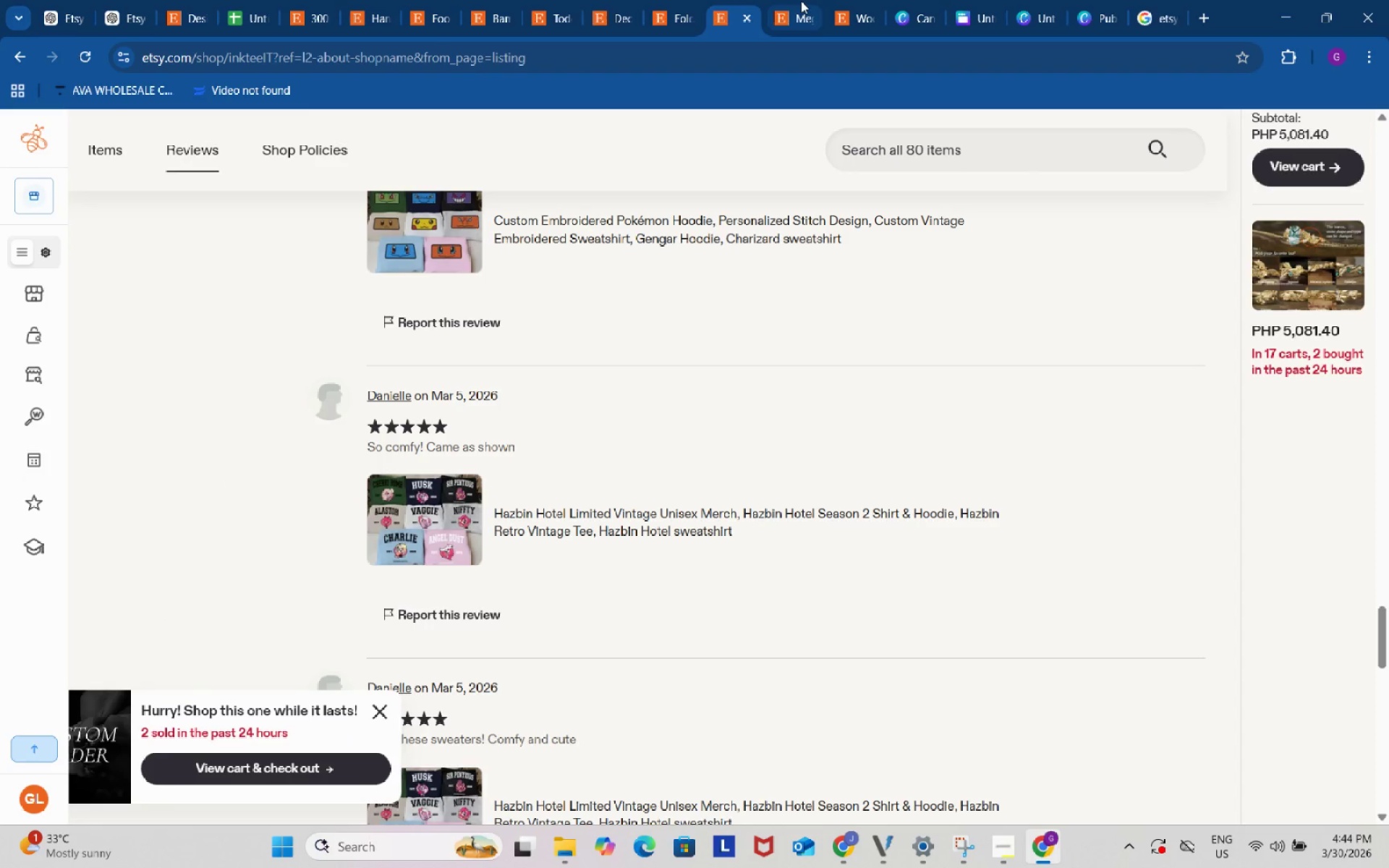 
left_click([801, 1])
 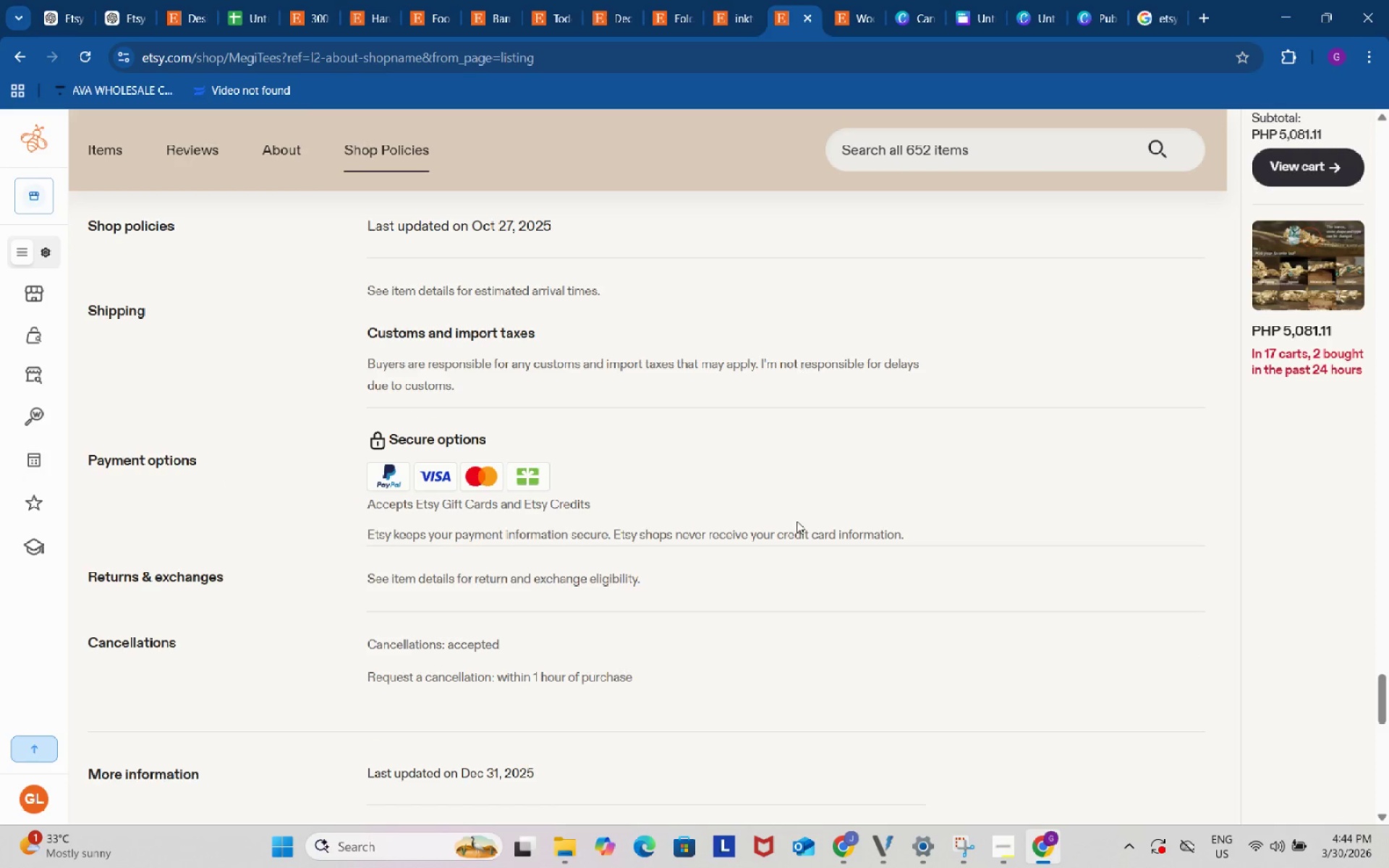 
scroll: coordinate [797, 521], scroll_direction: down, amount: 4.0
 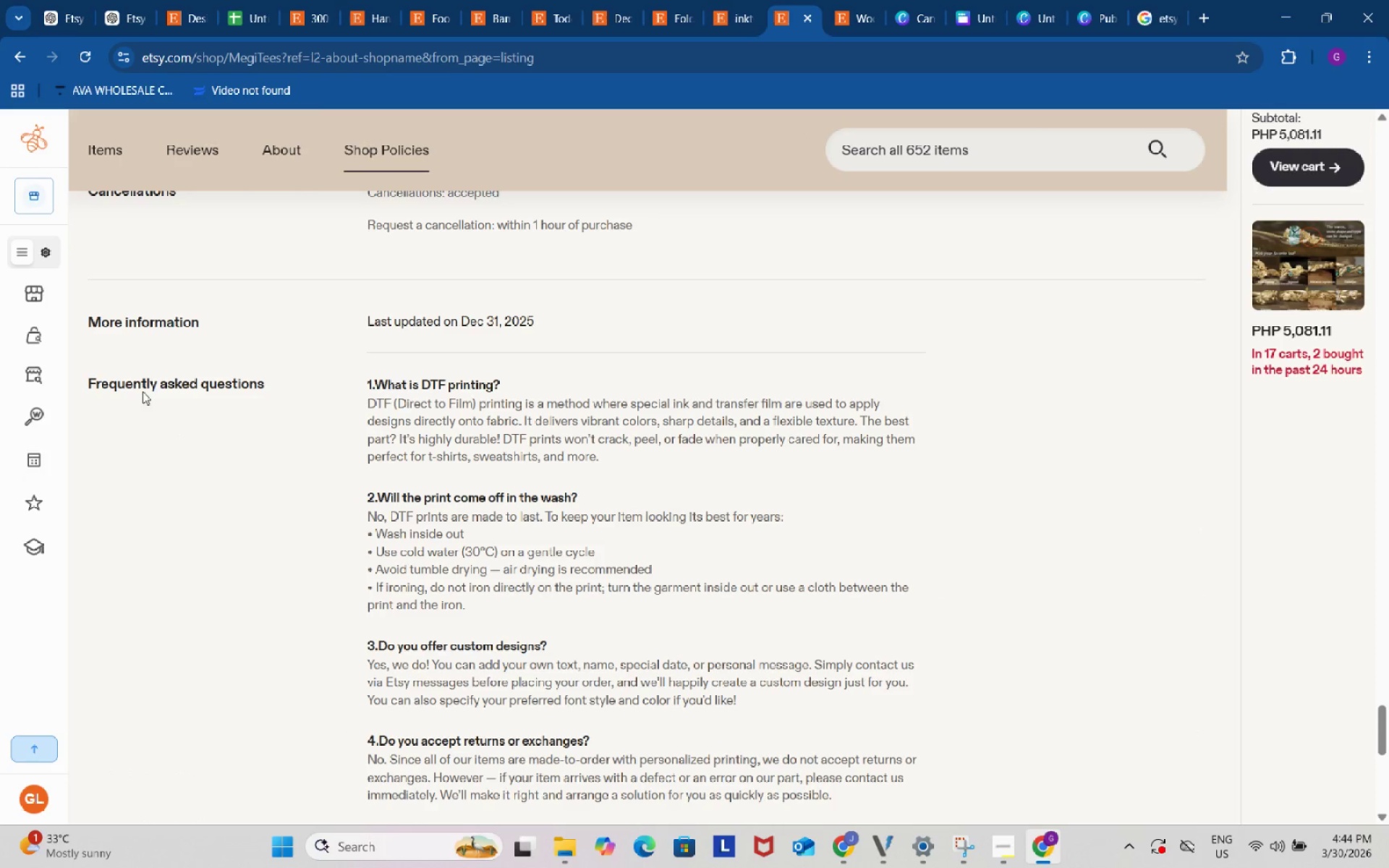 
left_click_drag(start_coordinate=[89, 380], to_coordinate=[298, 380])
 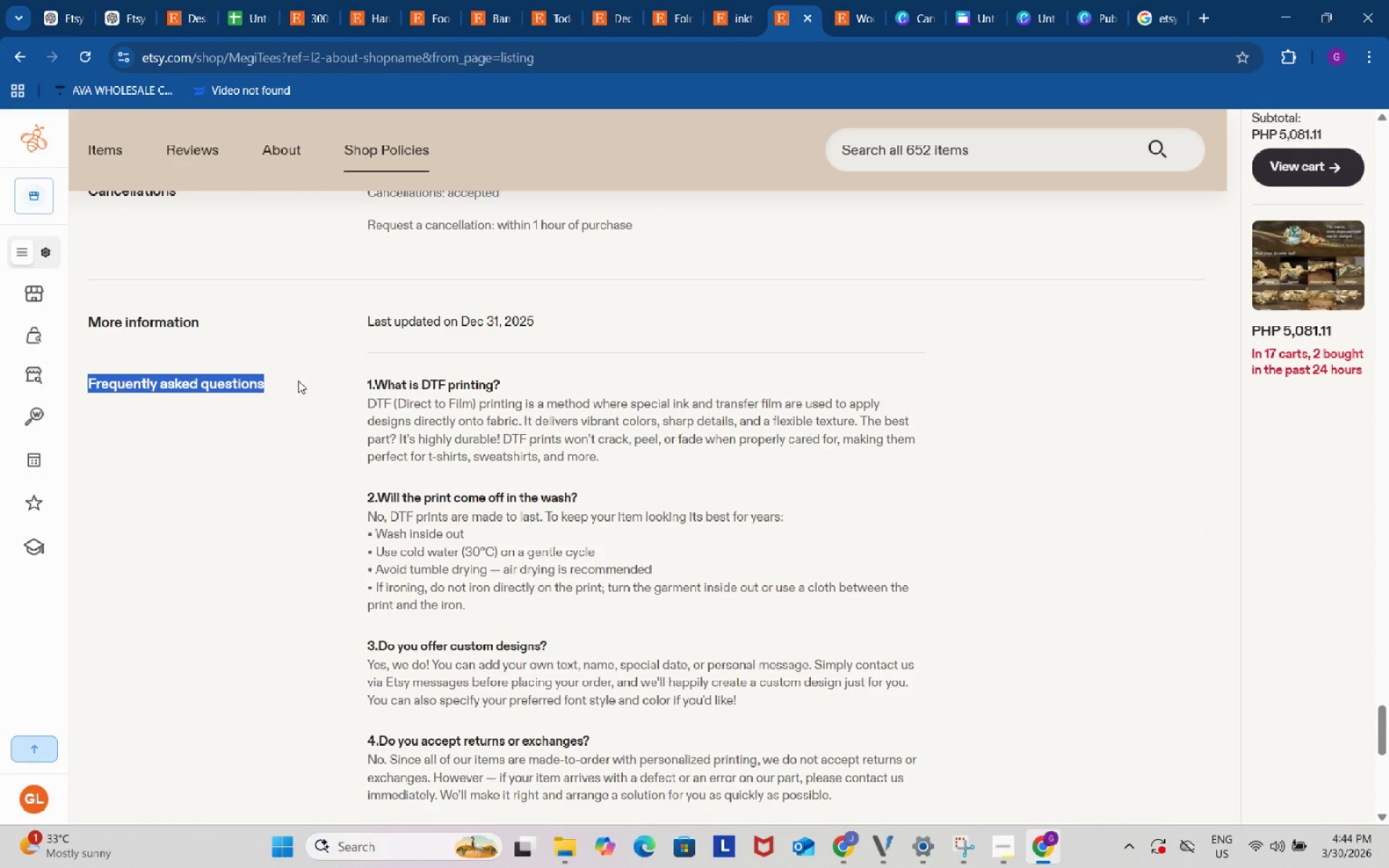 
key(Control+C)
 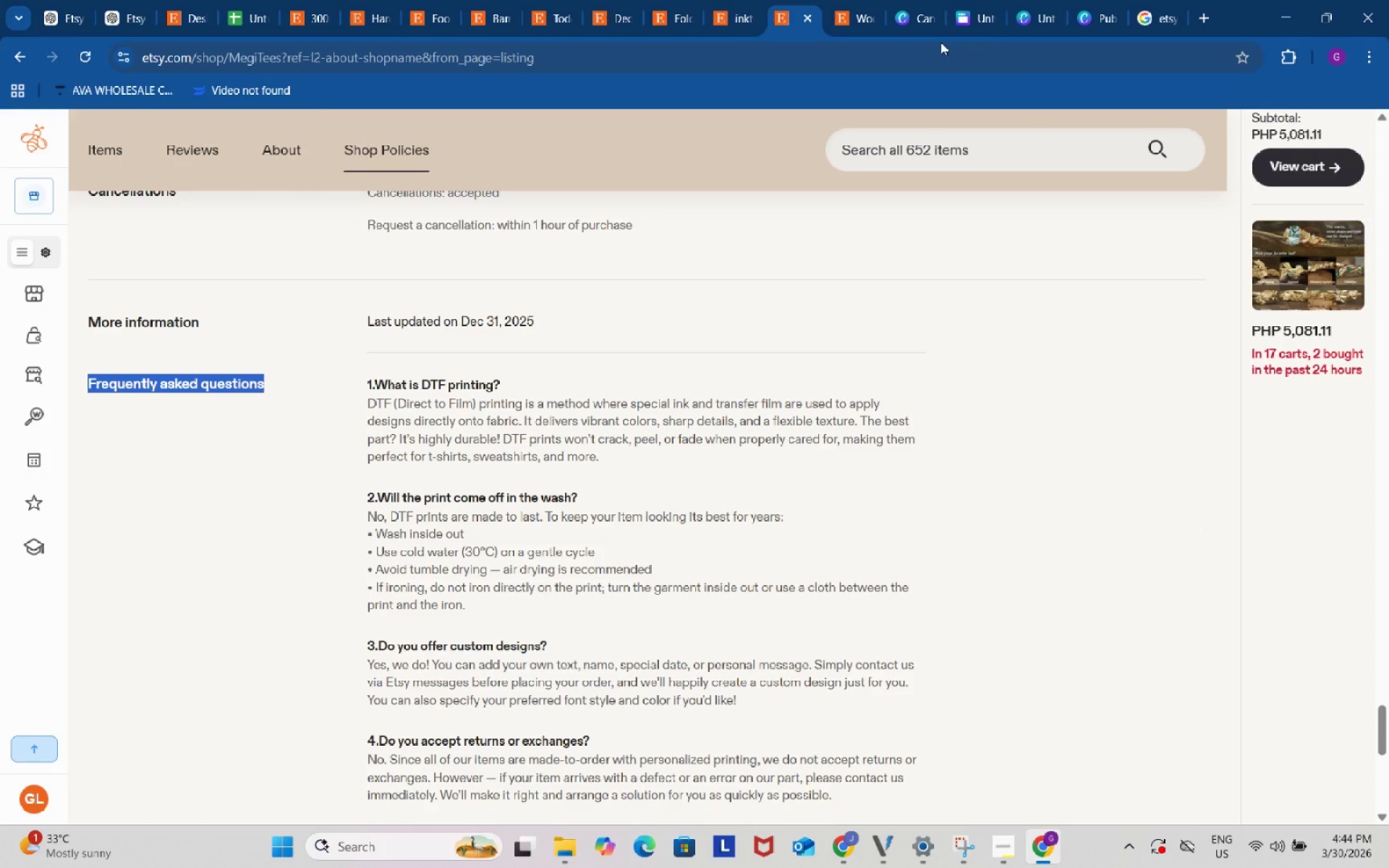 
key(Control+ControlLeft)
 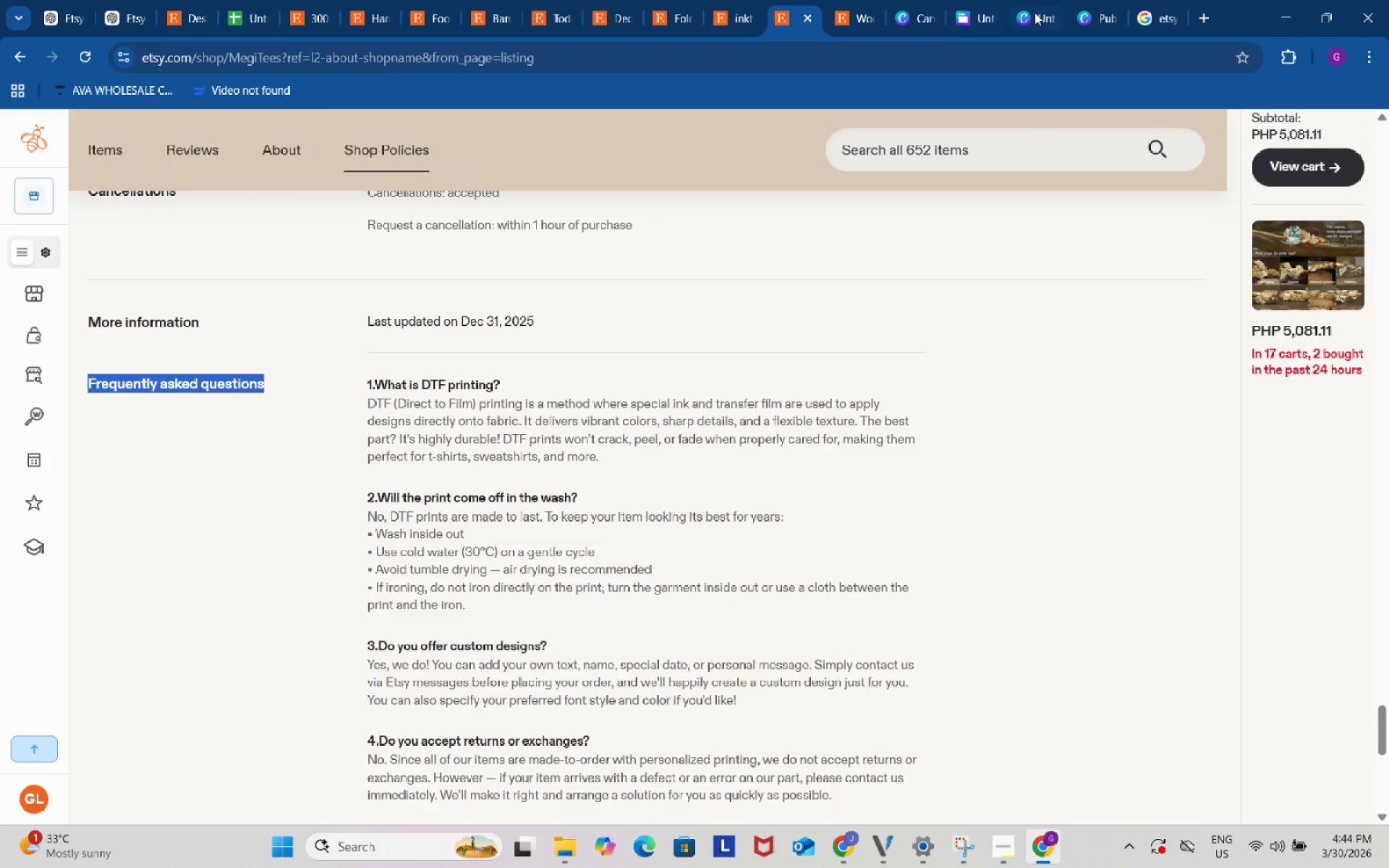 
key(Control+C)
 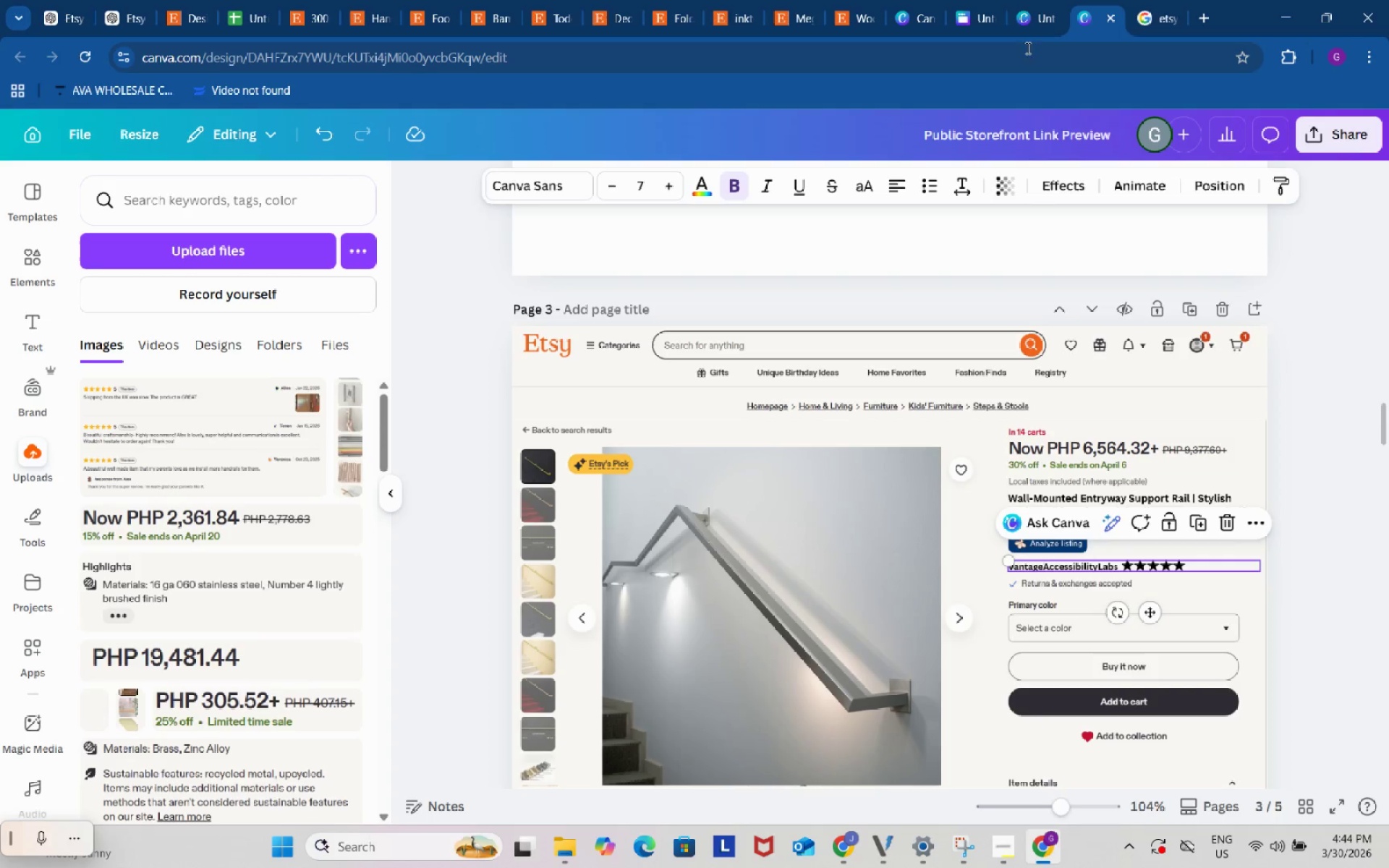 
left_click([1032, 0])
 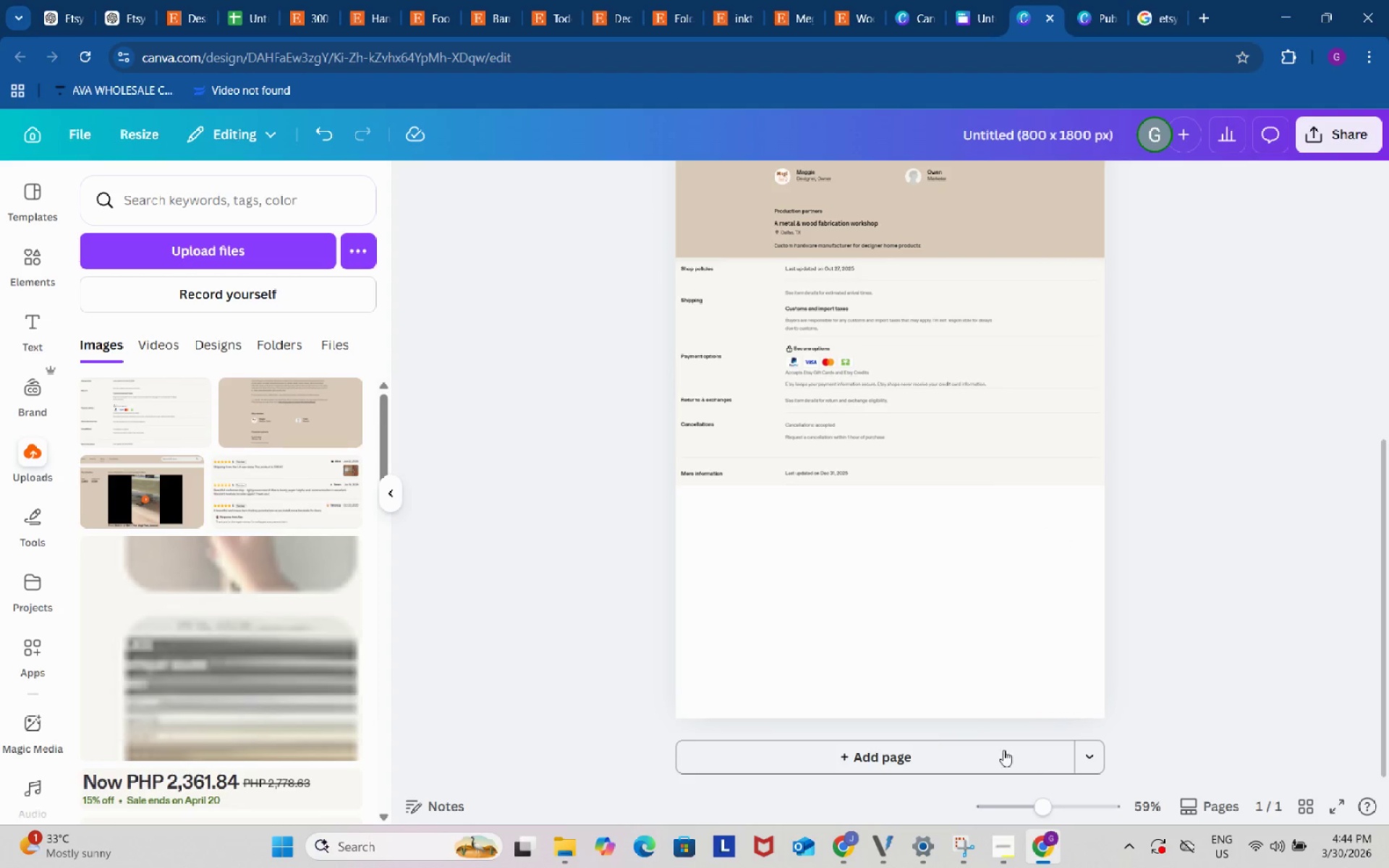 
left_click_drag(start_coordinate=[1045, 804], to_coordinate=[1069, 802])
 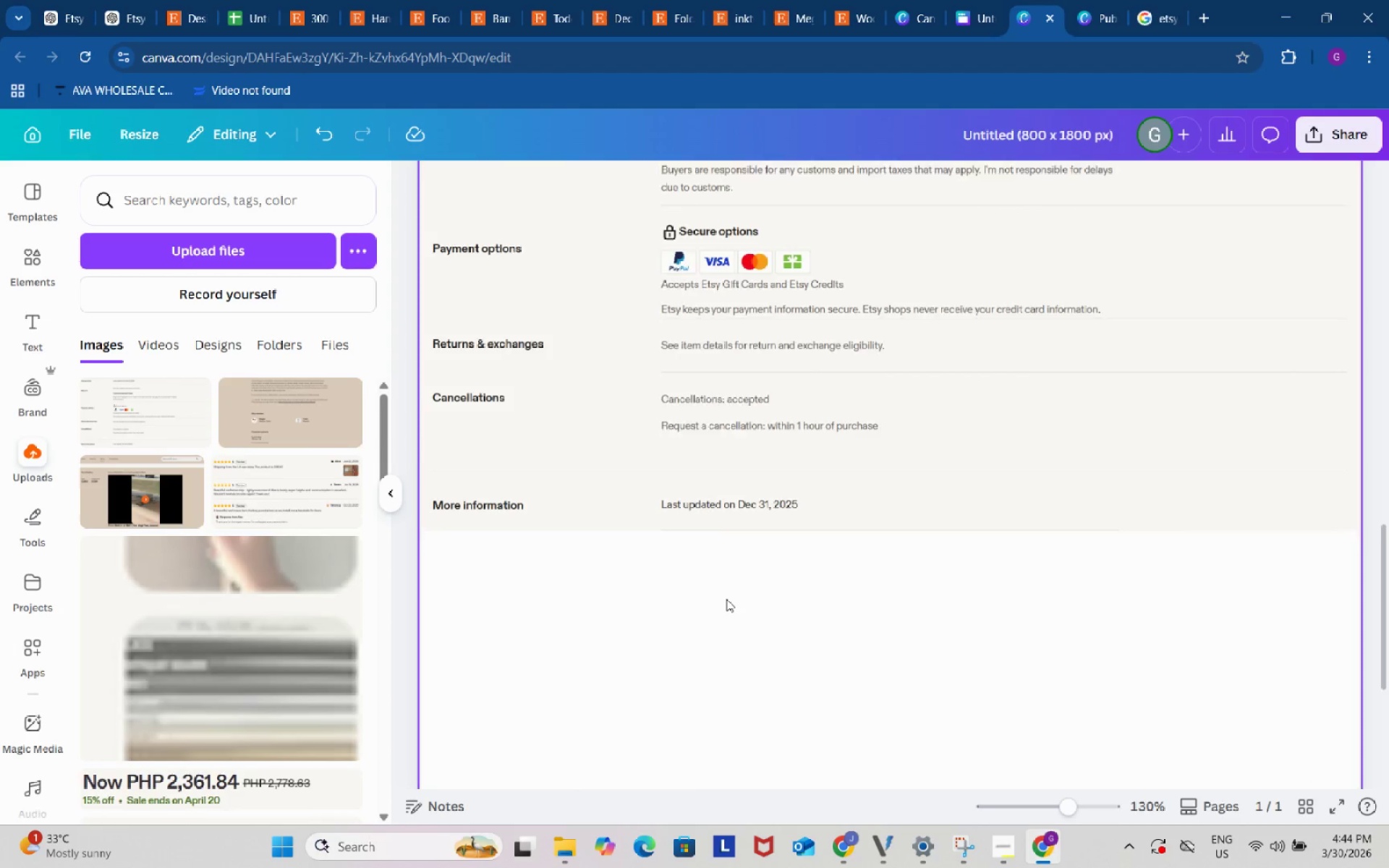 
scroll: coordinate [726, 599], scroll_direction: down, amount: 1.0
 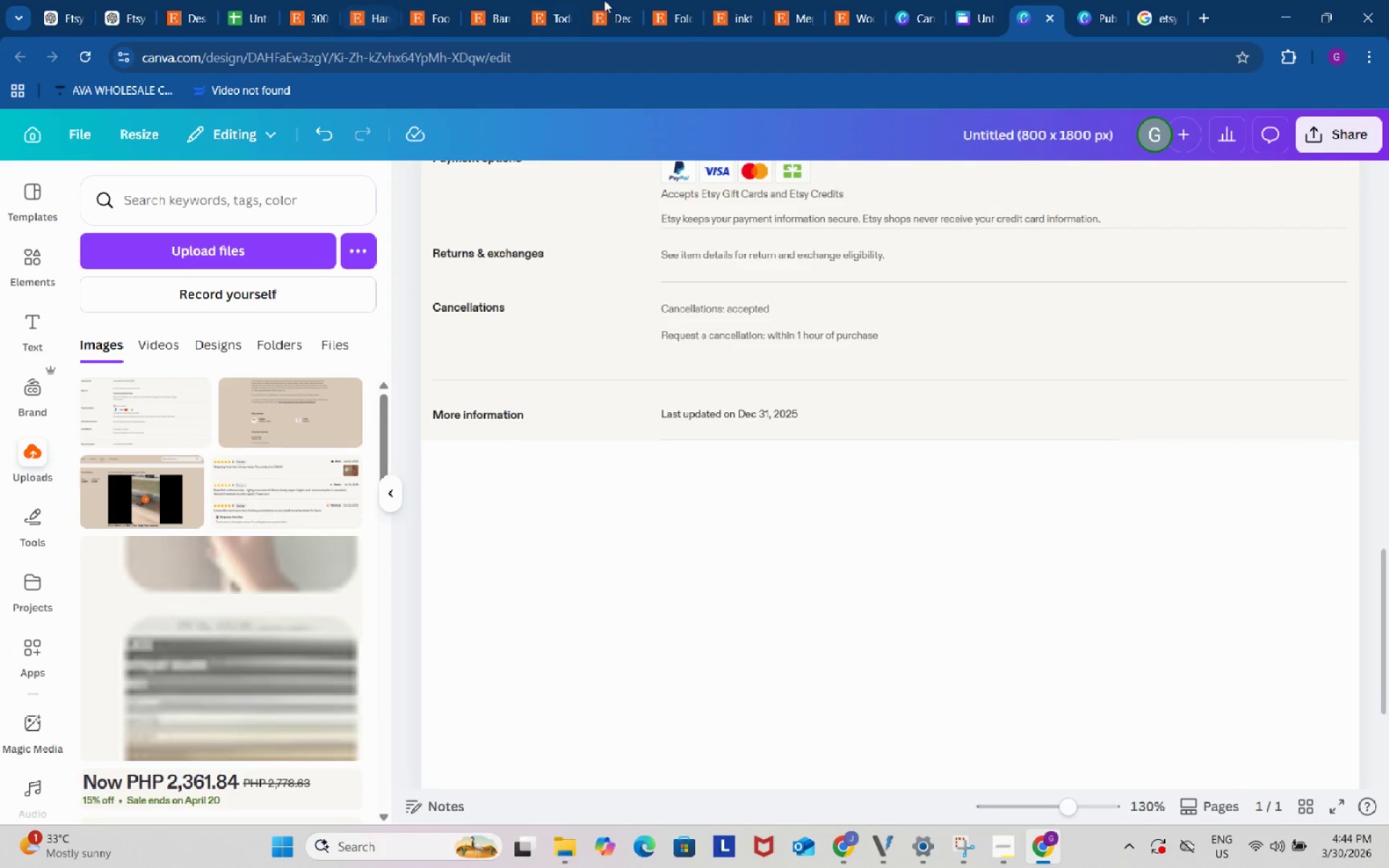 
mouse_move([943, 19])
 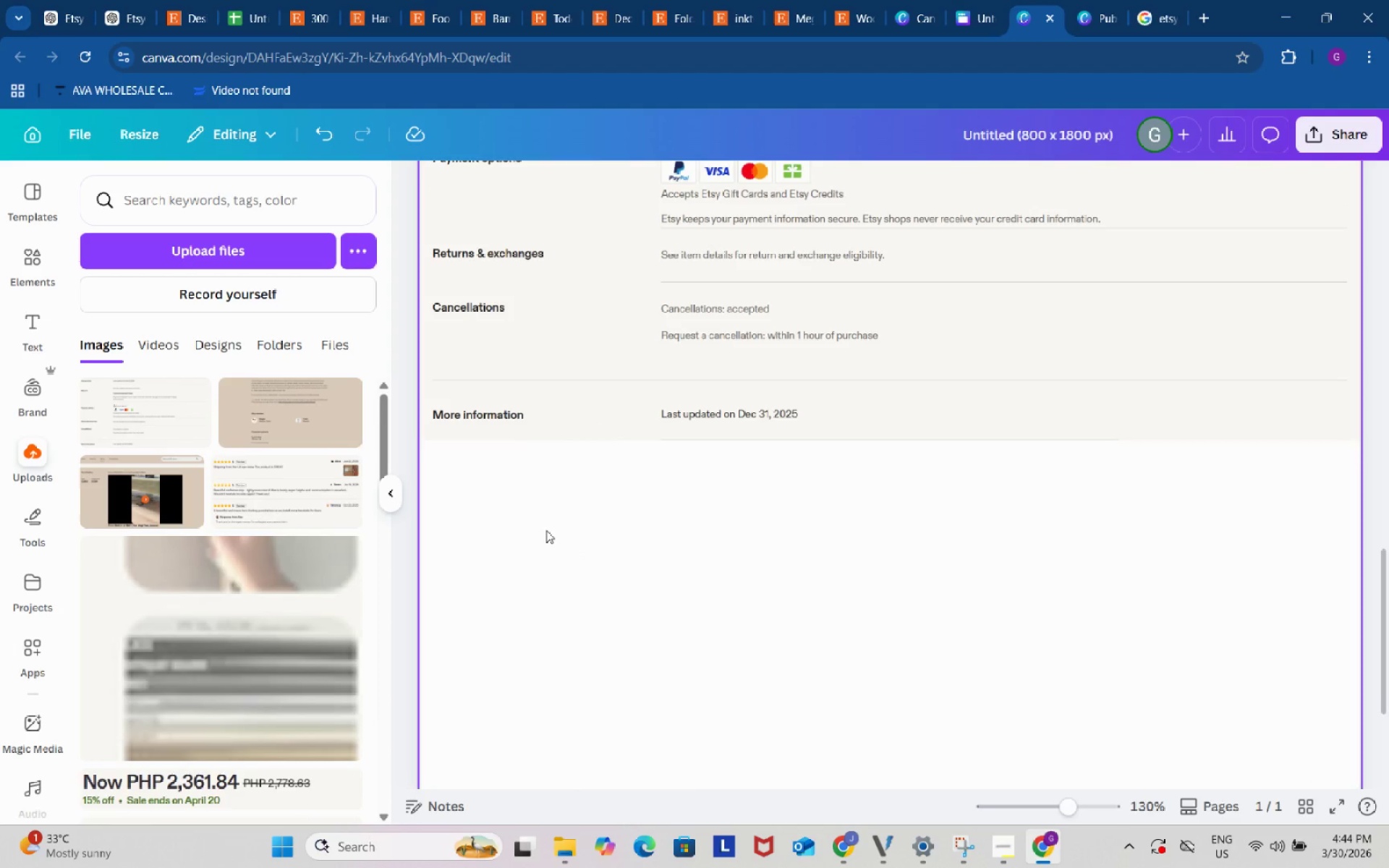 
left_click([544, 529])
 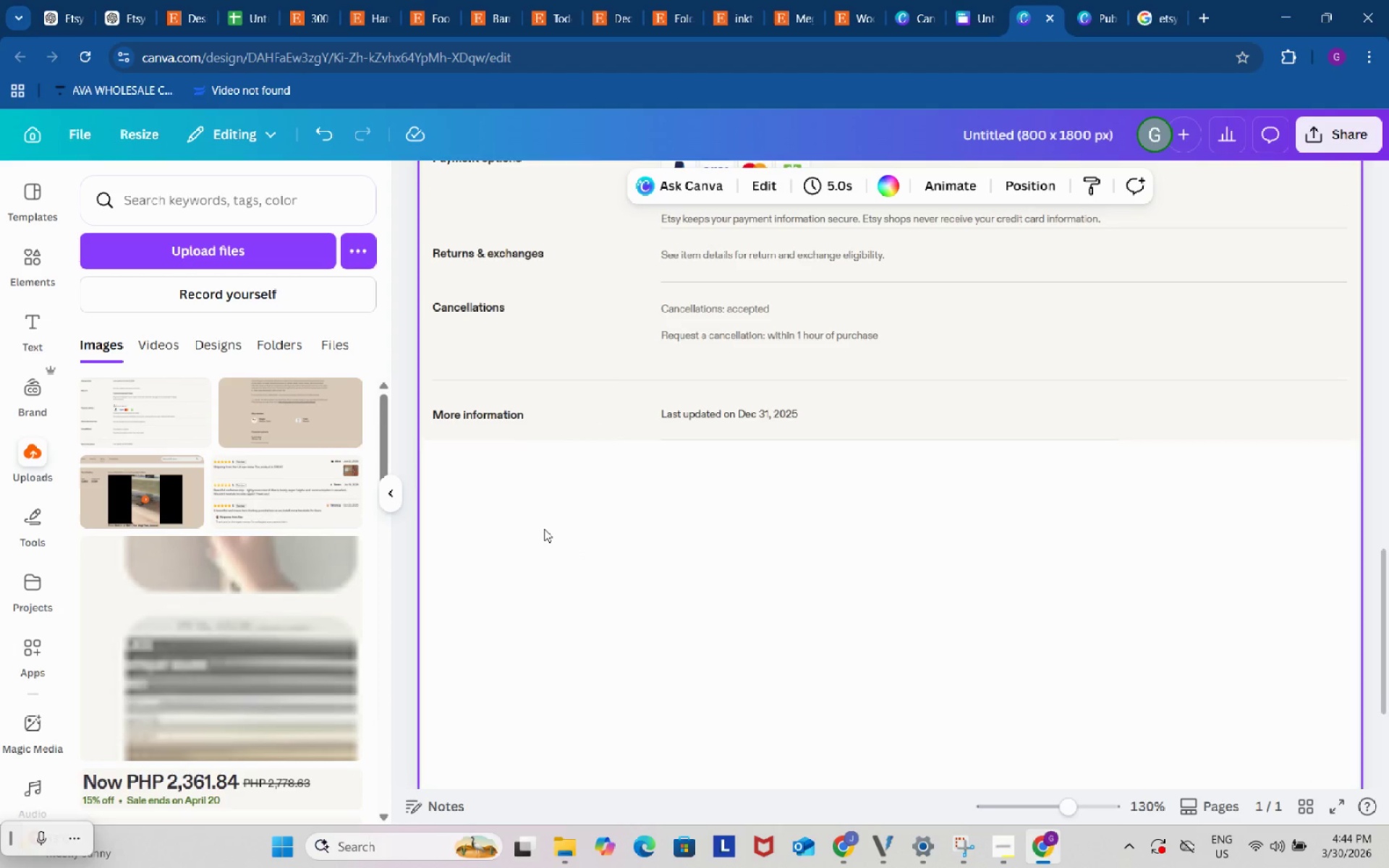 
key(Control+ControlLeft)
 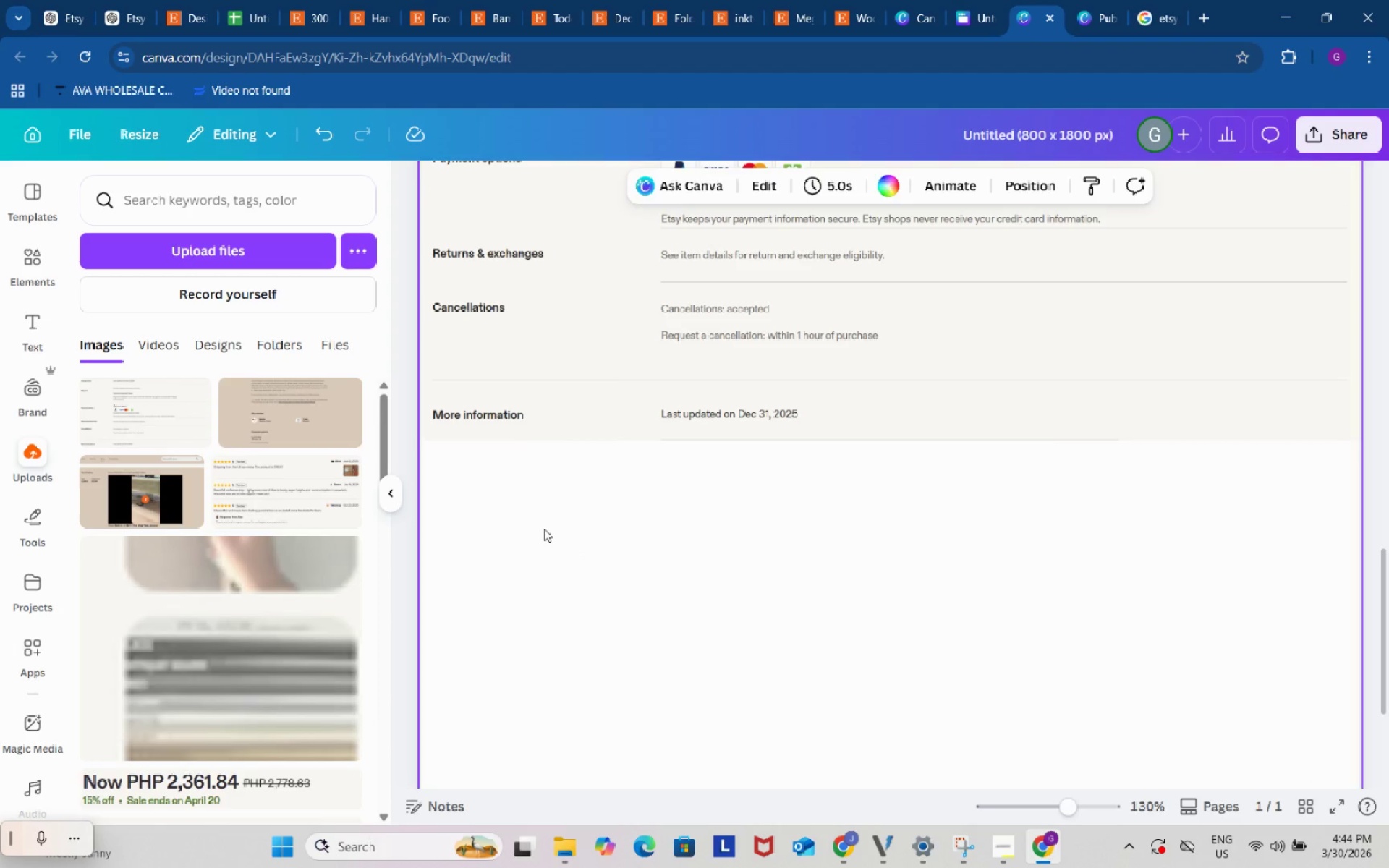 
key(Control+V)
 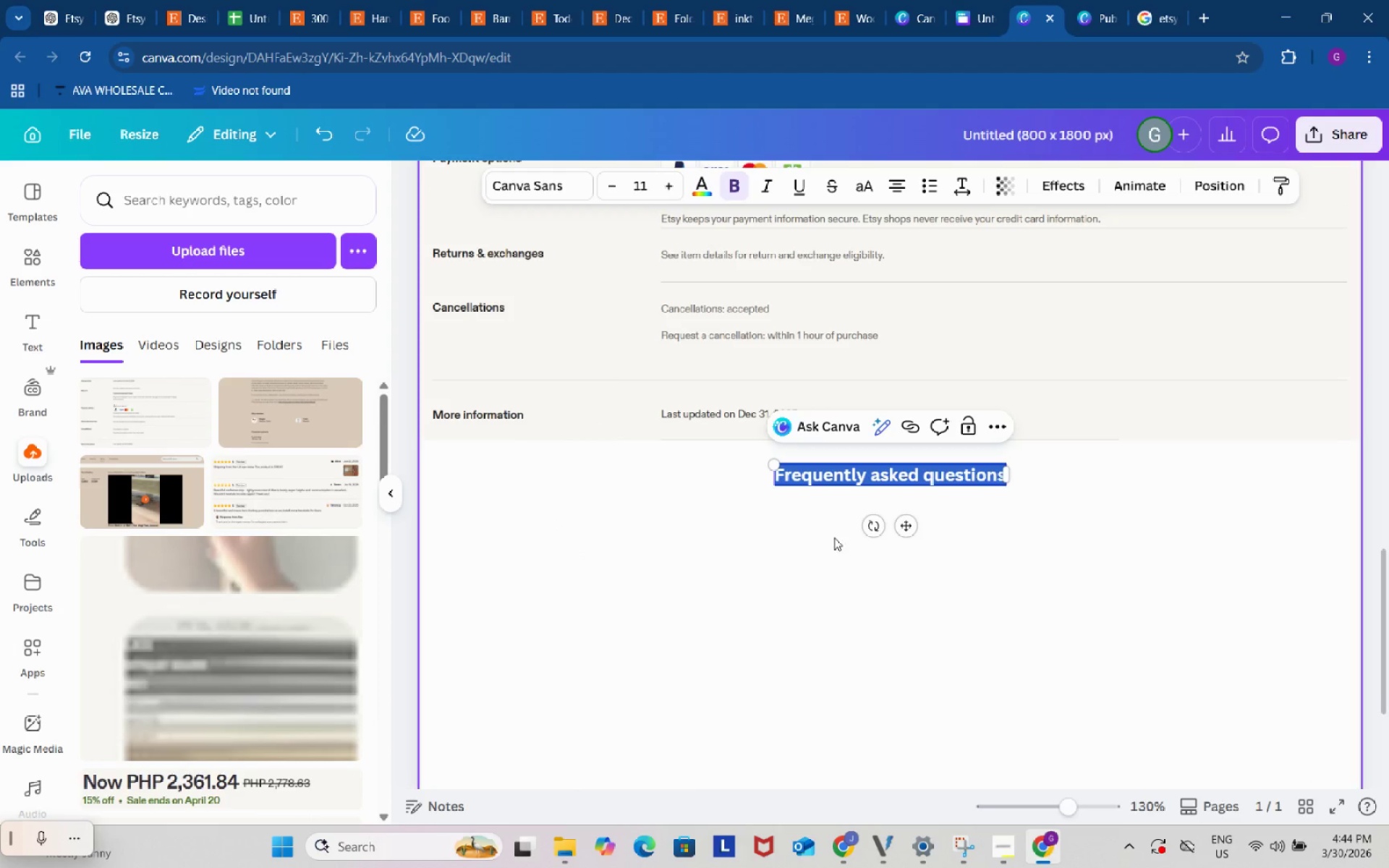 
left_click_drag(start_coordinate=[906, 526], to_coordinate=[561, 540])
 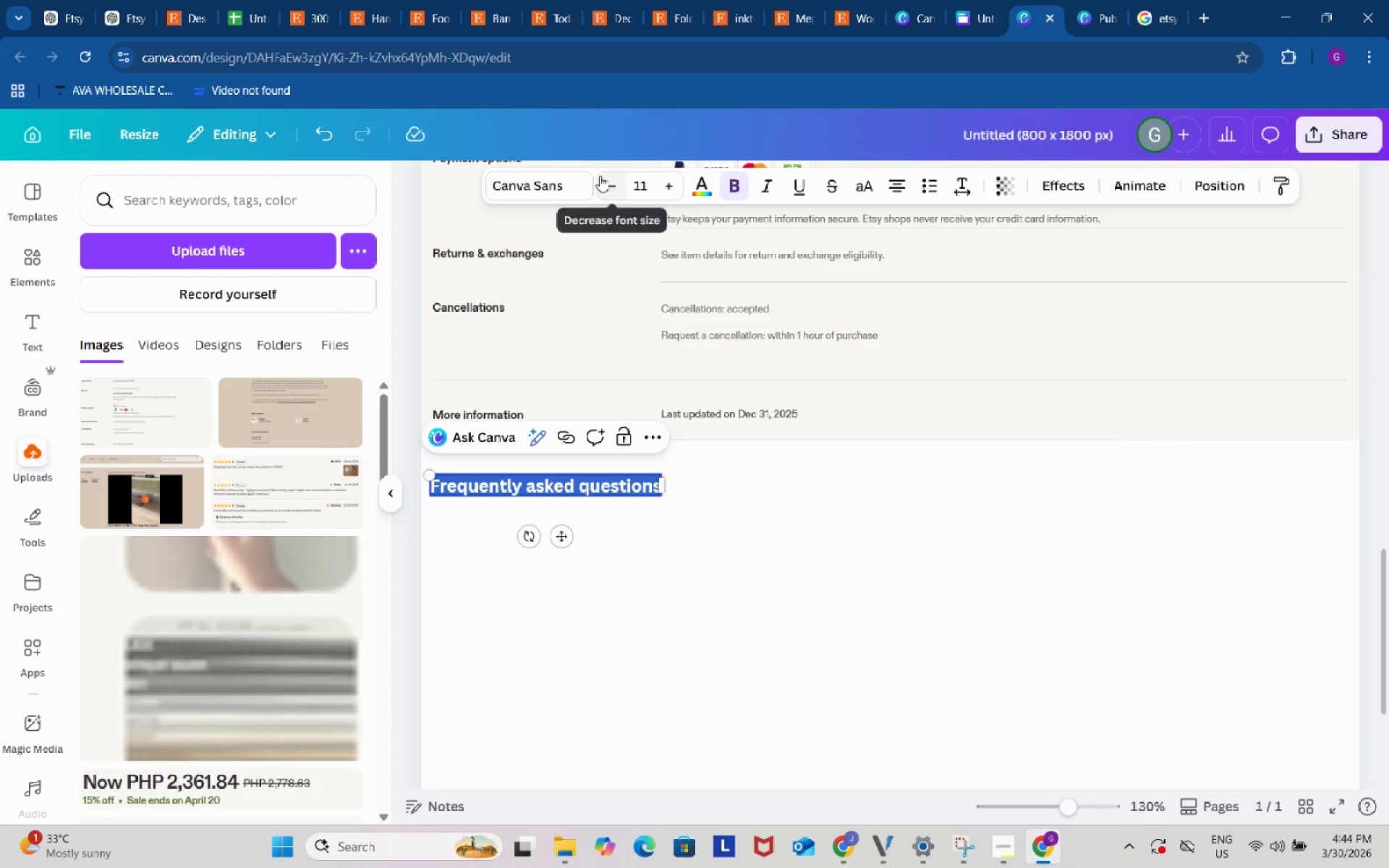 
left_click([614, 185])
 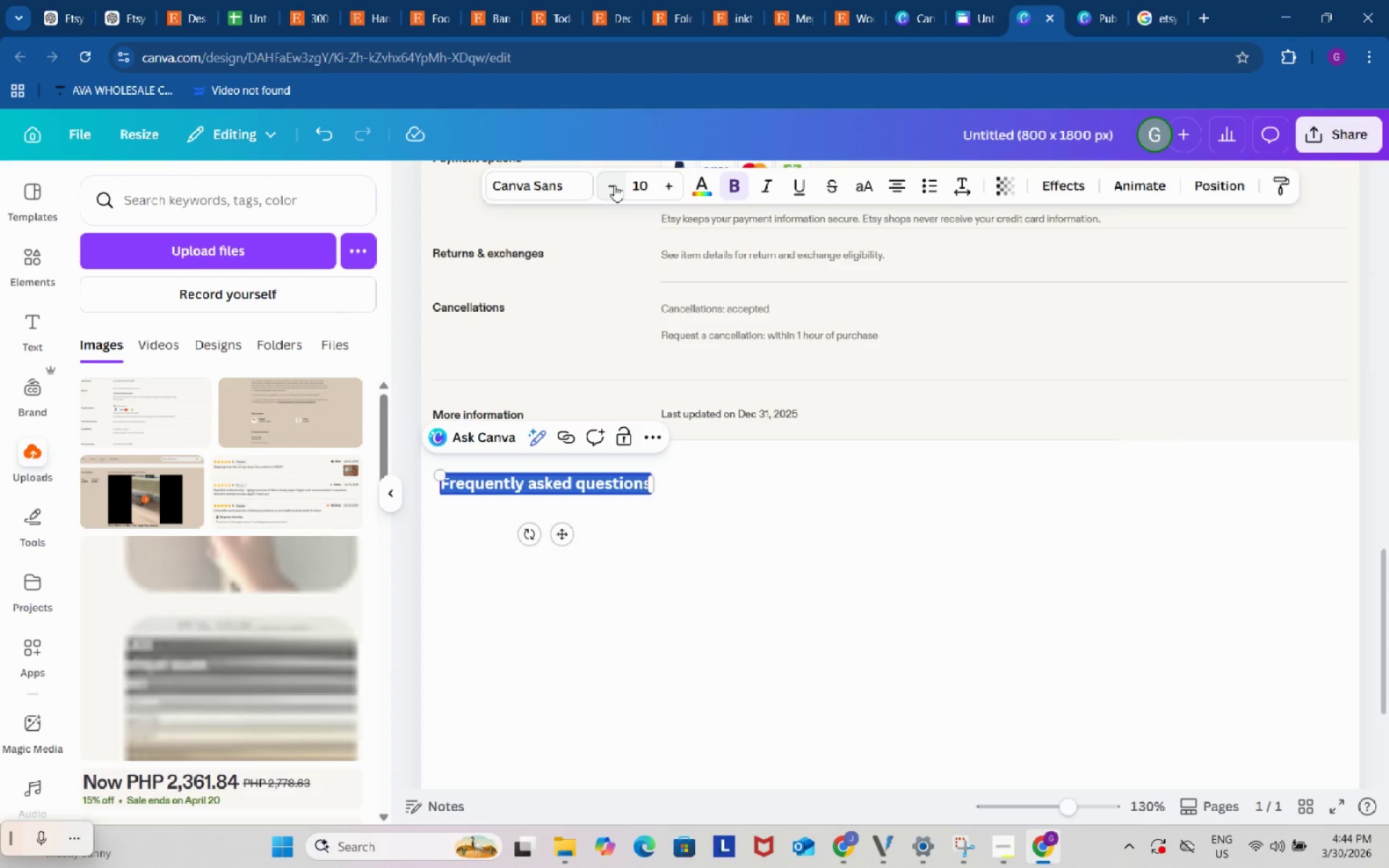 
left_click([614, 185])
 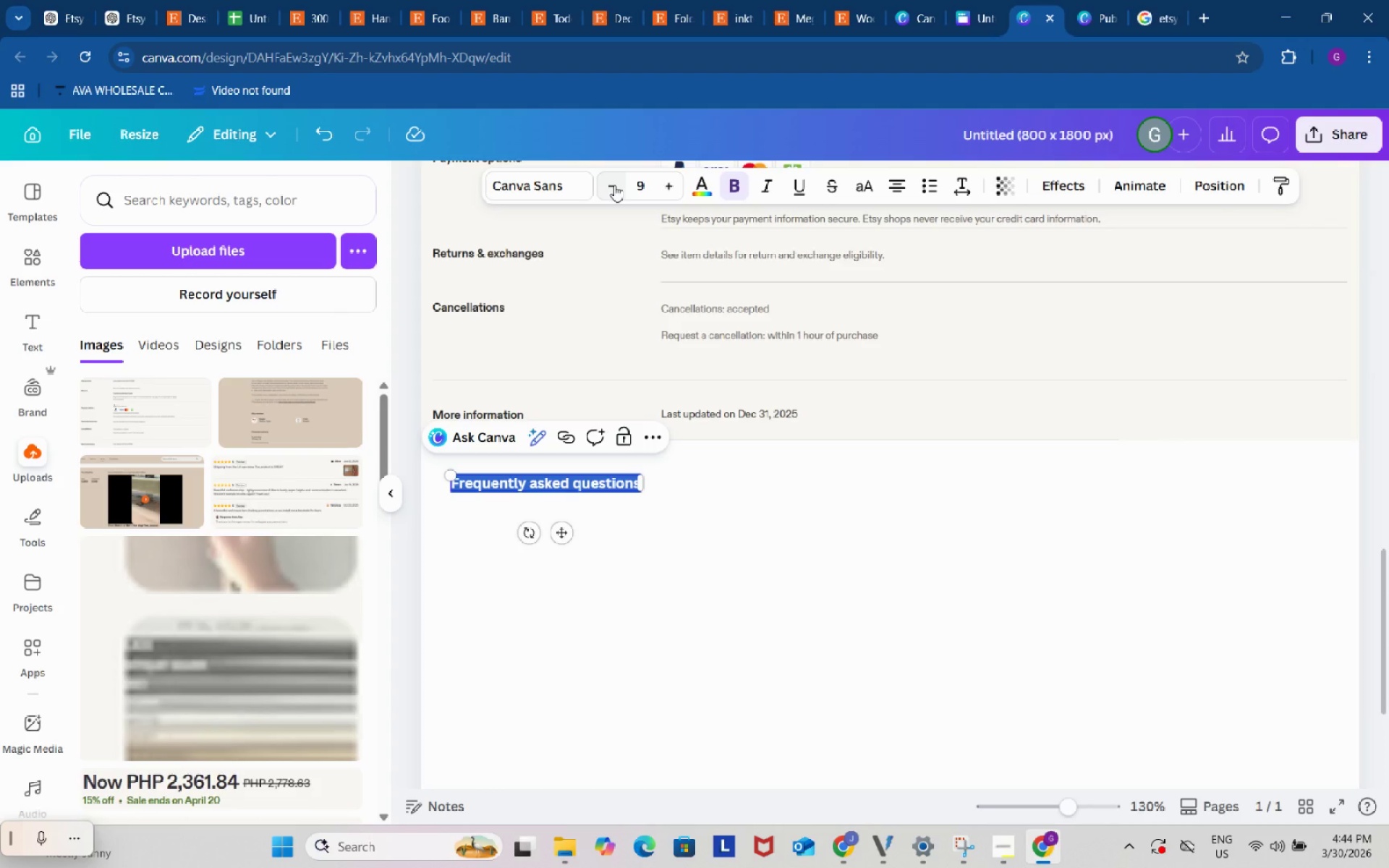 
left_click([614, 185])
 